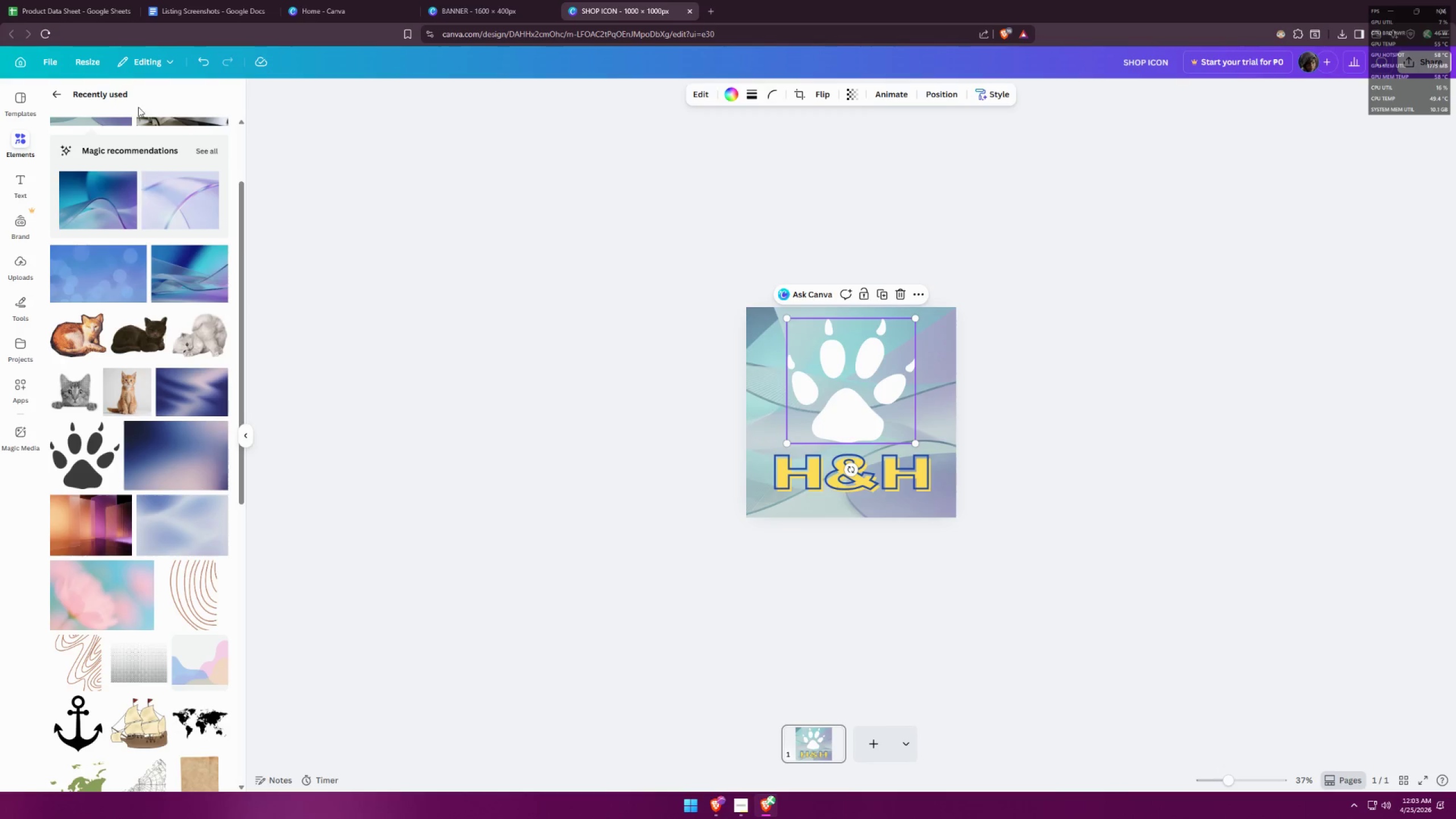 
left_click([61, 97])
 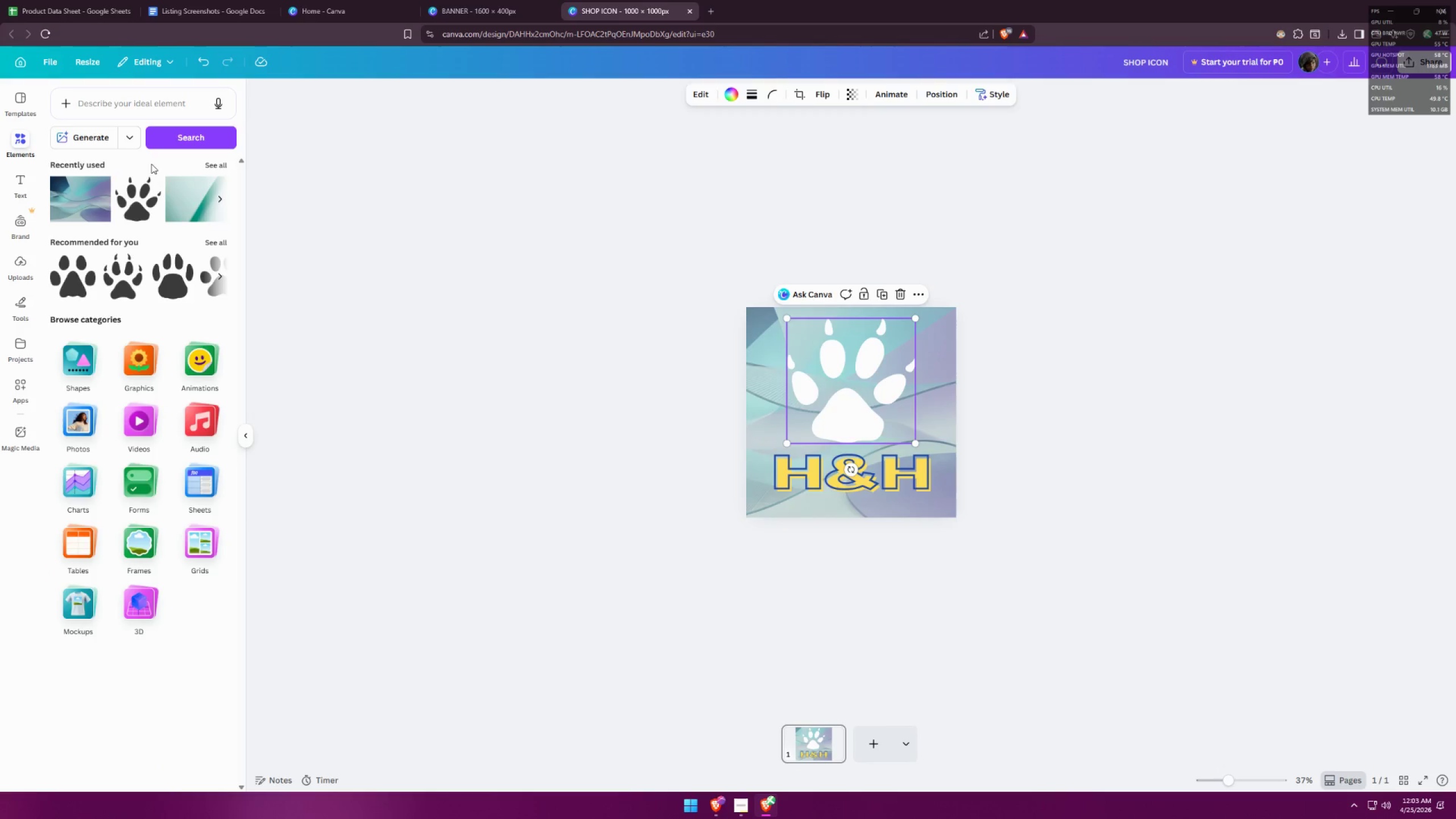 
scroll: coordinate [154, 242], scroll_direction: up, amount: 6.0
 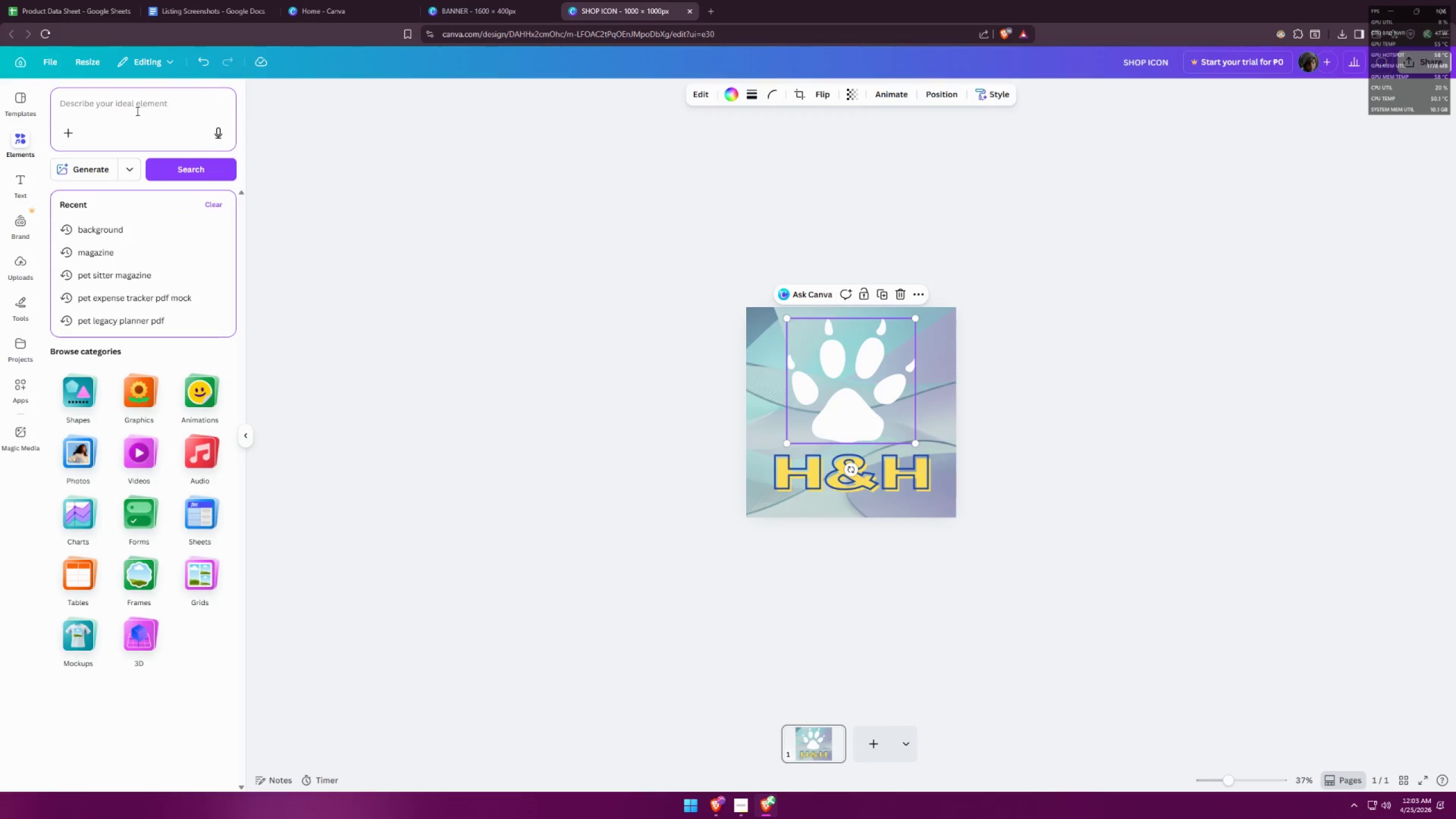 
type(background)
 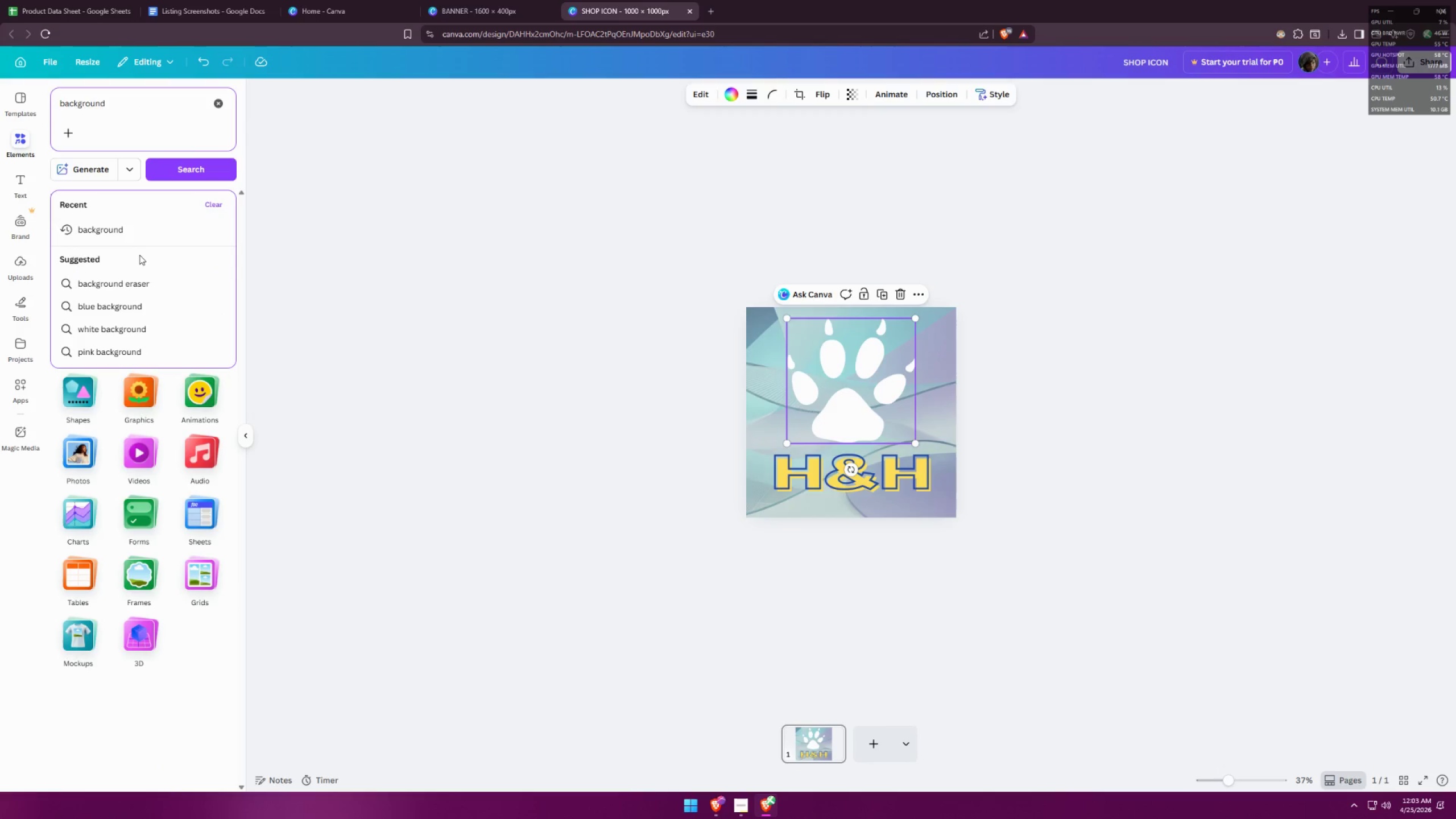 
left_click([119, 234])
 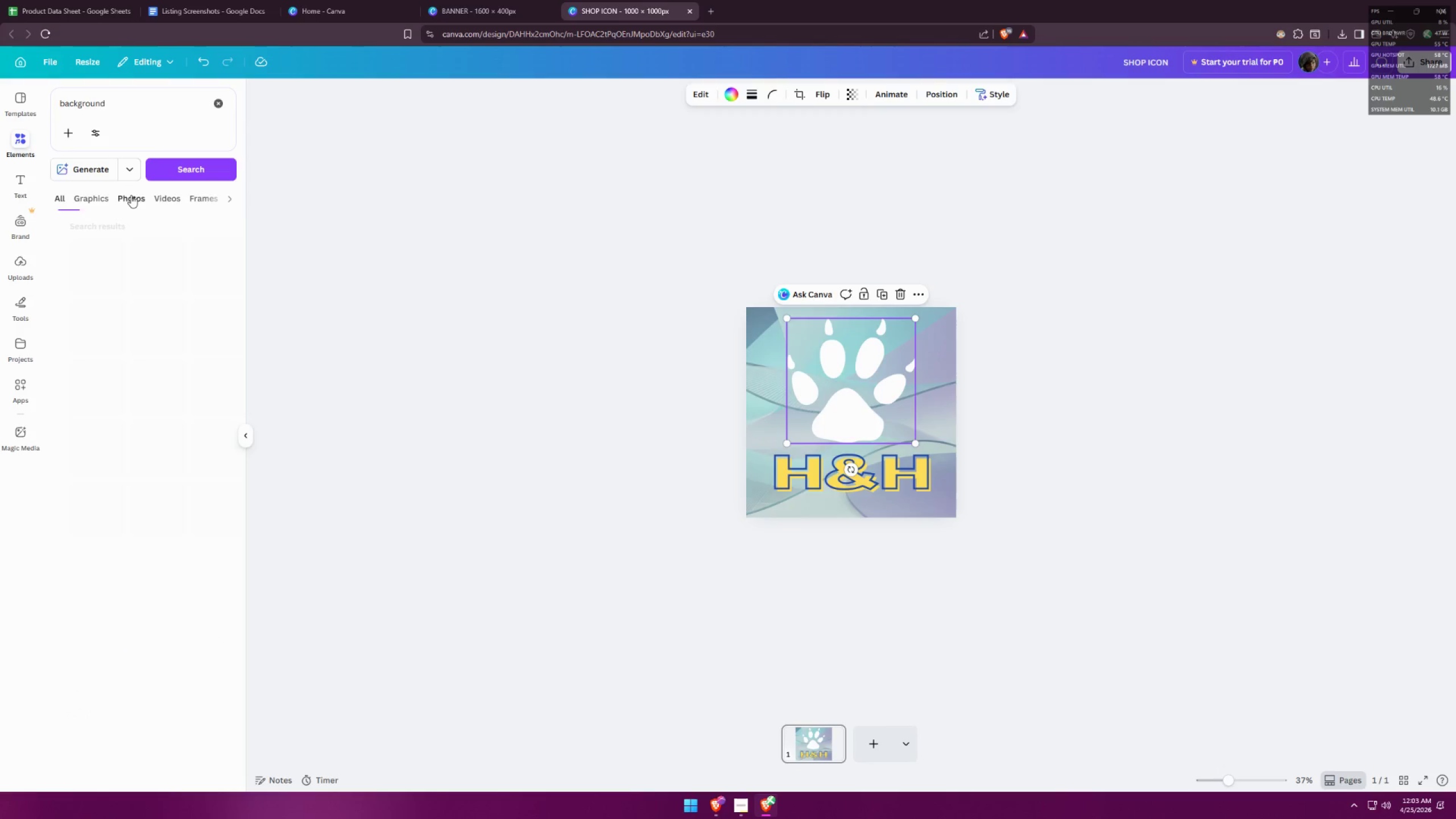 
scroll: coordinate [181, 372], scroll_direction: down, amount: 39.0
 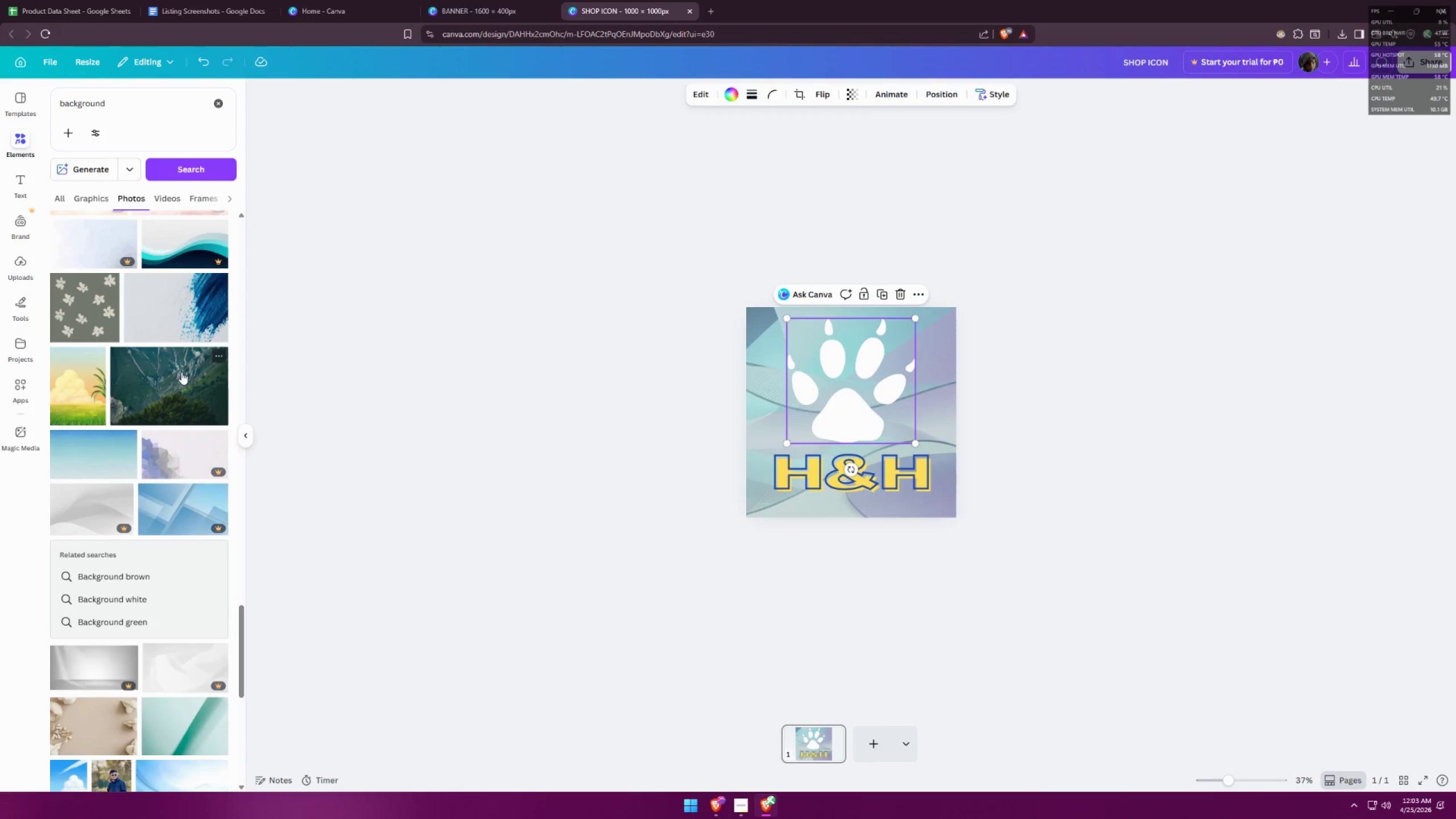 
scroll: coordinate [184, 371], scroll_direction: down, amount: 8.0
 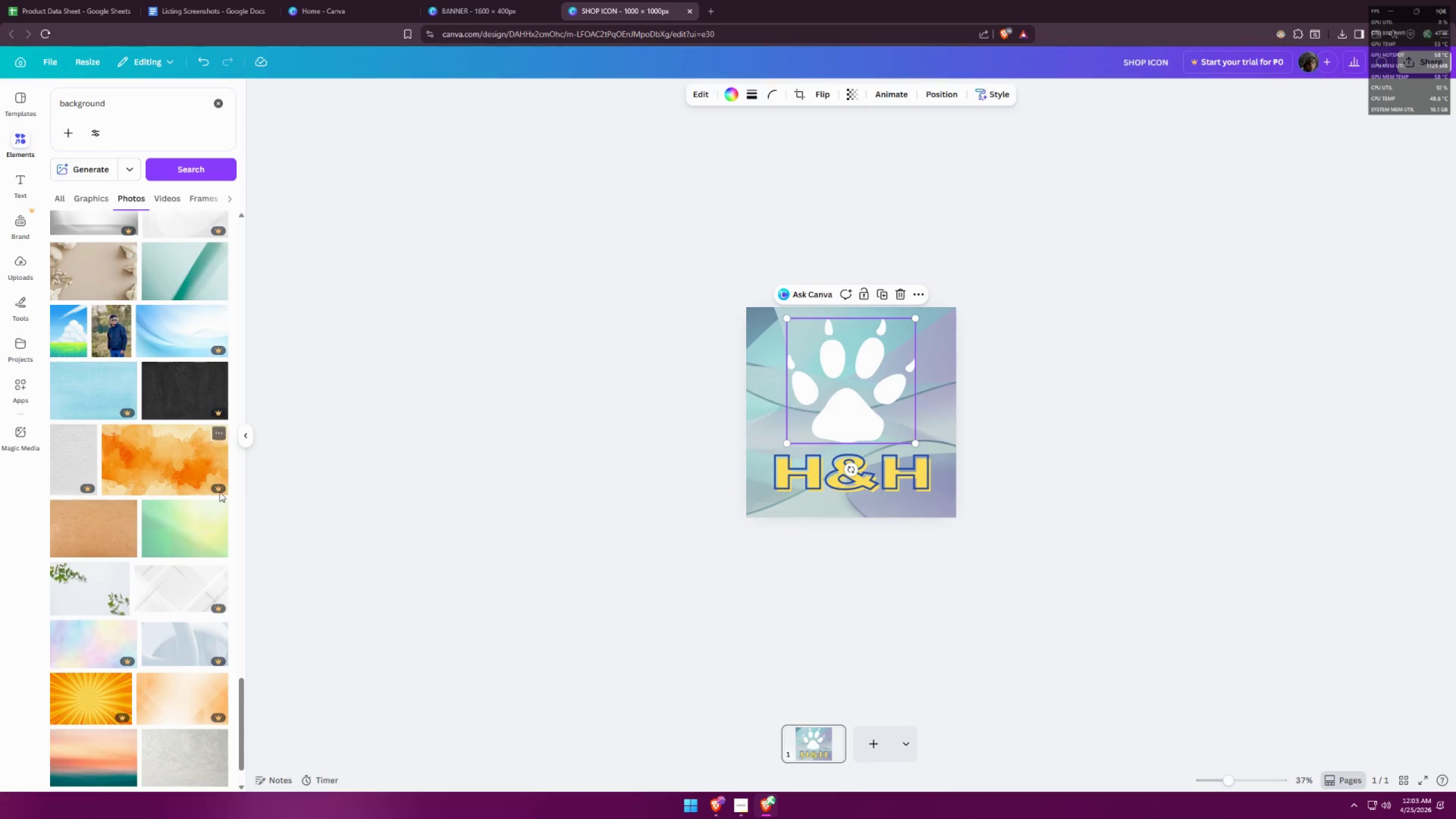 
left_click([189, 527])
 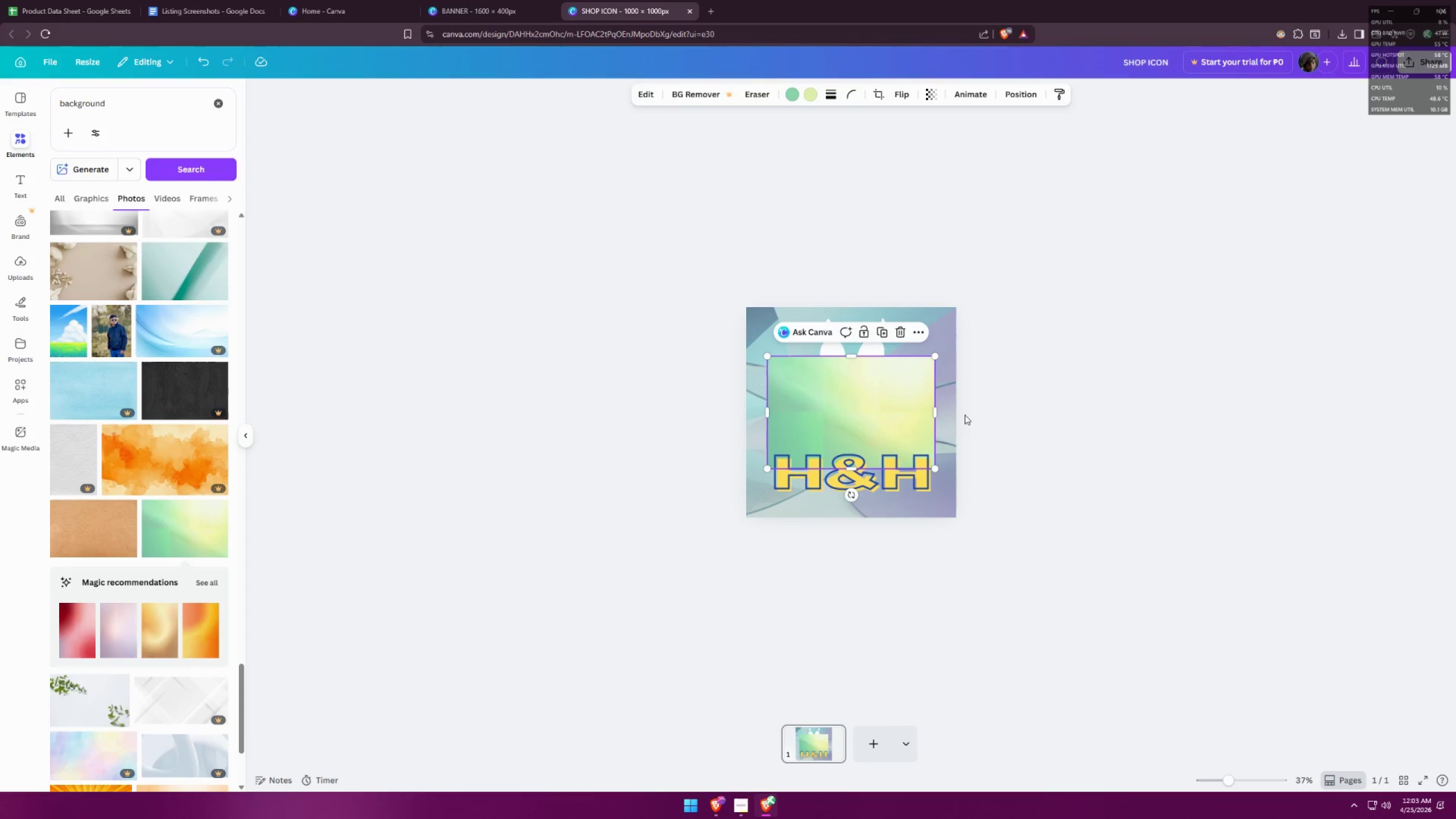 
left_click([949, 411])
 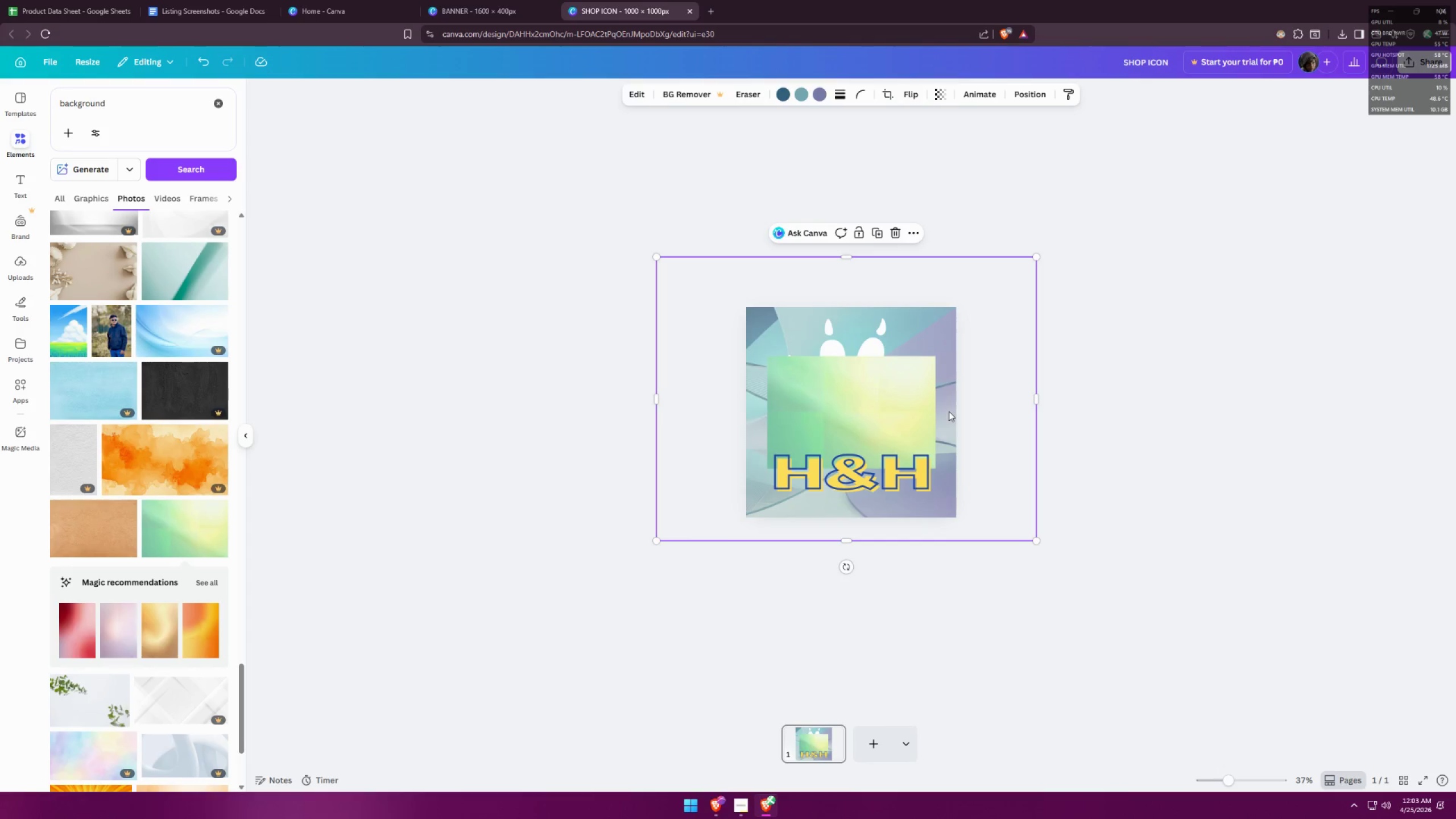 
key(Control+X)
 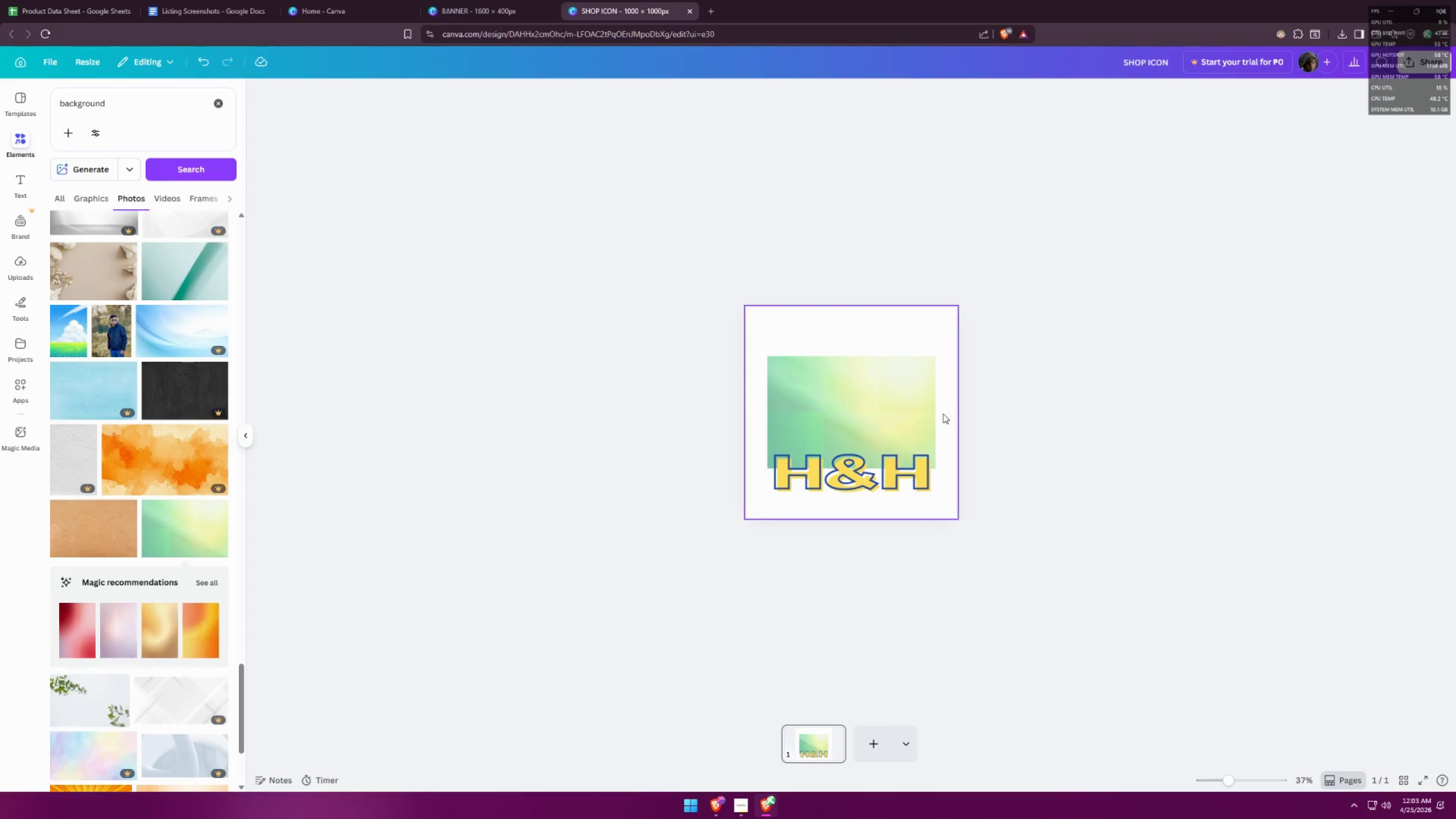 
key(Control+ControlLeft)
 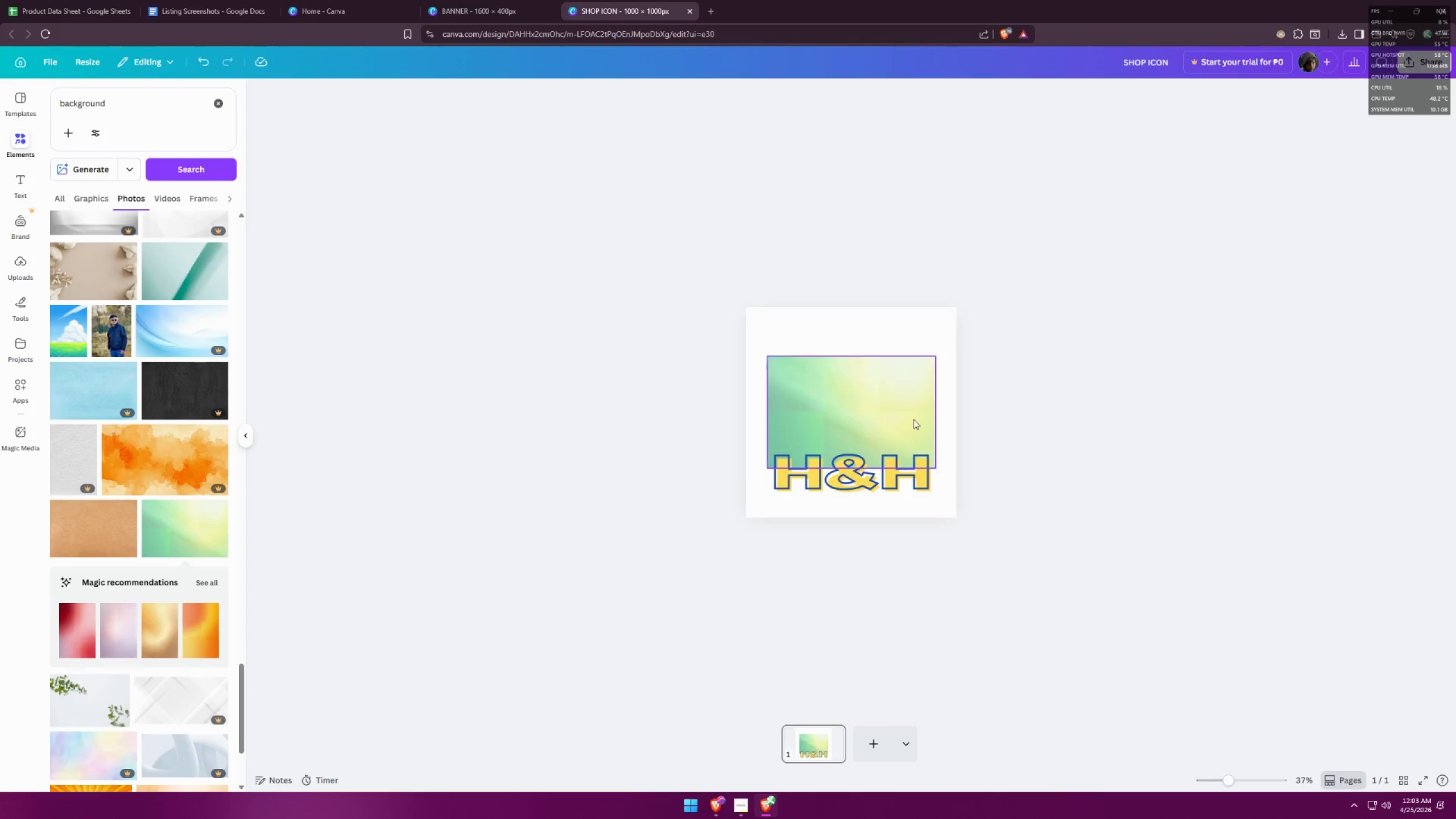 
left_click_drag(start_coordinate=[895, 417], to_coordinate=[914, 487])
 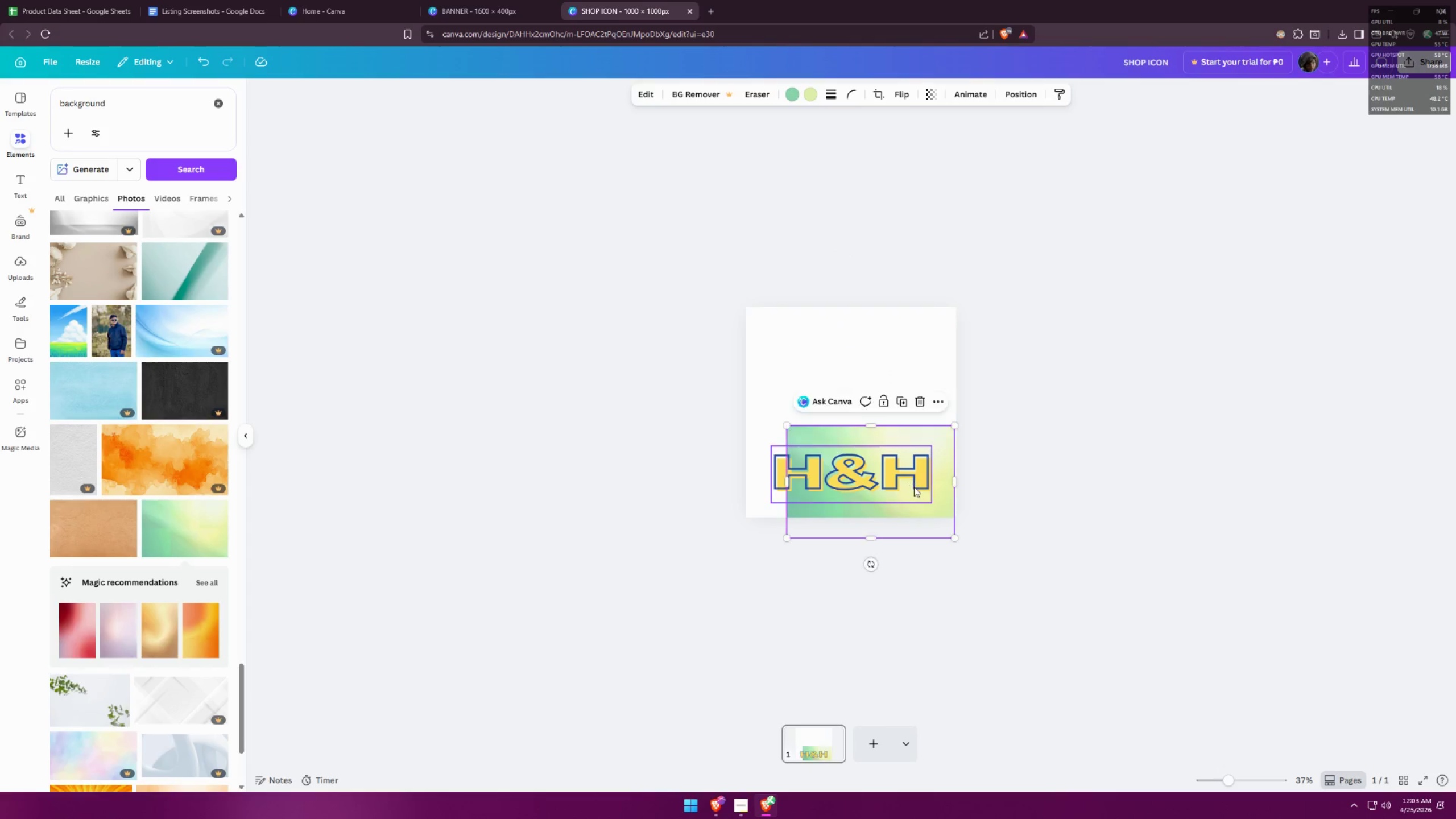 
hold_key(key=ControlLeft, duration=0.38)
 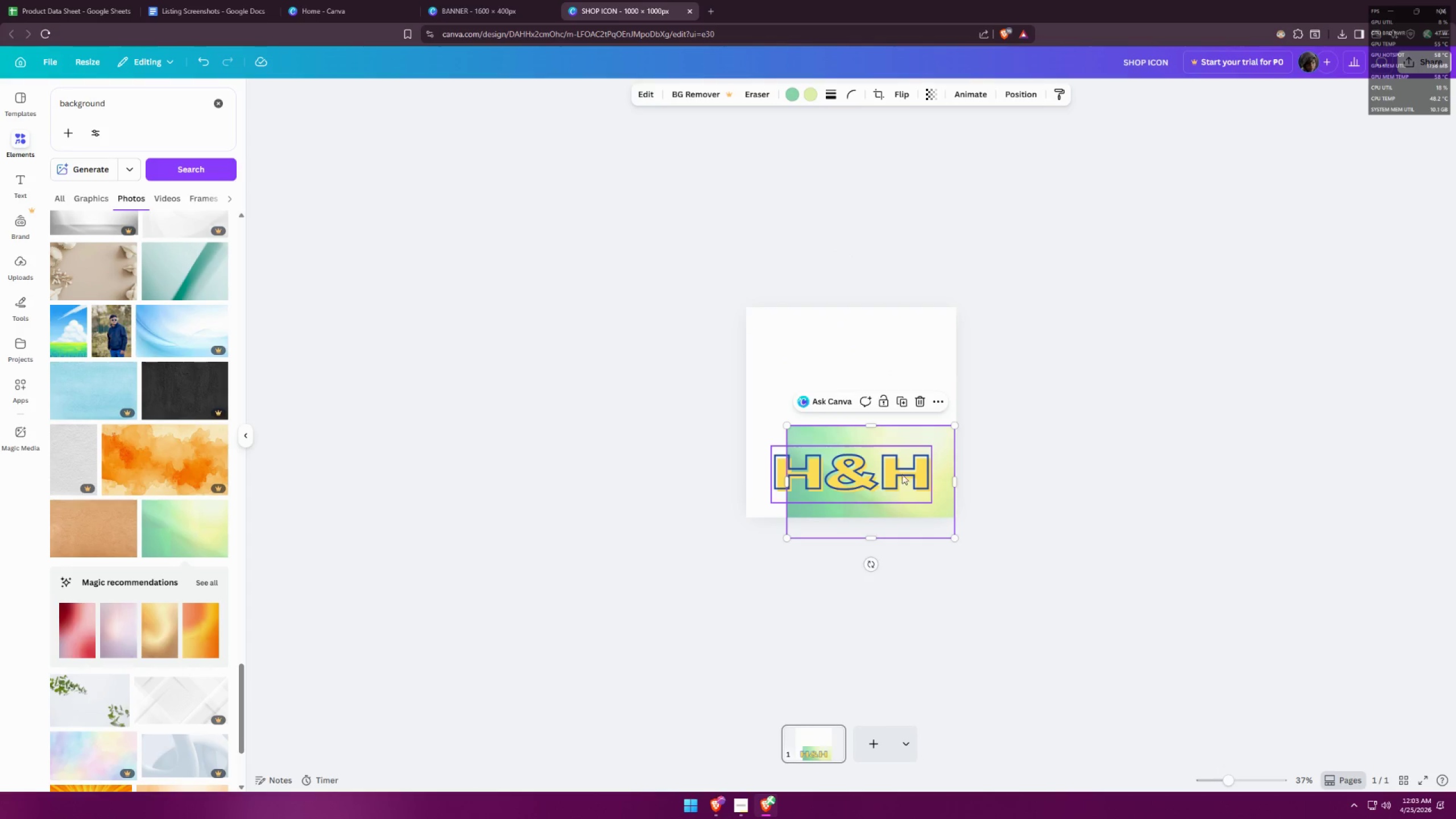 
left_click_drag(start_coordinate=[902, 474], to_coordinate=[901, 468])
 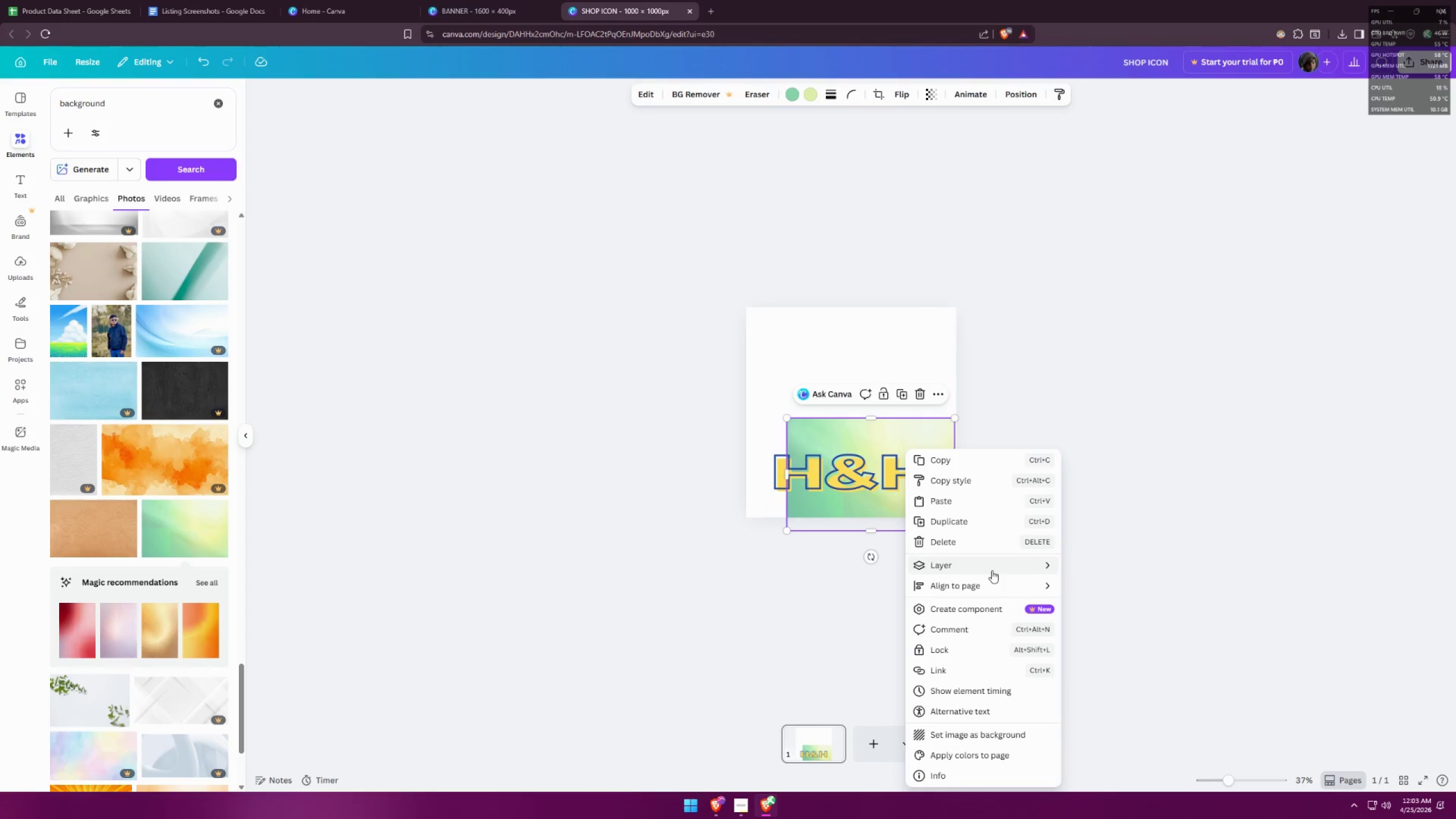 
left_click([1120, 643])
 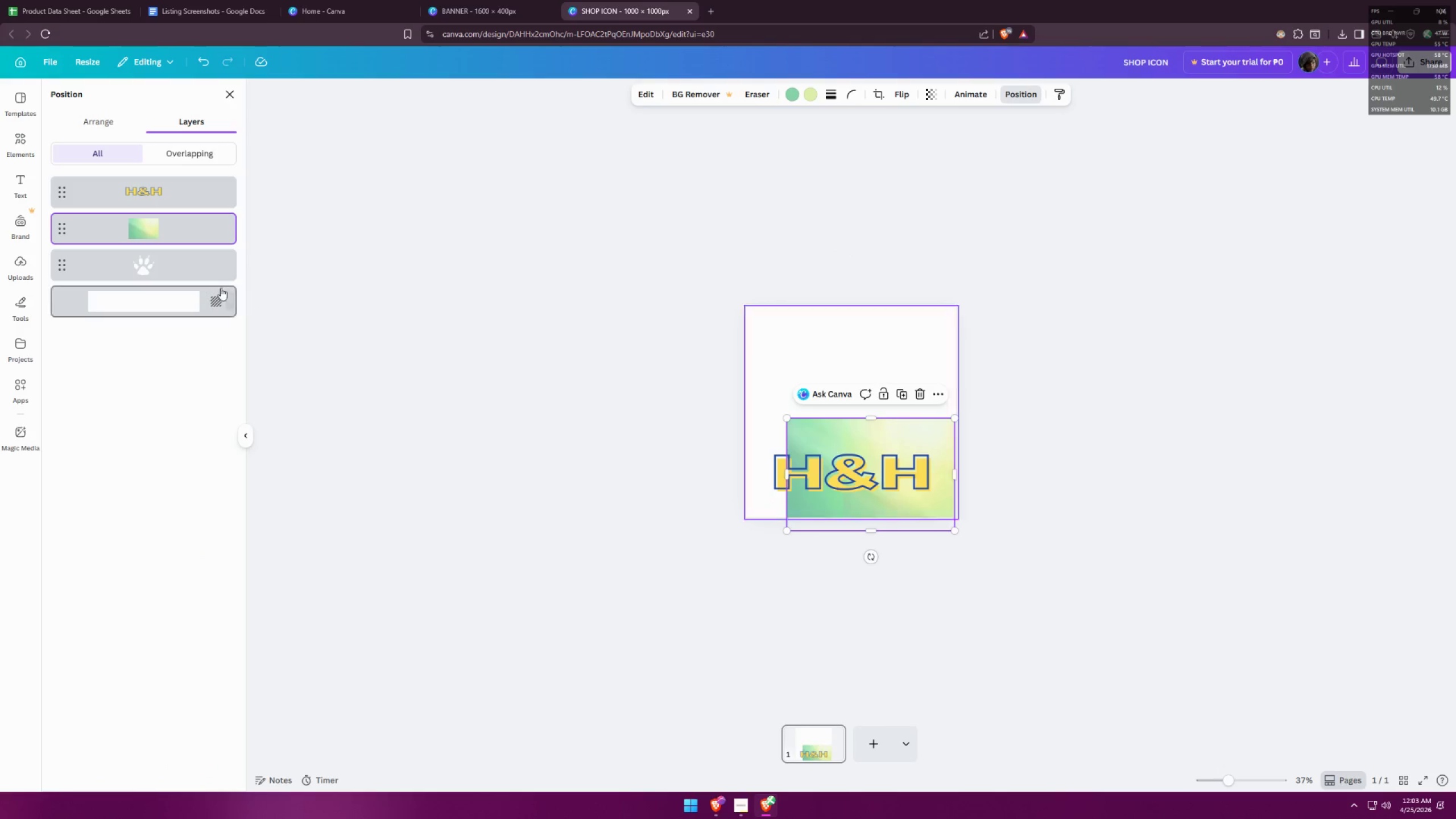 
left_click_drag(start_coordinate=[183, 226], to_coordinate=[192, 287])
 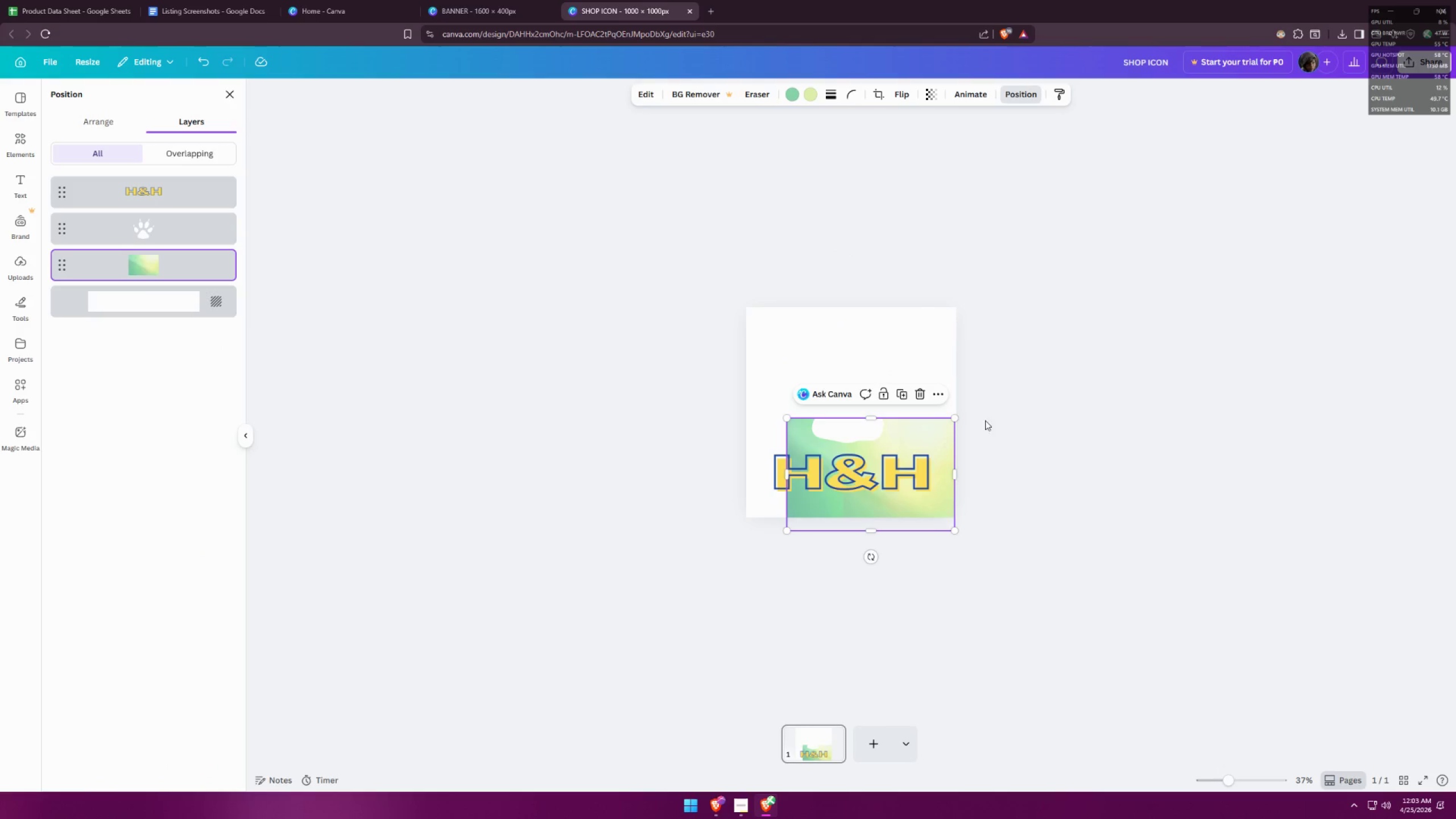 
hold_key(key=AltLeft, duration=0.92)
left_click_drag(start_coordinate=[956, 419], to_coordinate=[1086, 326])
 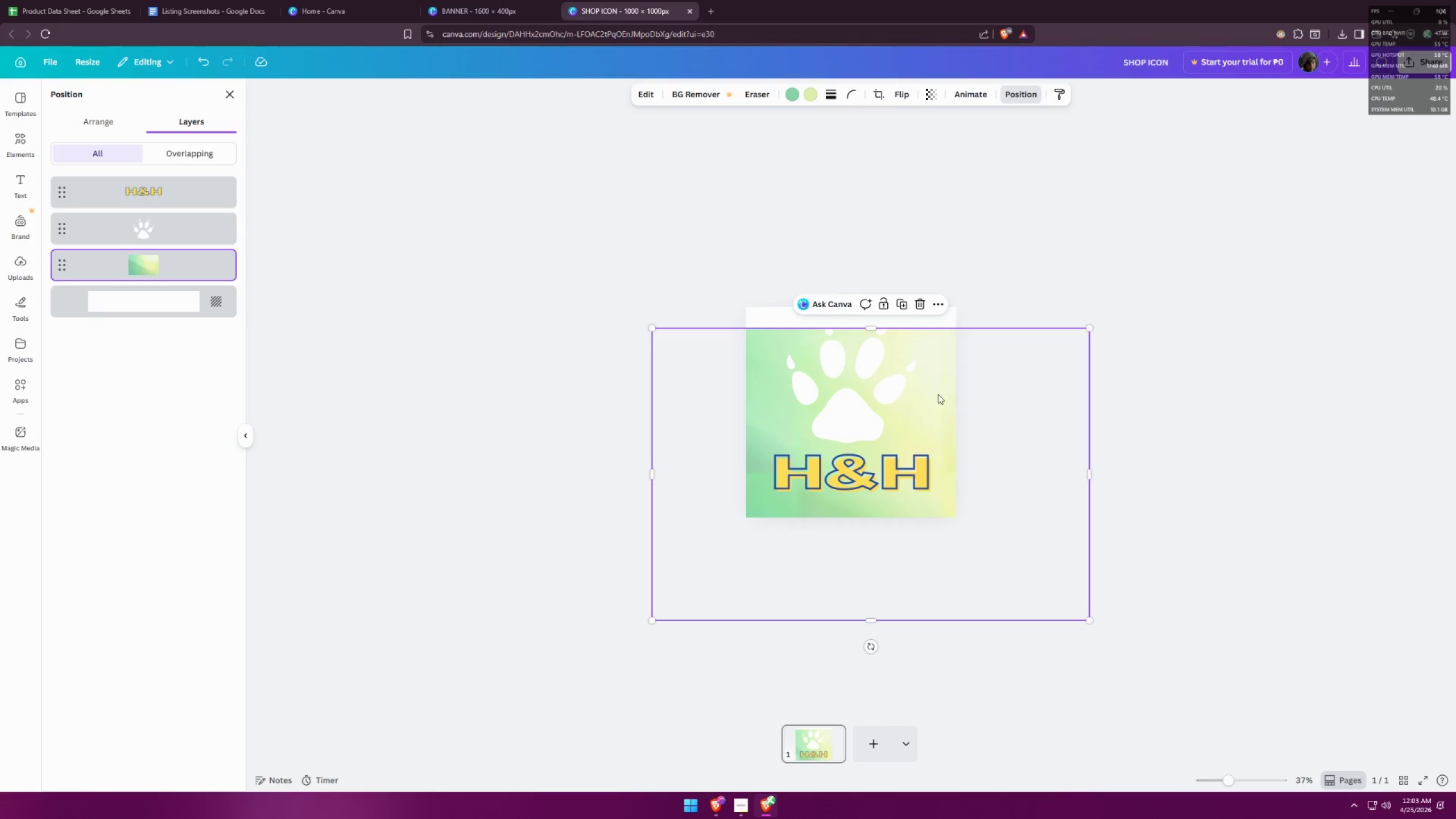 
left_click_drag(start_coordinate=[917, 399], to_coordinate=[938, 350])
 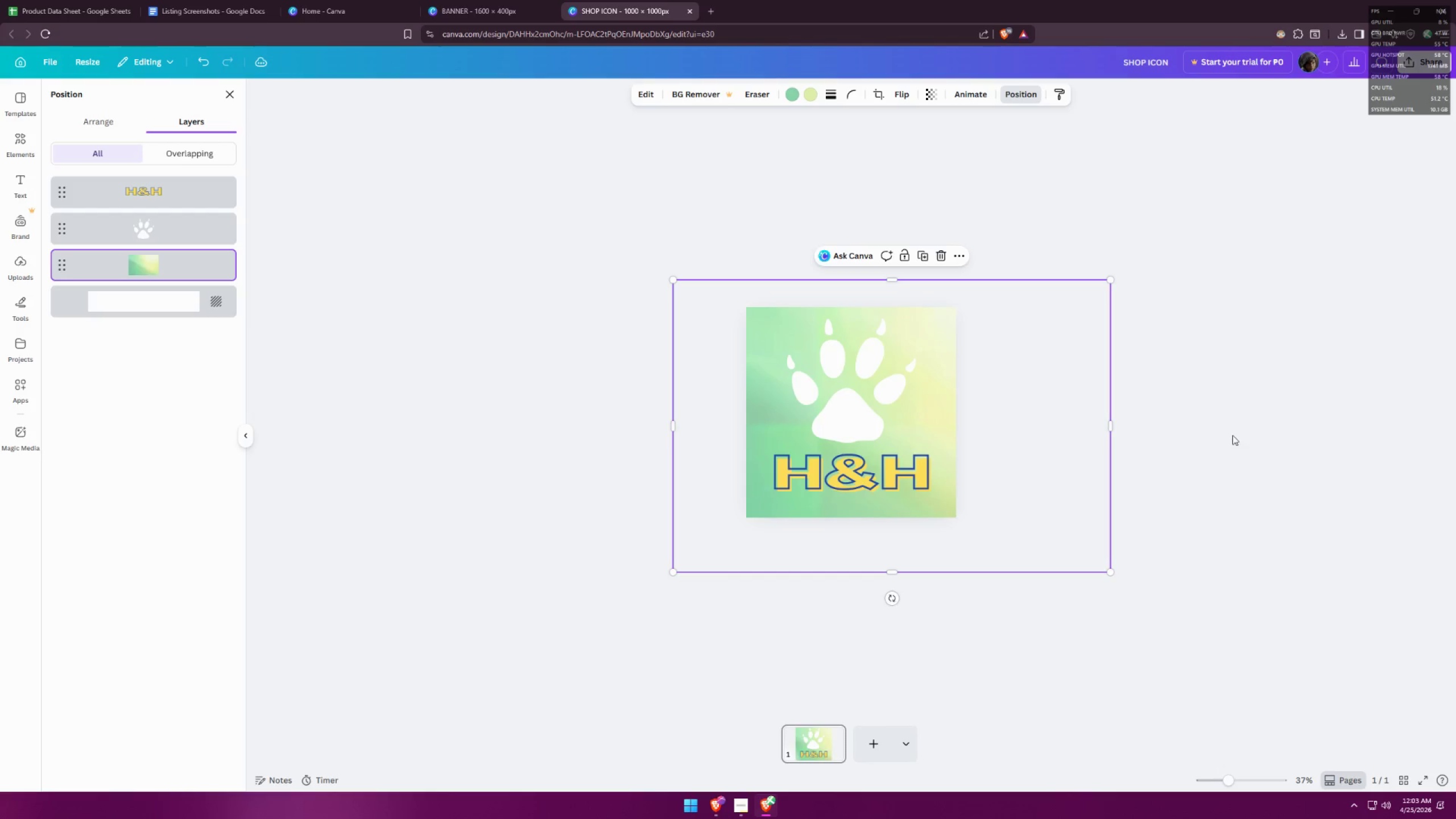 
left_click([1232, 435])
 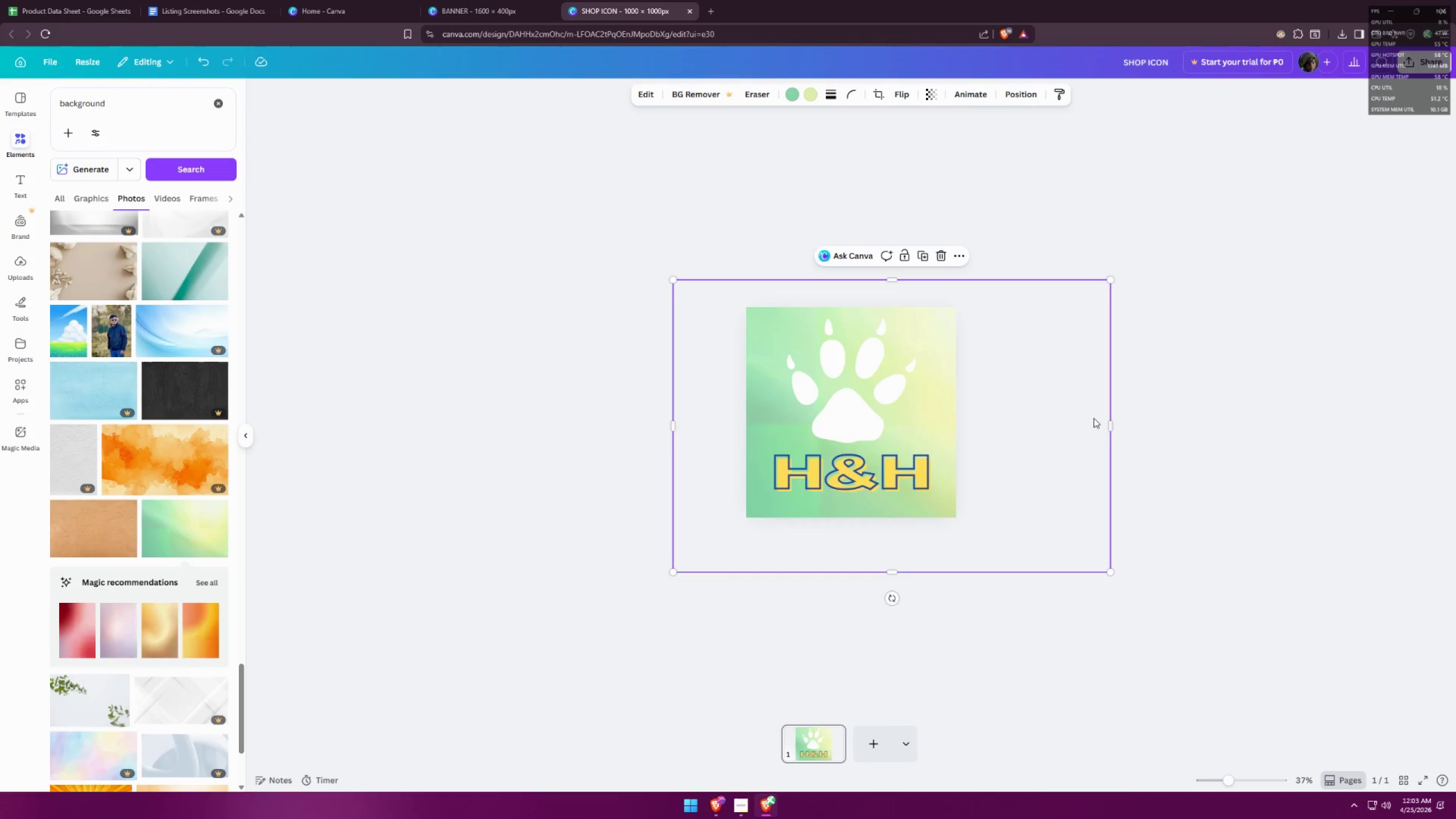 
left_click([1202, 415])
 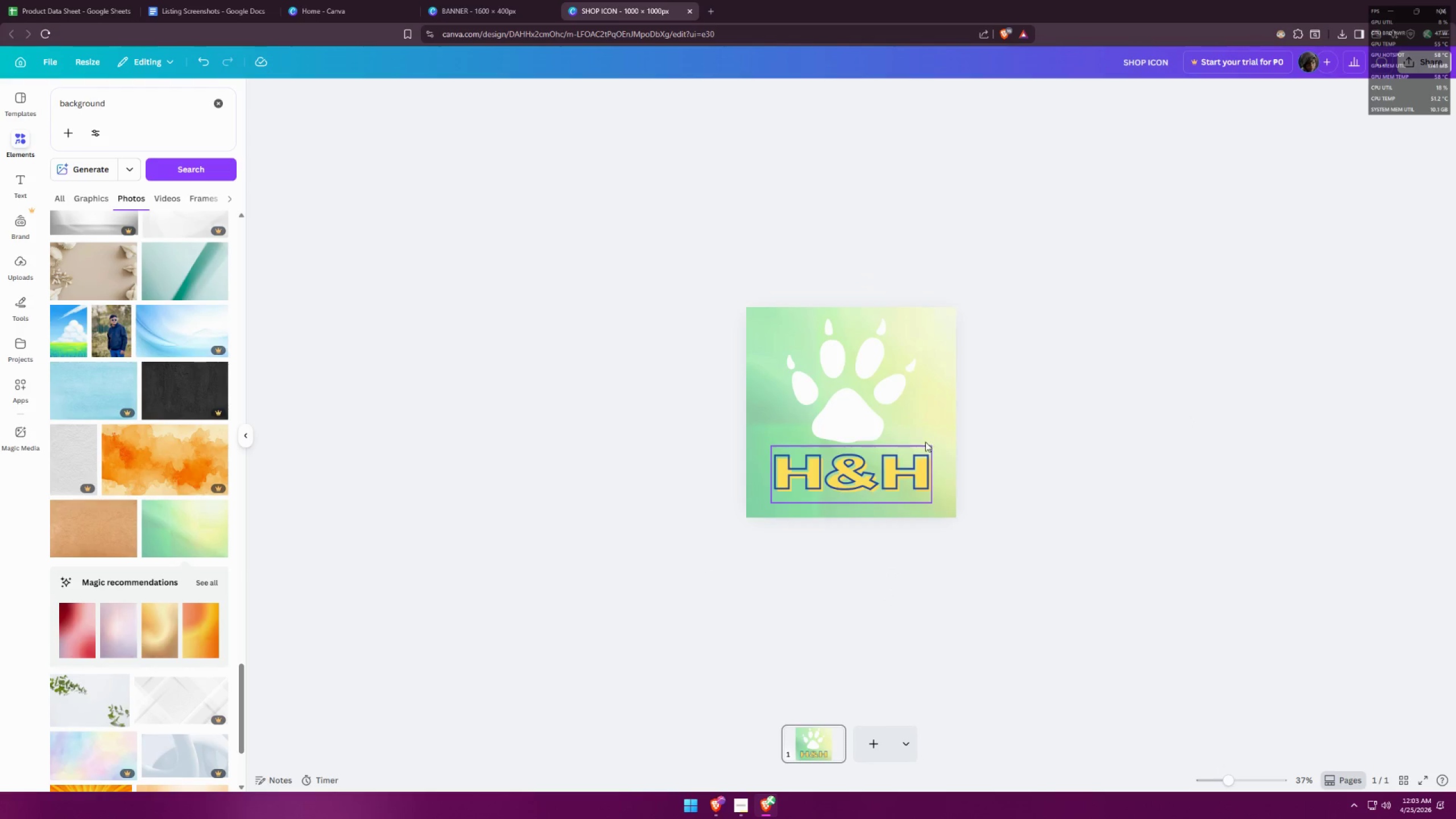 
left_click([859, 400])
 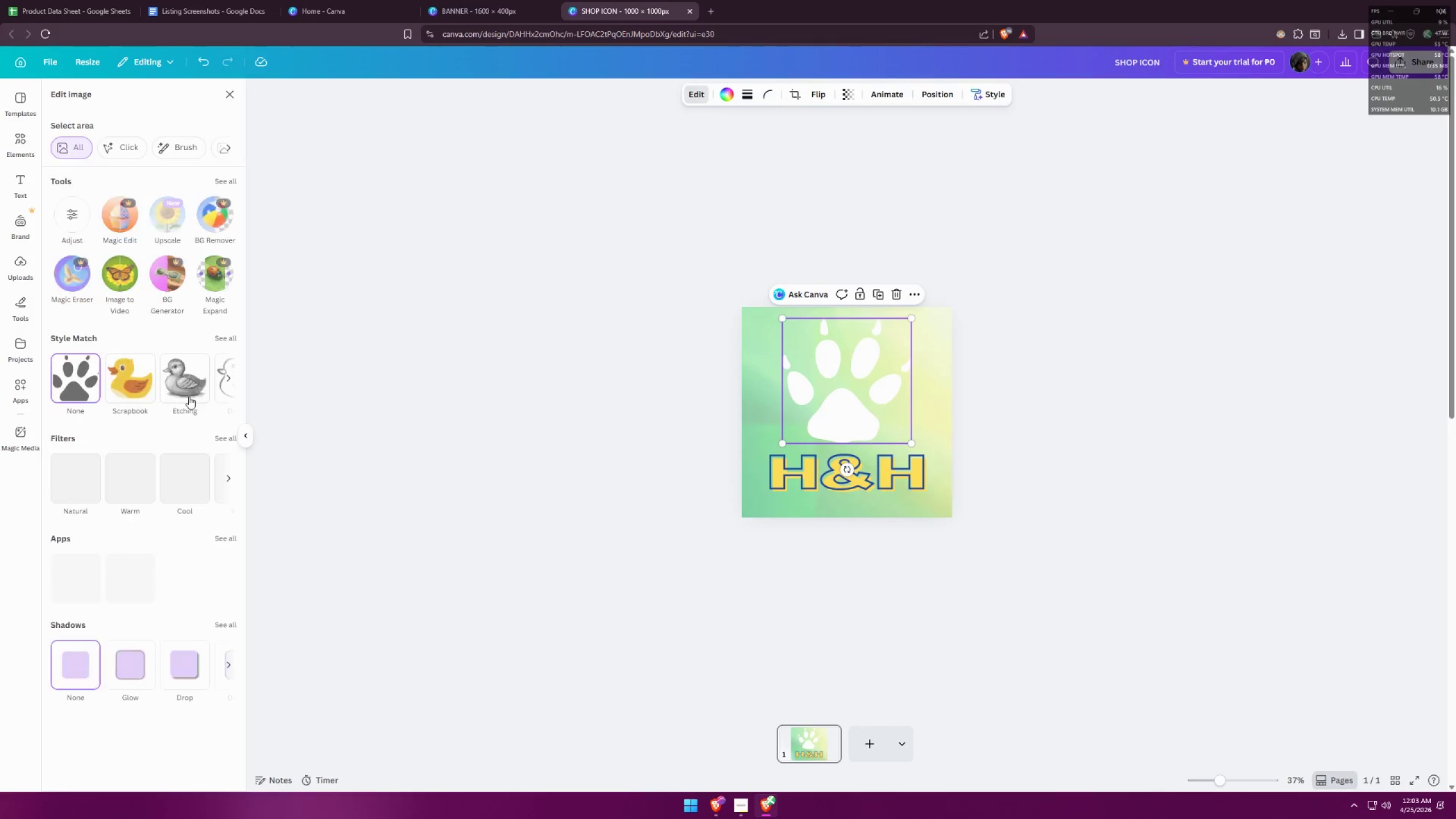 
left_click([238, 638])
 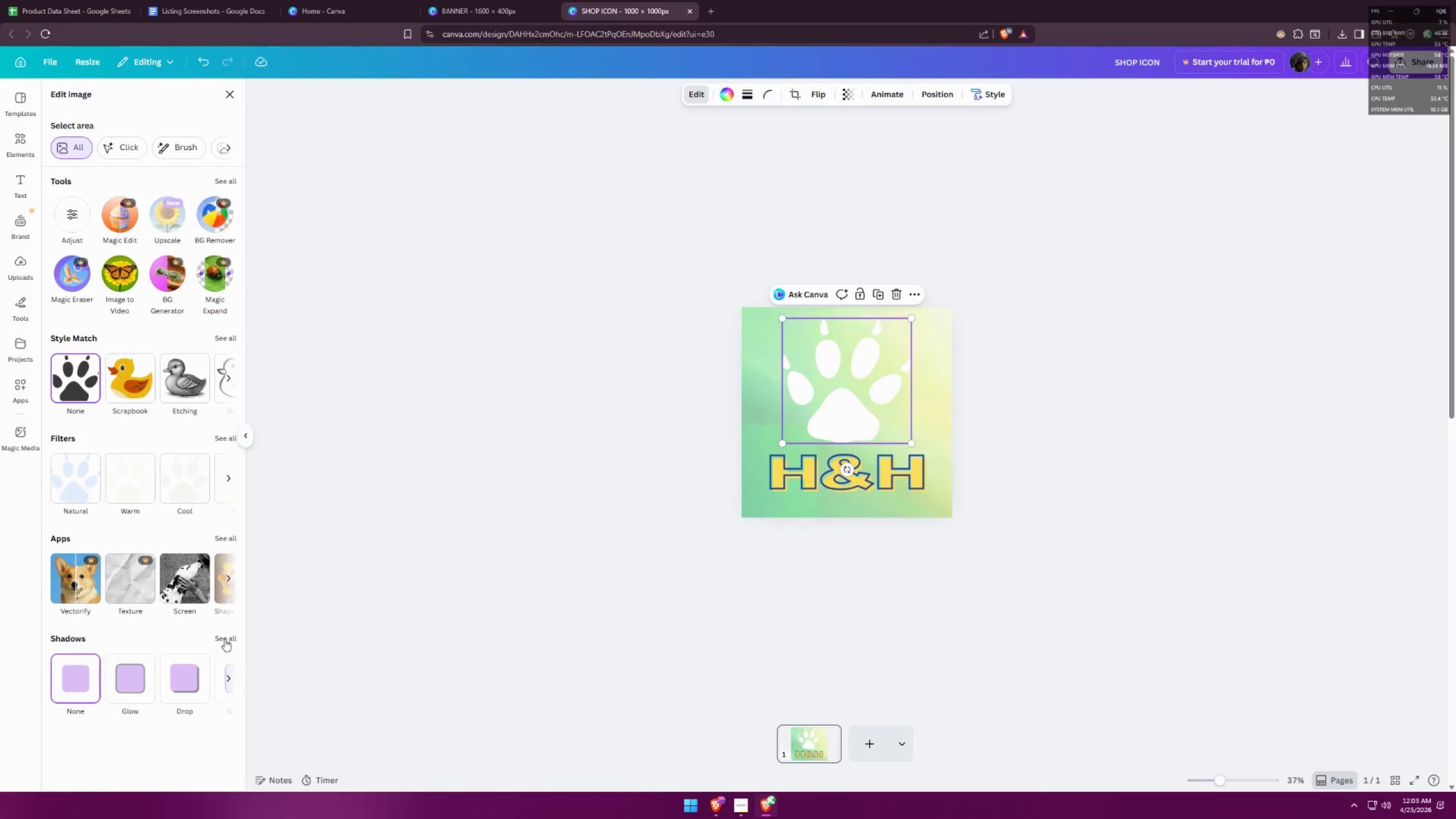 
left_click([202, 599])
 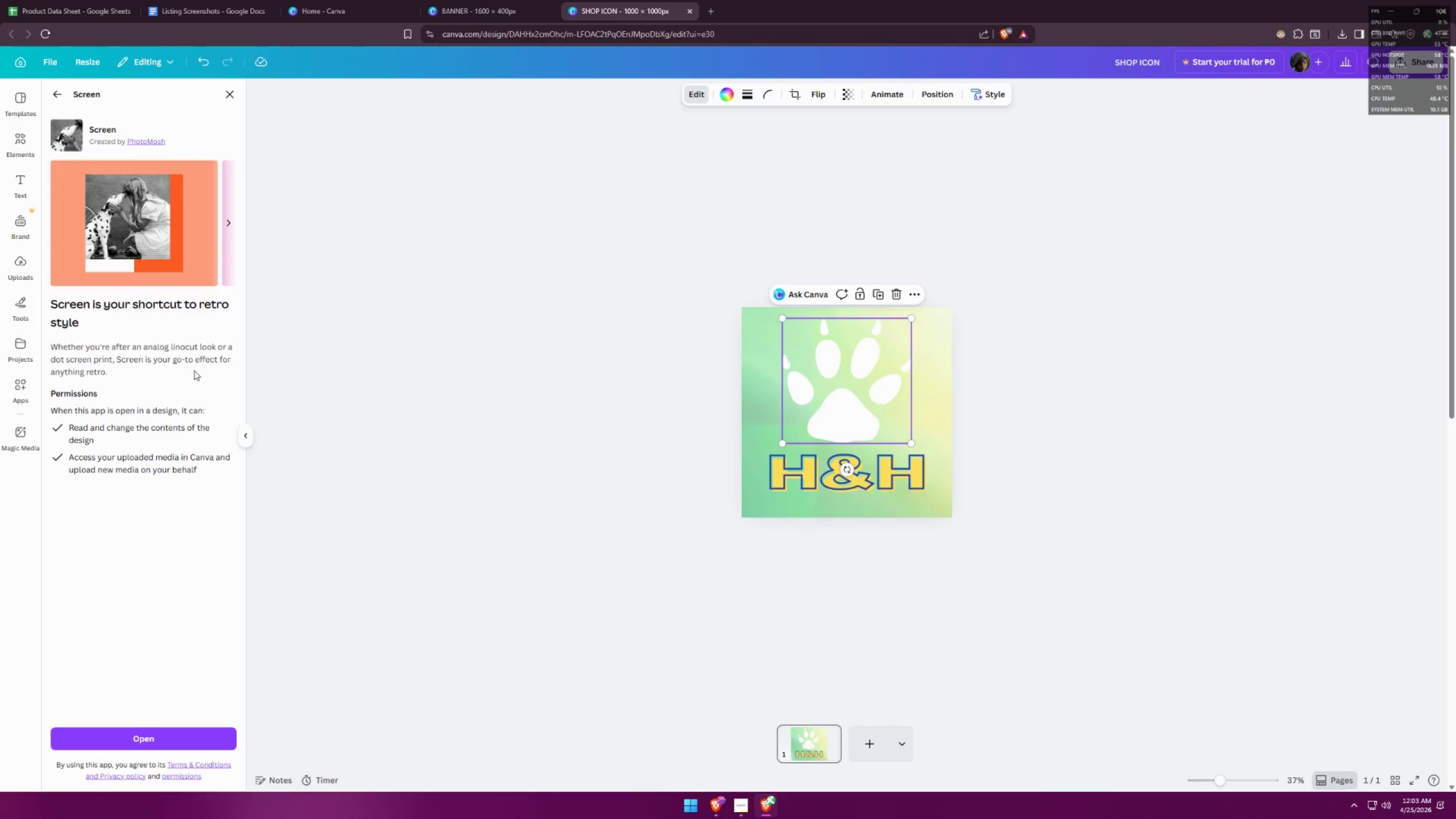 
left_click([60, 96])
 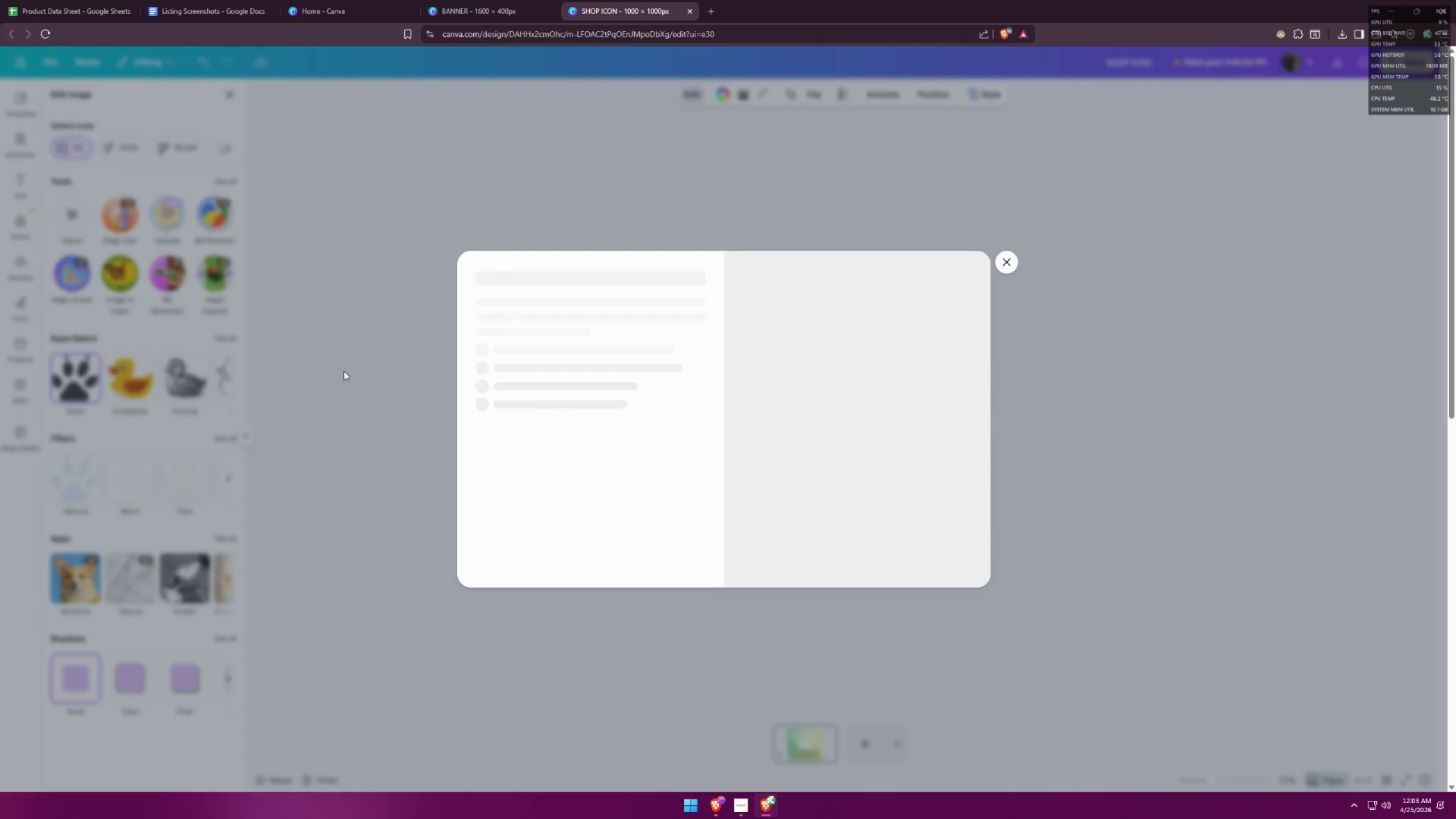 
left_click([1005, 260])
 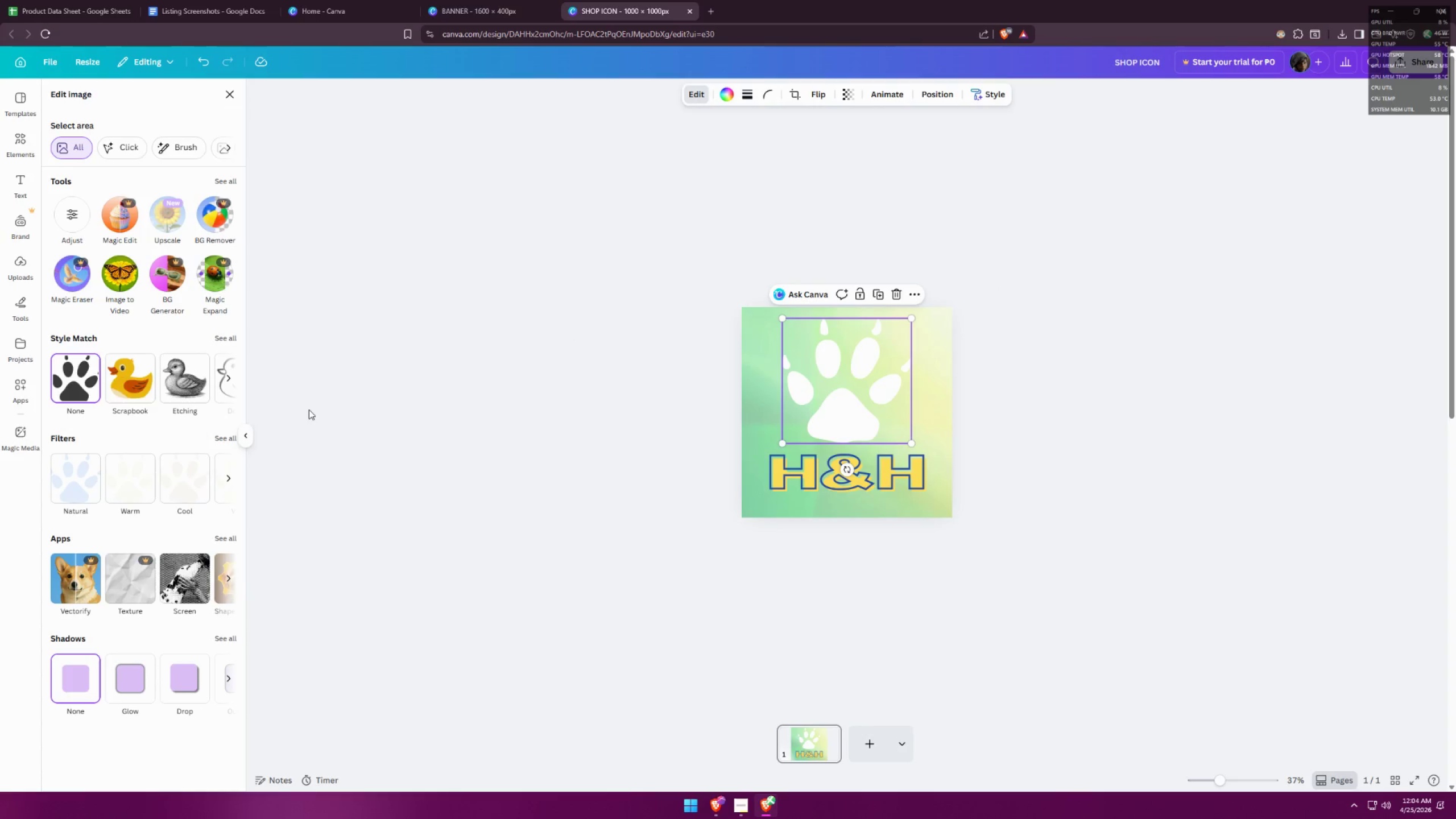 
left_click([231, 636])
 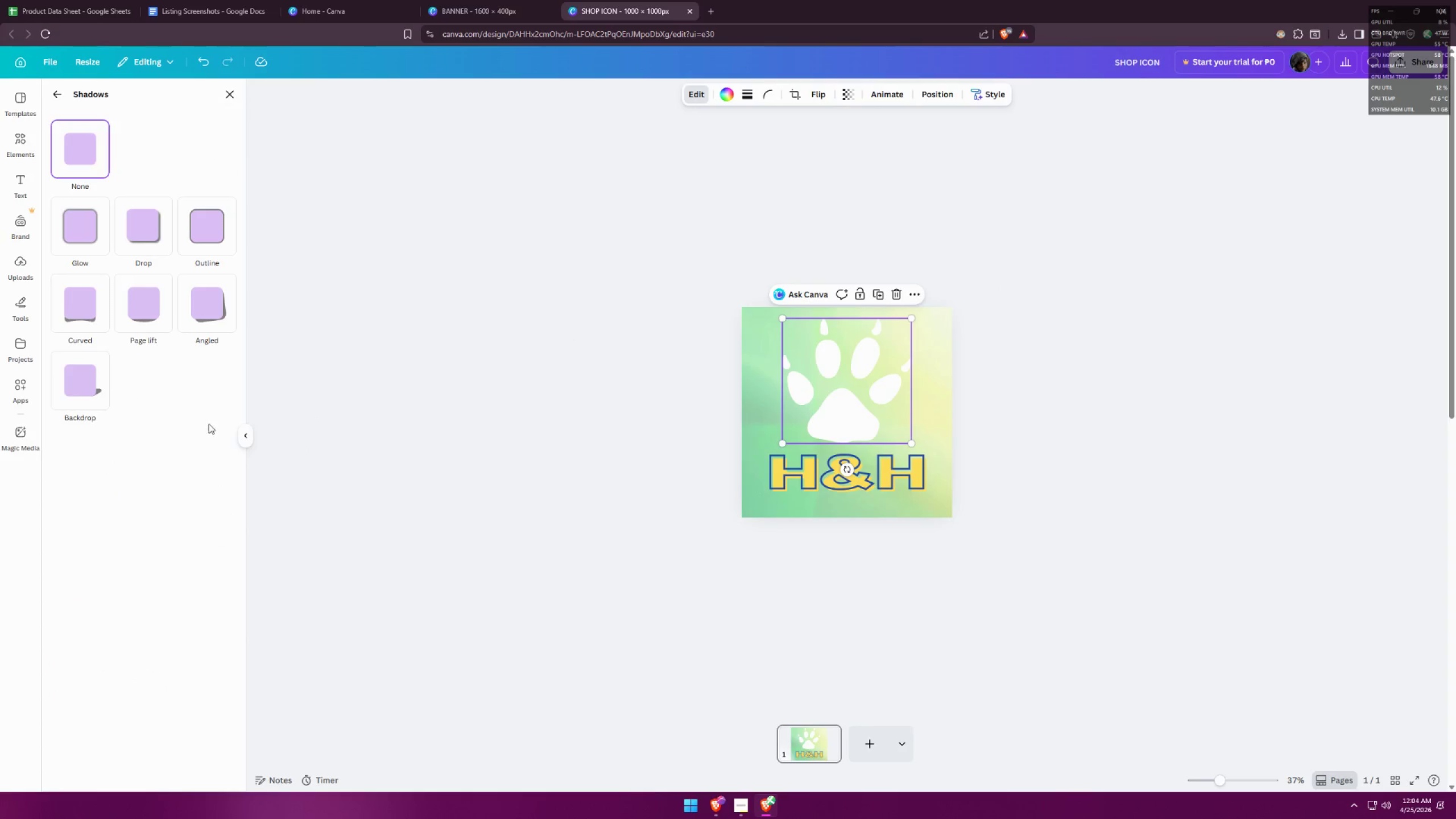 
left_click([209, 307])
 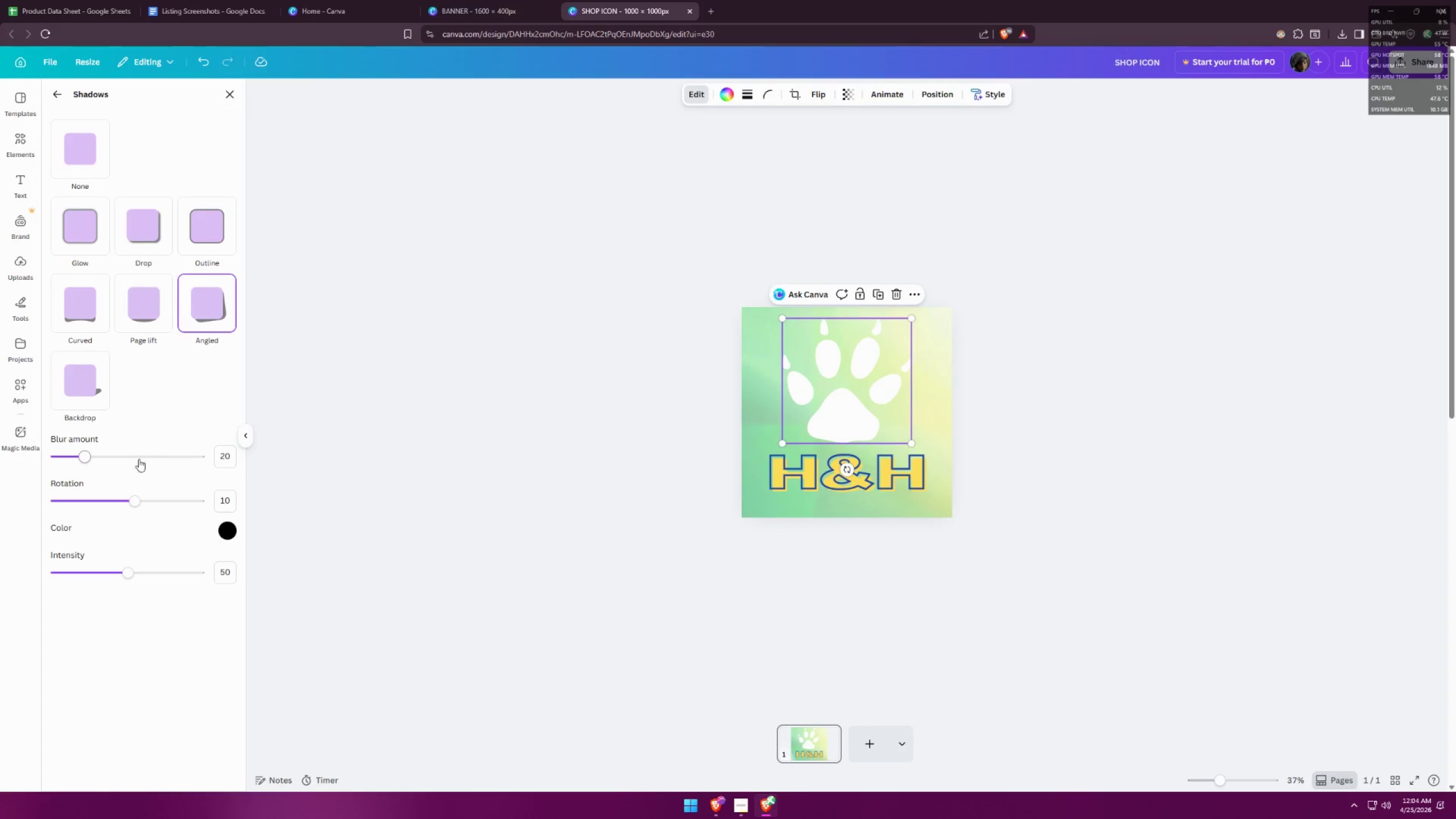 
left_click_drag(start_coordinate=[138, 503], to_coordinate=[120, 485])
 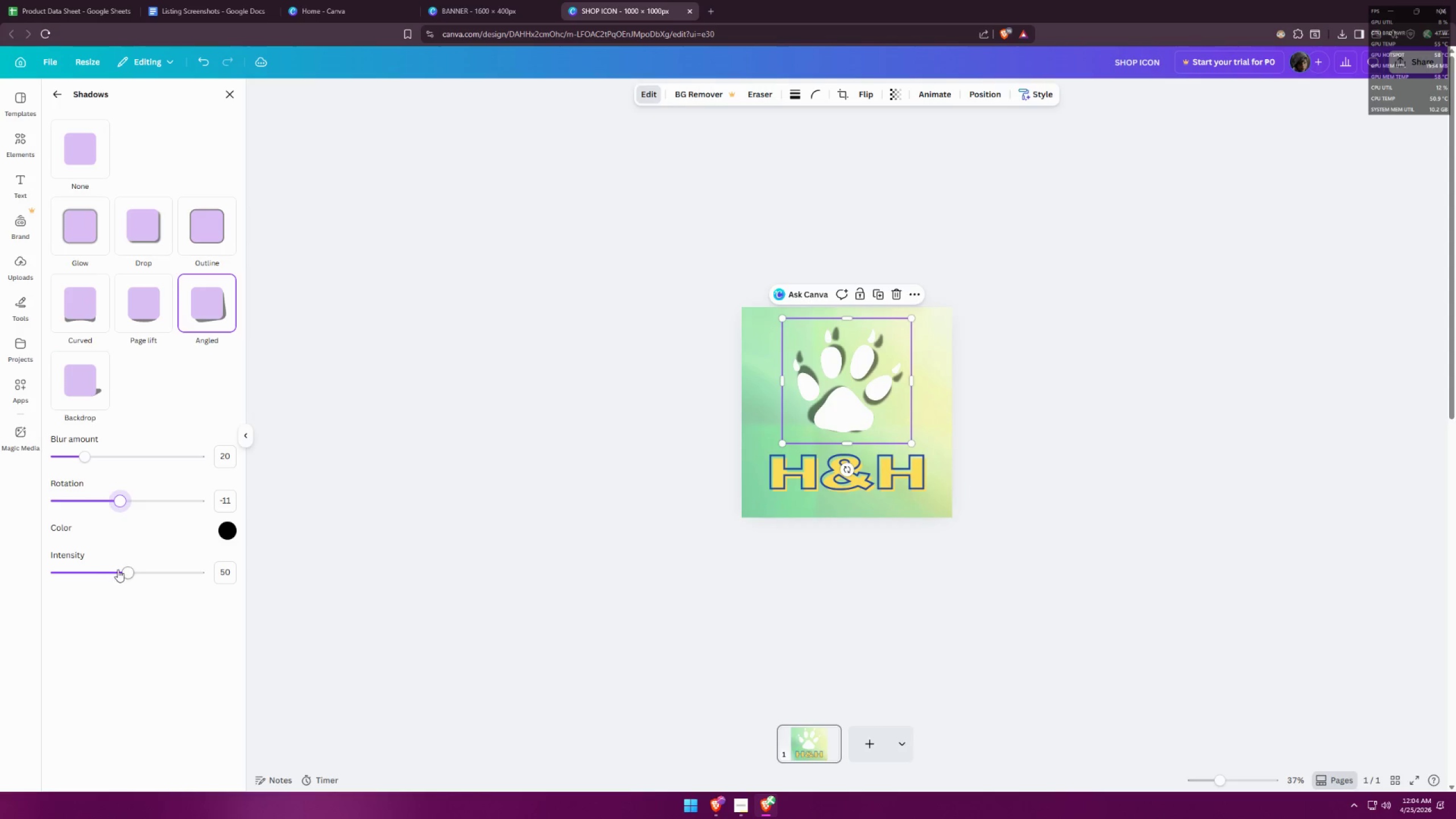 
left_click_drag(start_coordinate=[123, 569], to_coordinate=[176, 559])
 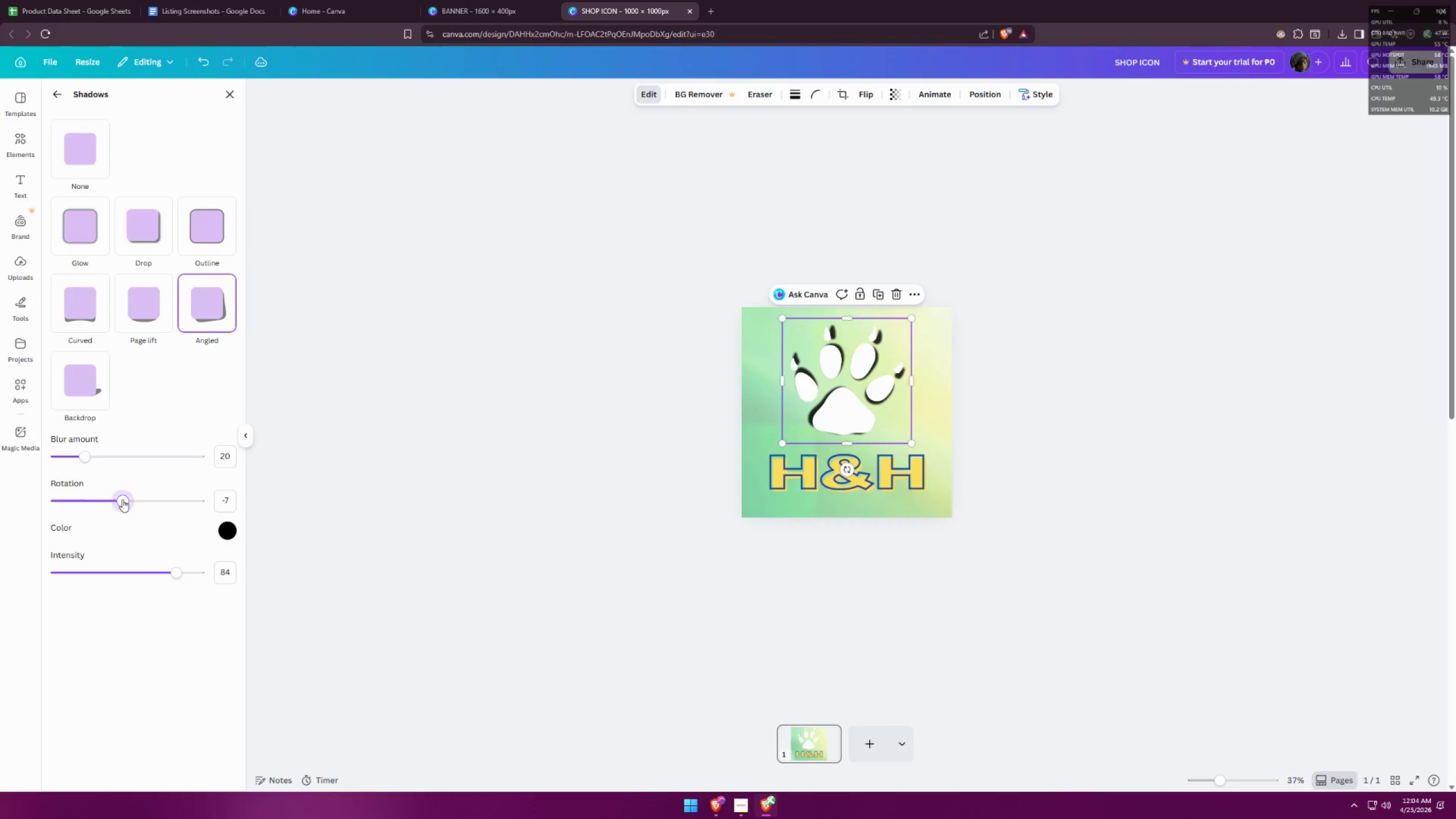 
left_click_drag(start_coordinate=[93, 457], to_coordinate=[169, 451])
 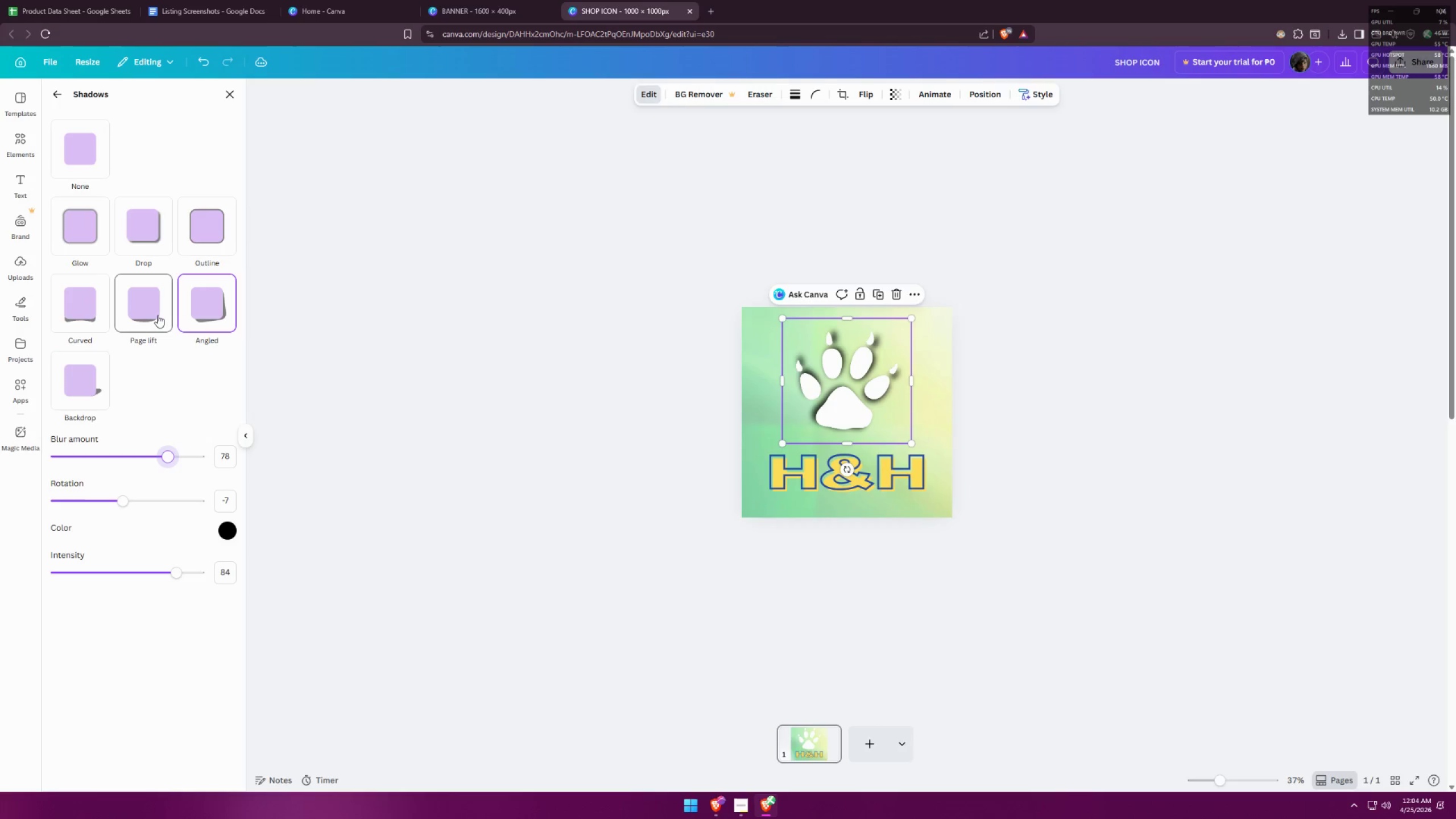 
left_click([158, 315])
 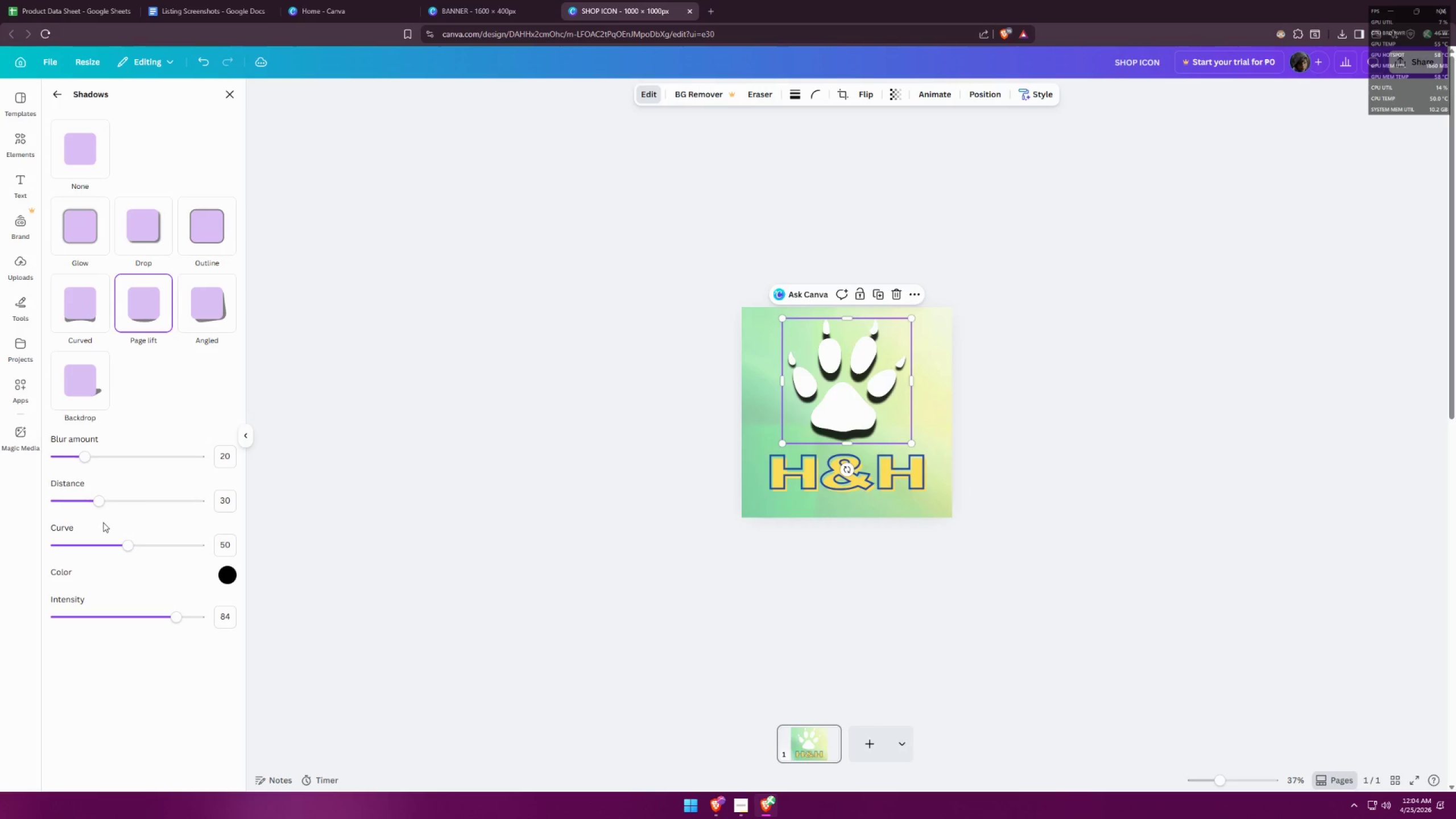 
left_click_drag(start_coordinate=[102, 498], to_coordinate=[167, 488])
 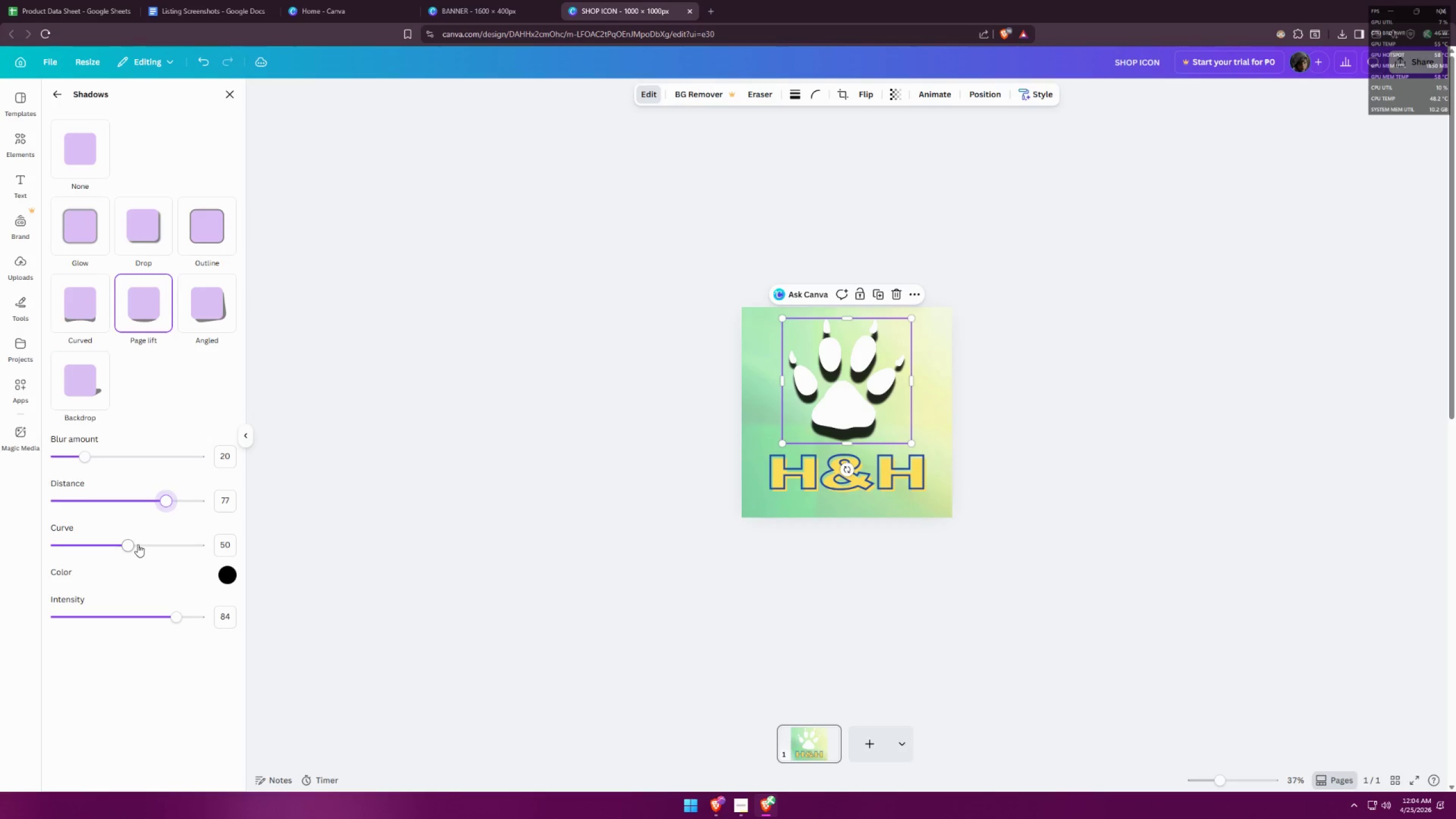 
left_click_drag(start_coordinate=[138, 544], to_coordinate=[97, 526])
 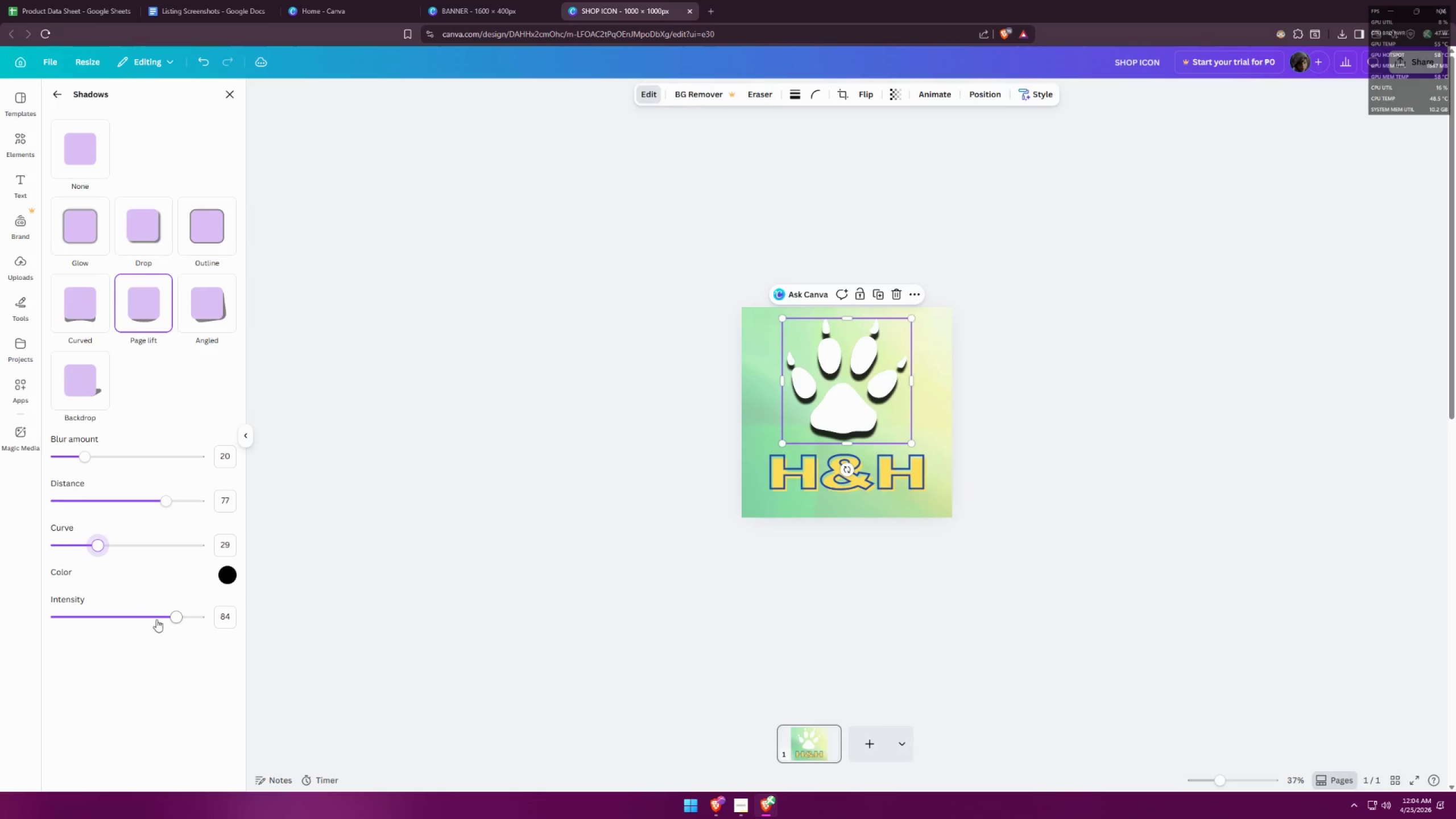 
left_click_drag(start_coordinate=[166, 613], to_coordinate=[145, 594])
 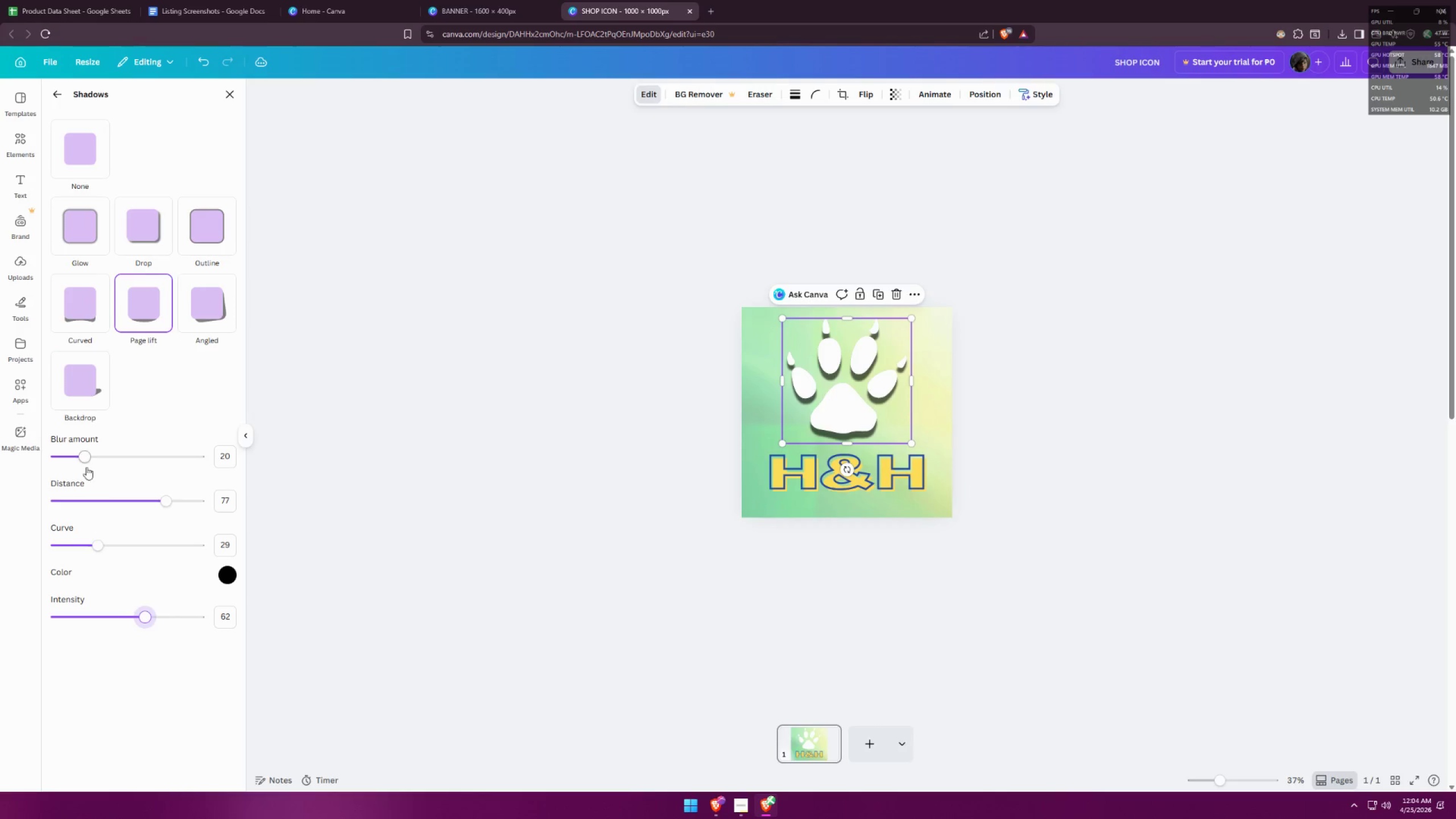 
left_click_drag(start_coordinate=[80, 453], to_coordinate=[83, 444])
 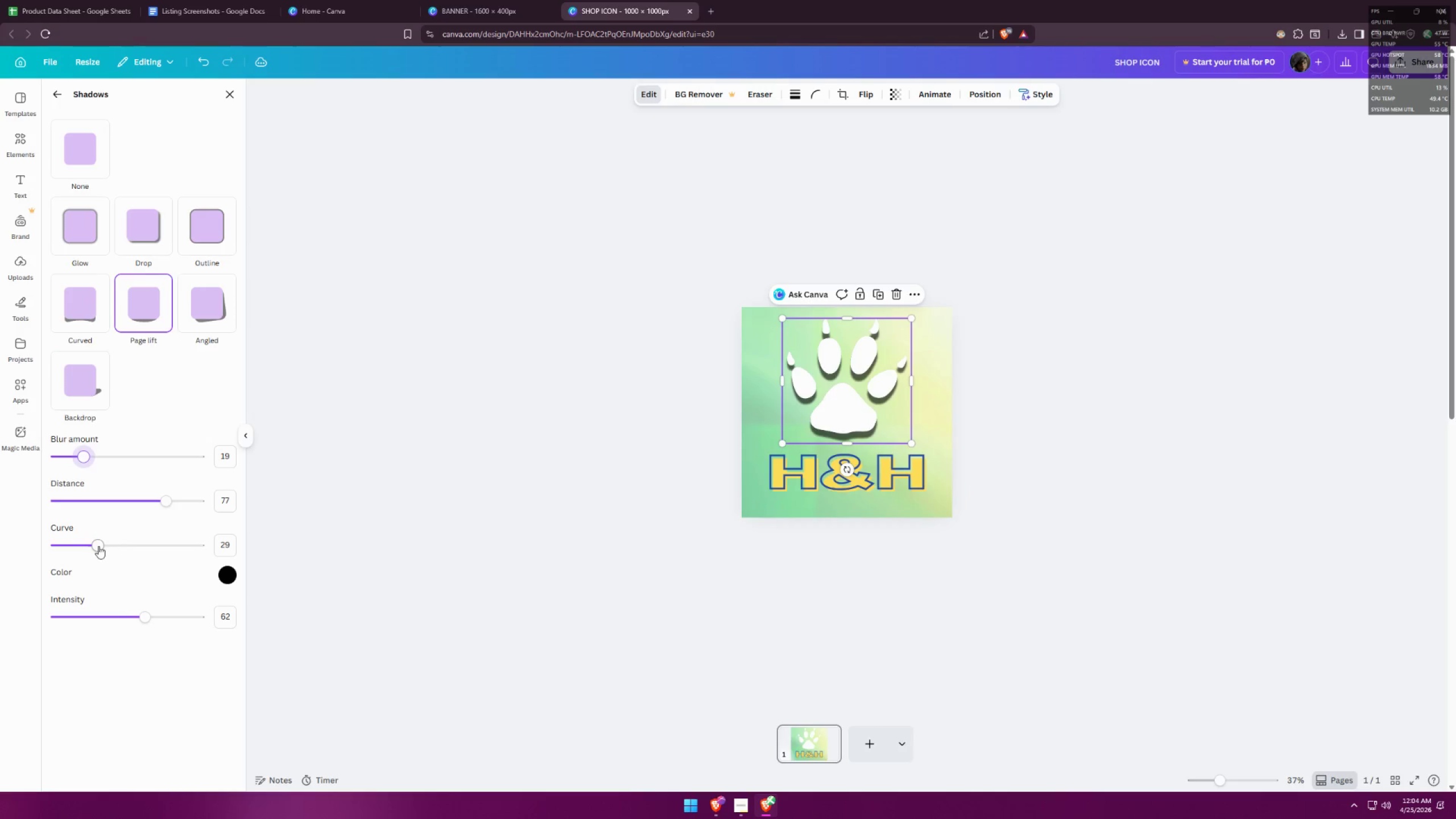 
left_click_drag(start_coordinate=[103, 544], to_coordinate=[115, 532])
 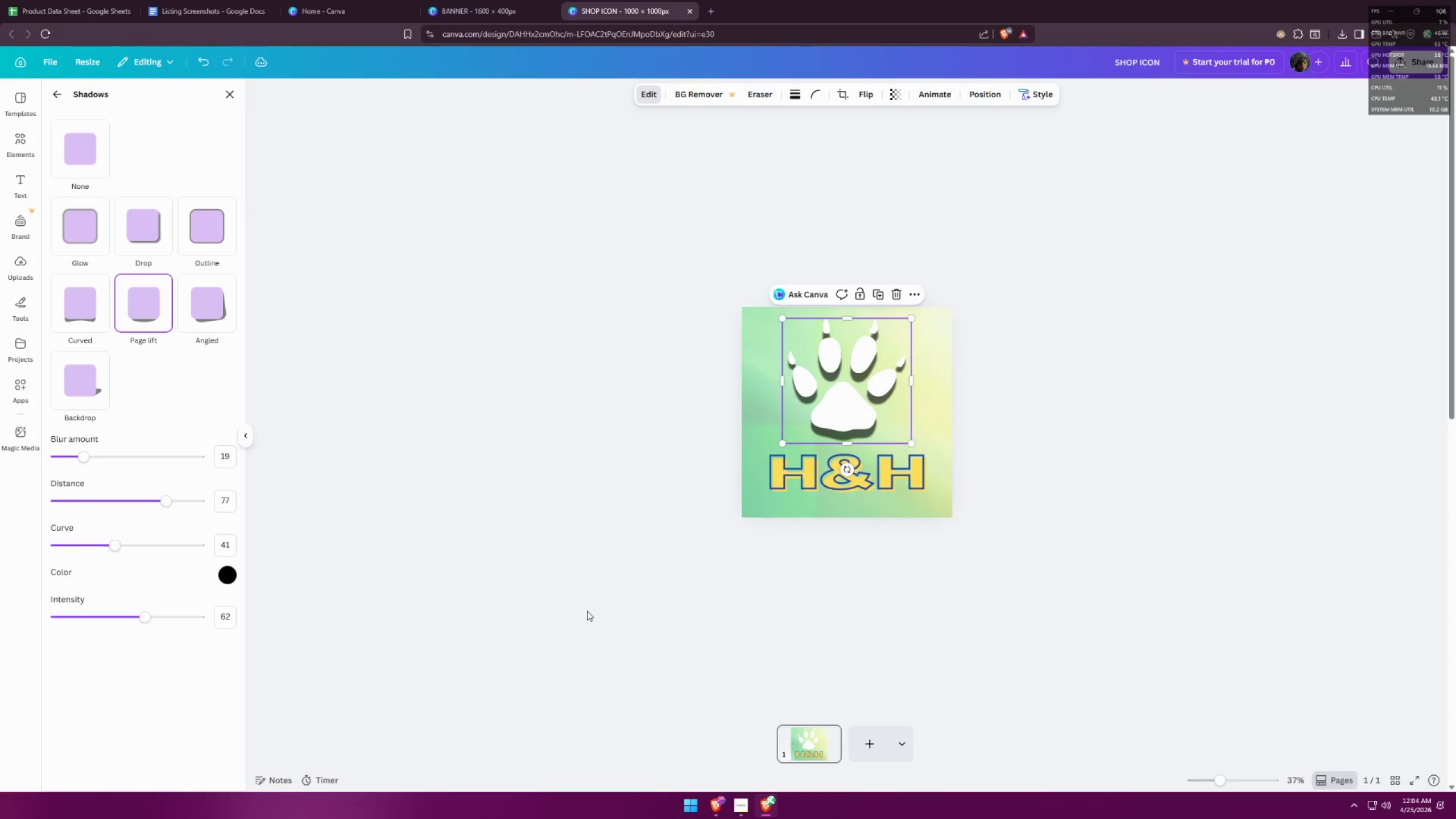 
double_click([587, 611])
 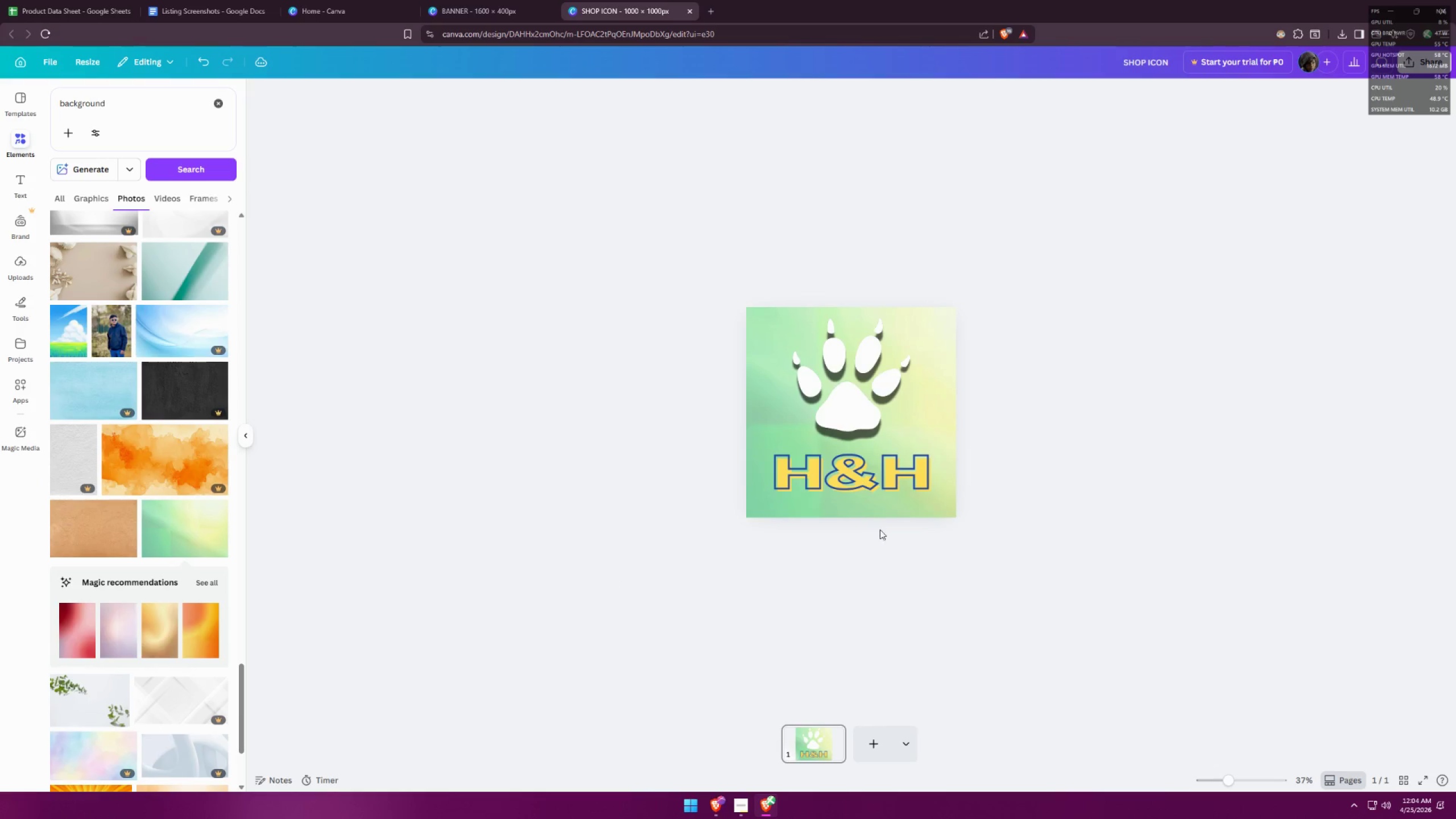 
left_click([878, 468])
 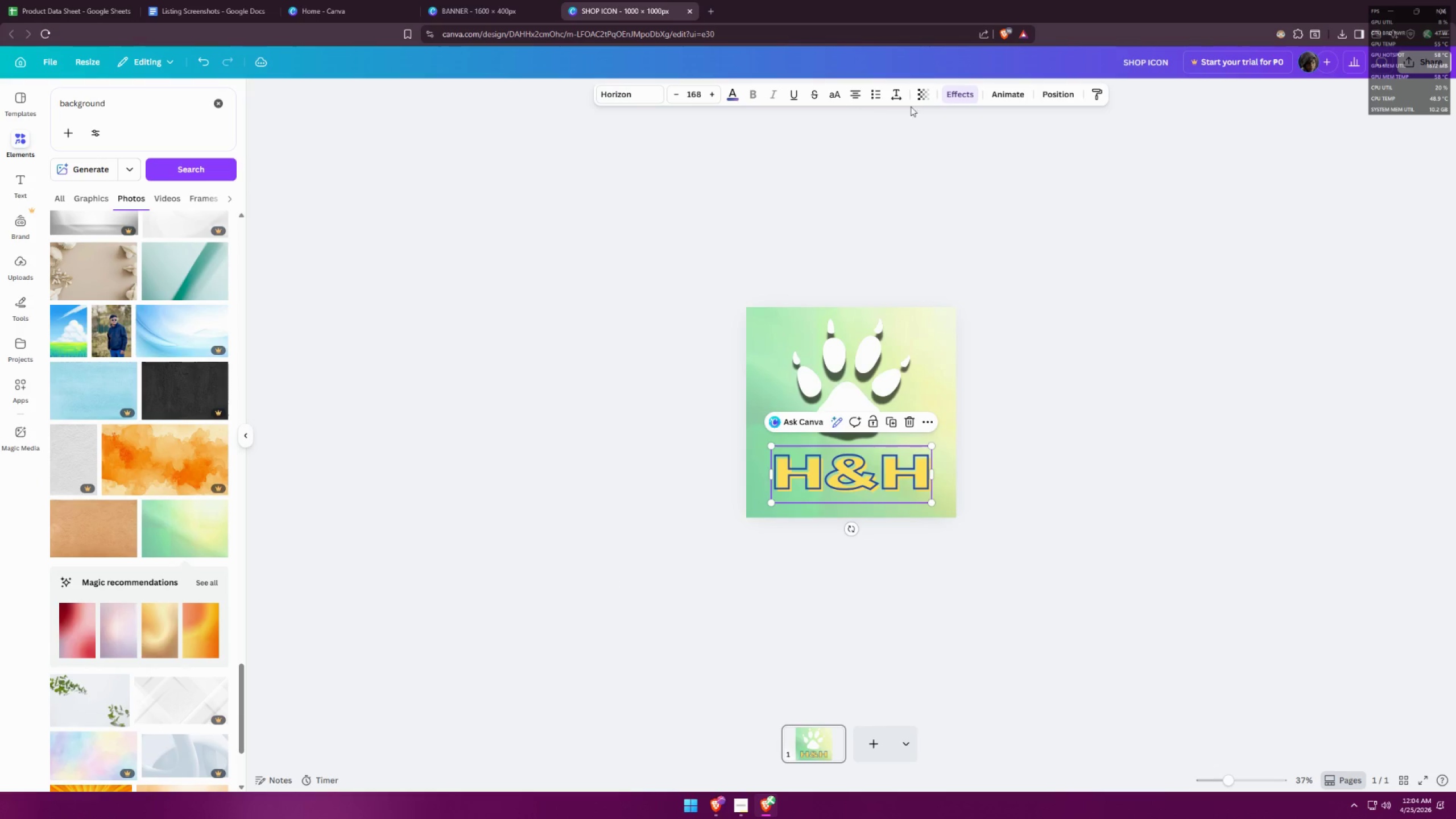 
left_click([963, 92])
 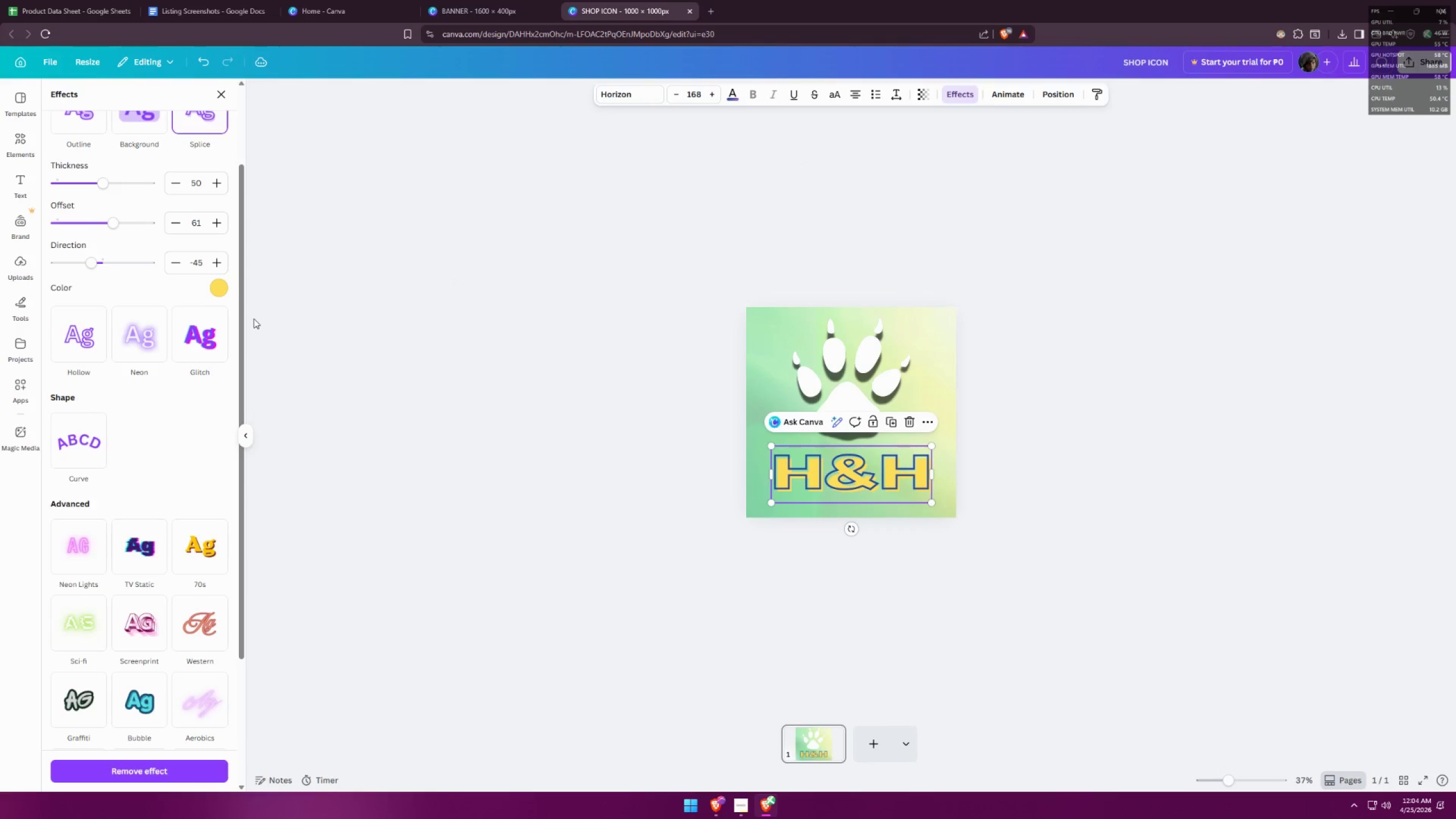 
scroll: coordinate [158, 304], scroll_direction: up, amount: 2.0
 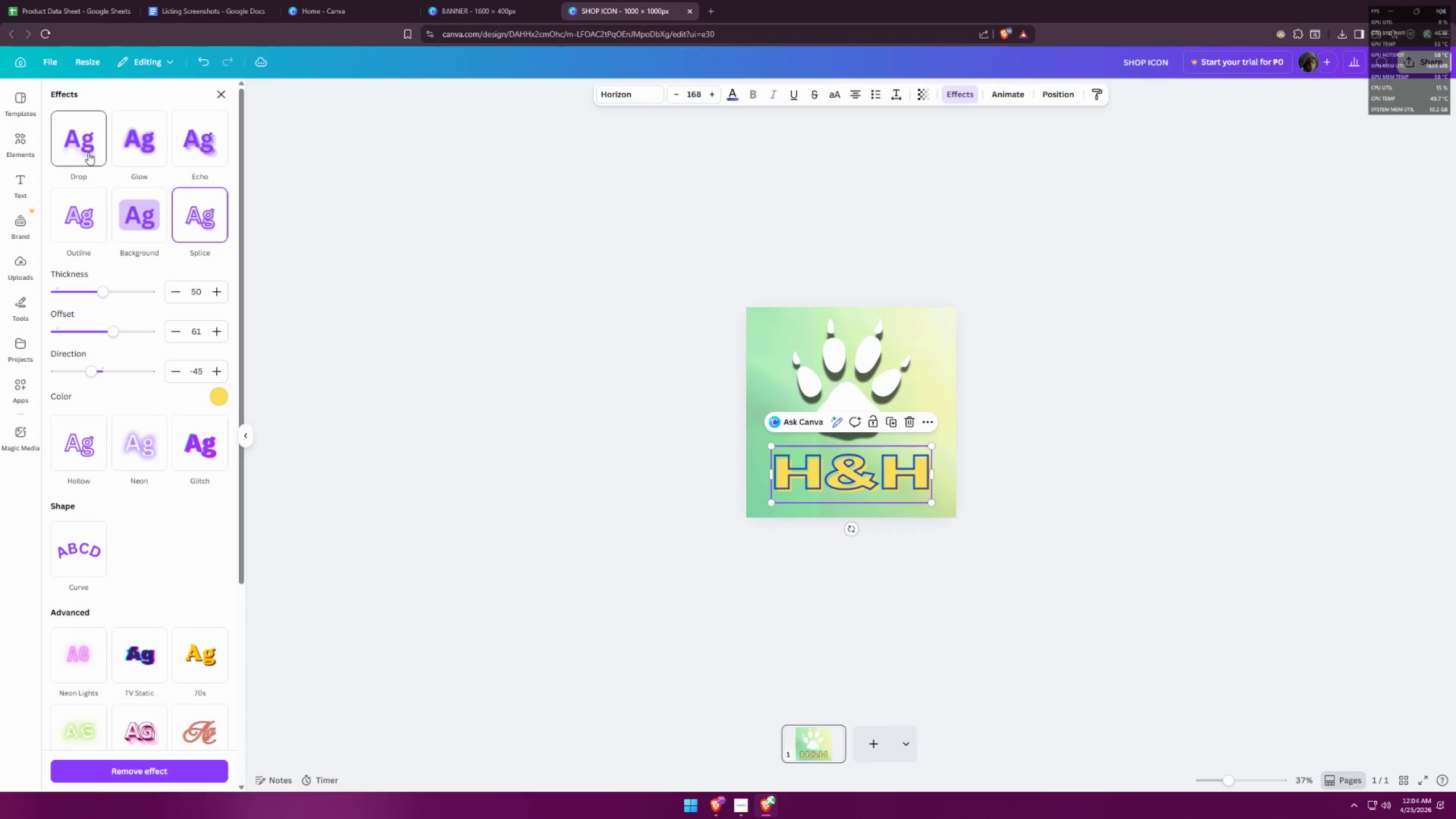 
left_click([88, 152])
 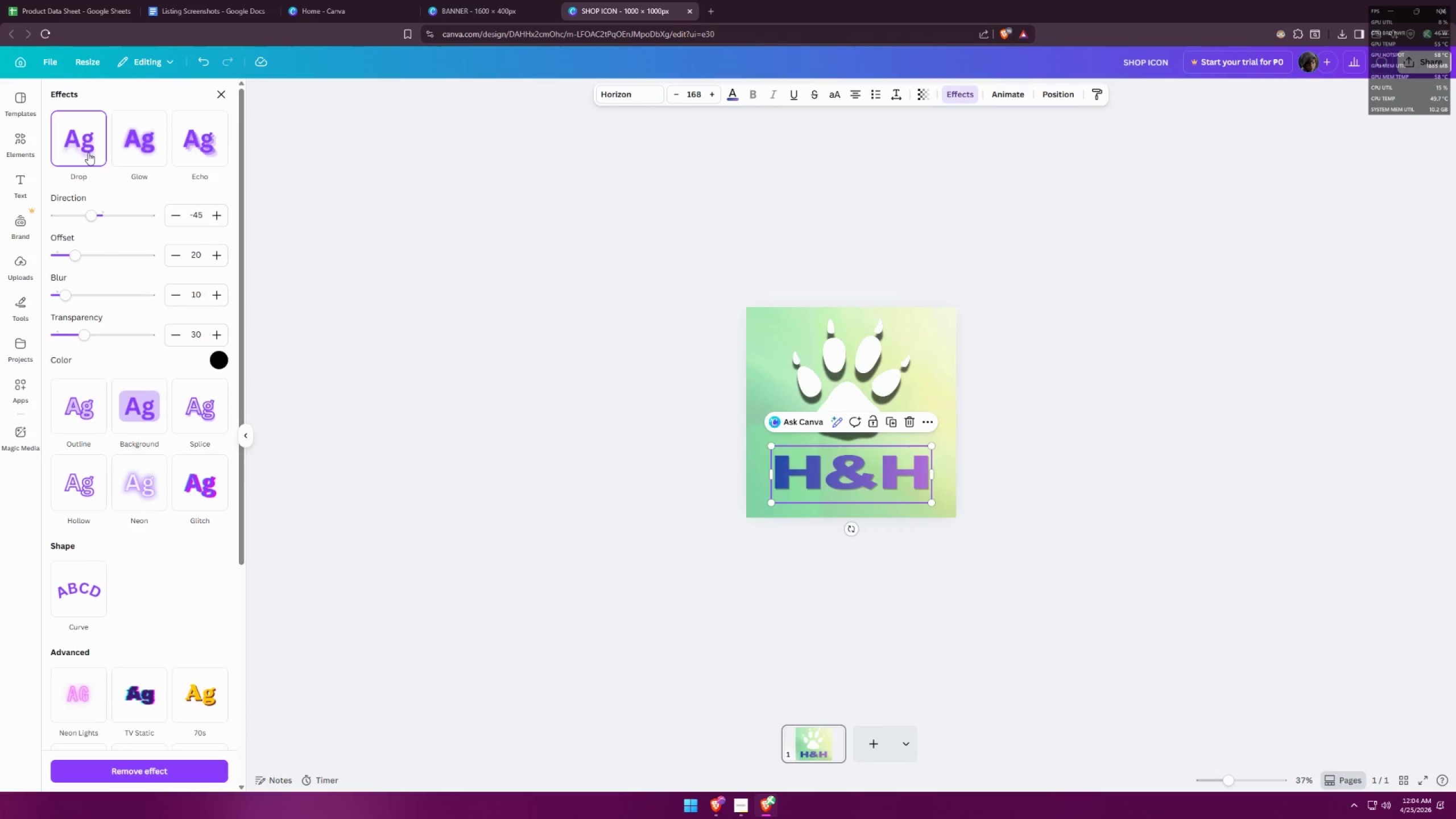 
left_click([88, 152])
 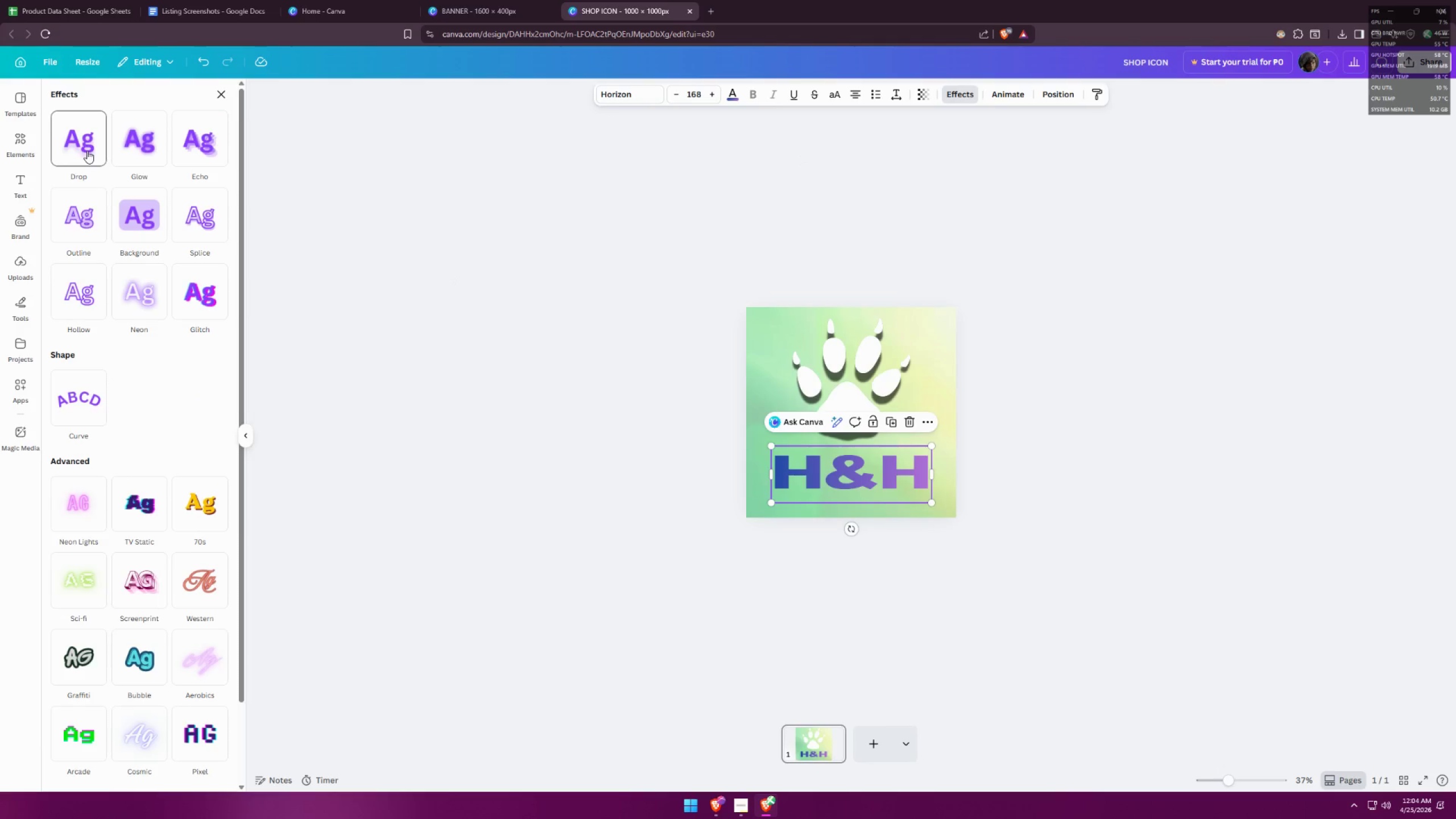 
left_click([87, 150])
 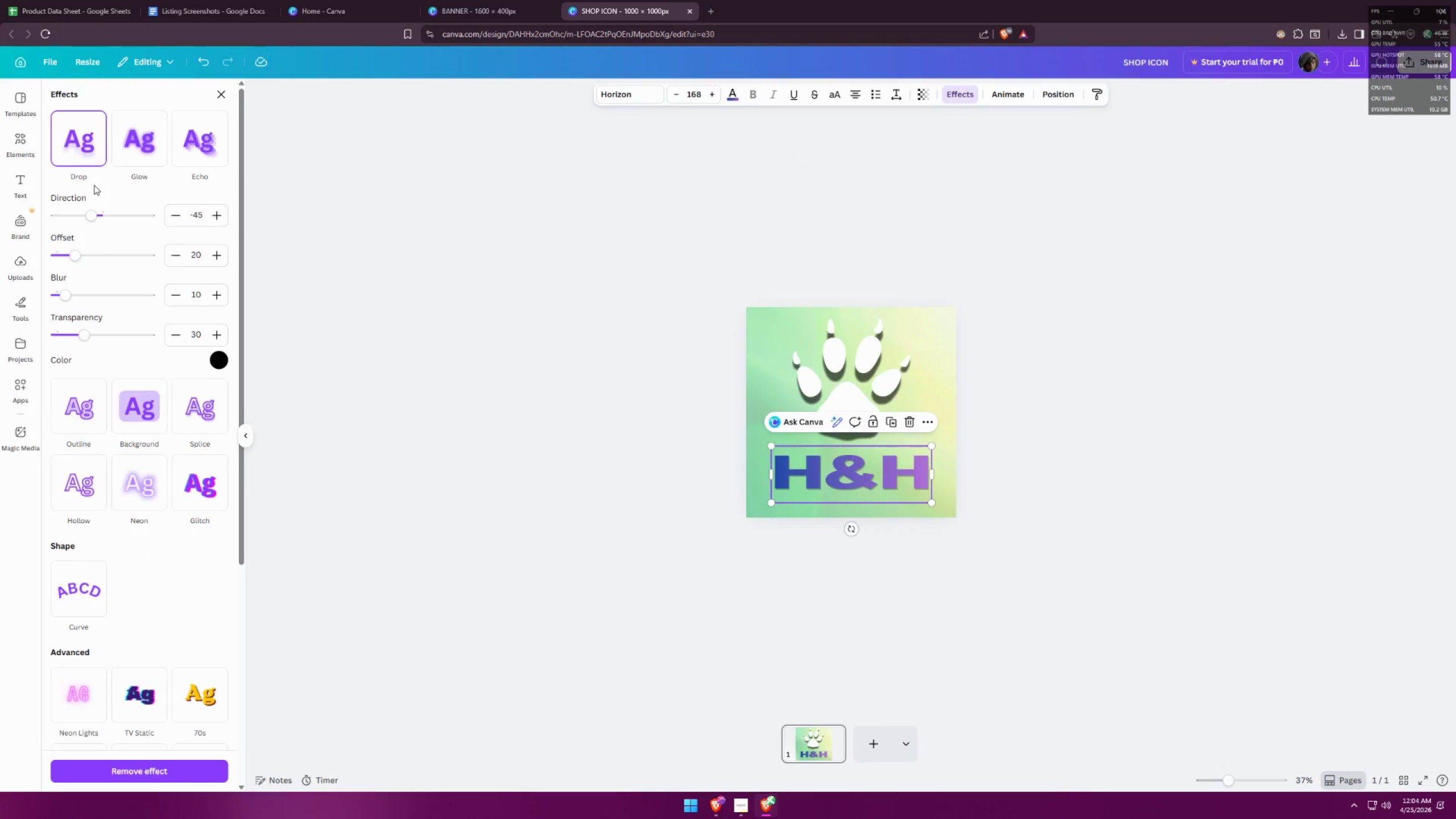 
left_click_drag(start_coordinate=[93, 226], to_coordinate=[95, 213])
 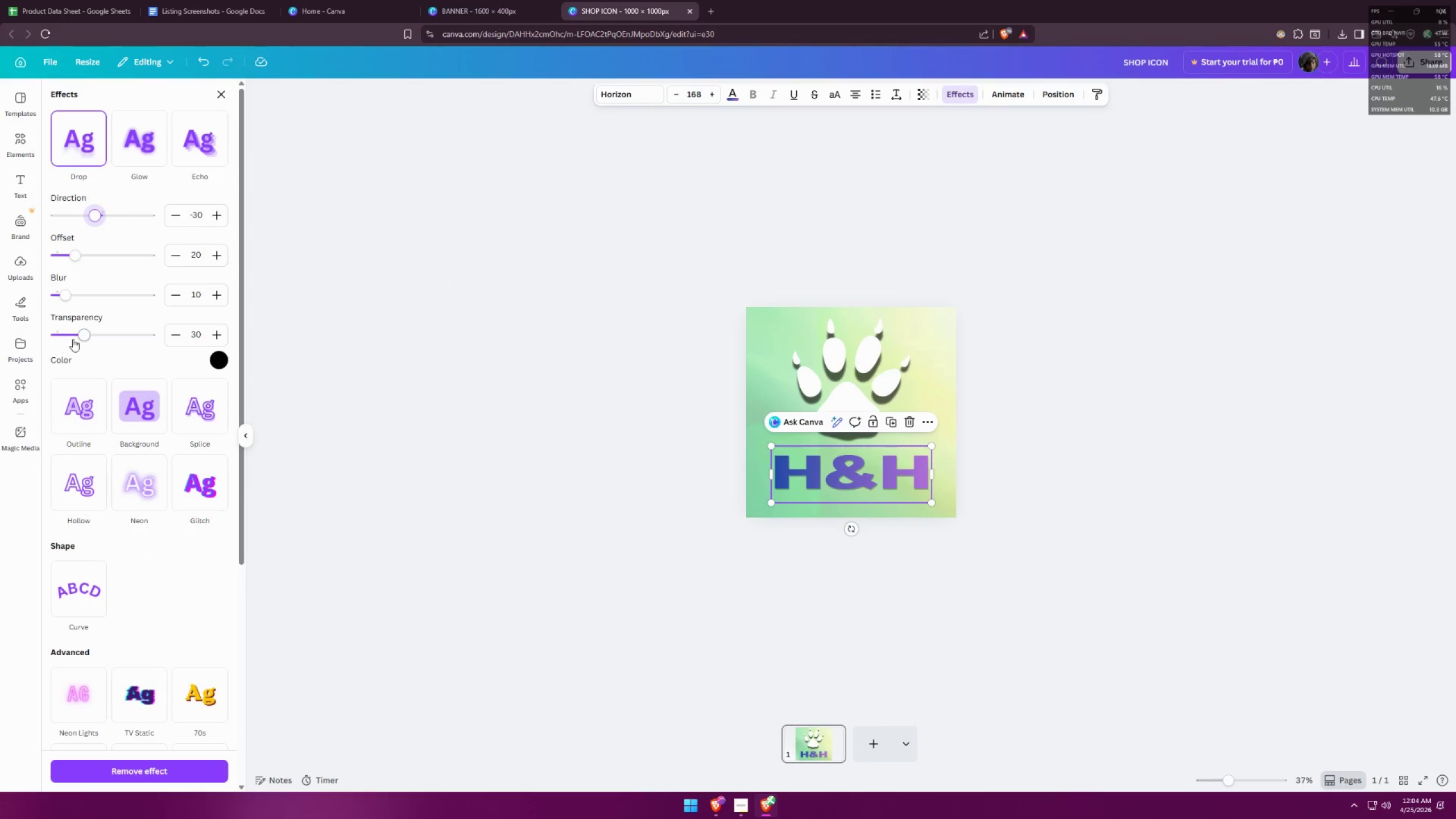 
left_click_drag(start_coordinate=[86, 333], to_coordinate=[209, 329])
 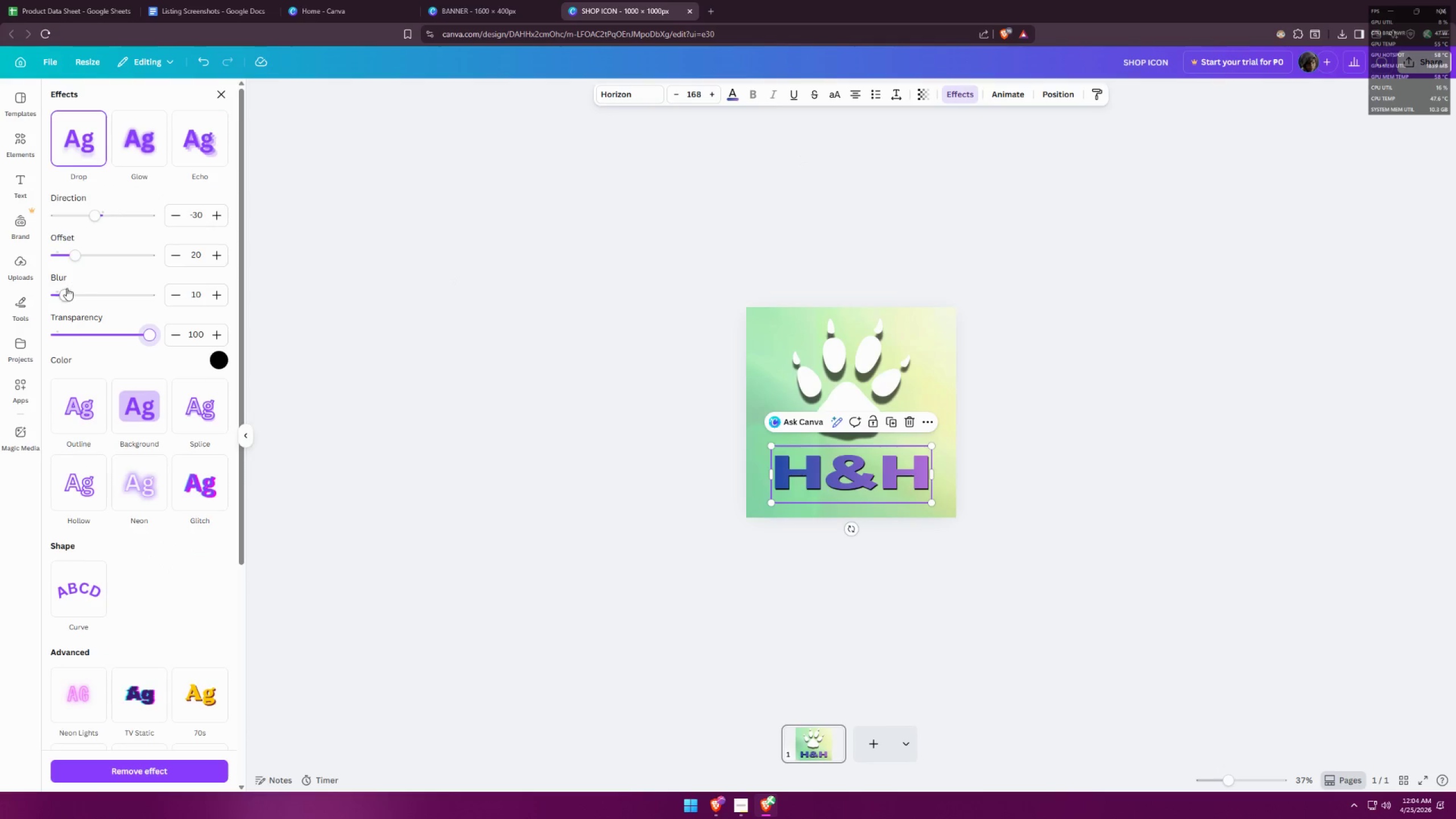 
left_click_drag(start_coordinate=[66, 292], to_coordinate=[220, 282])
 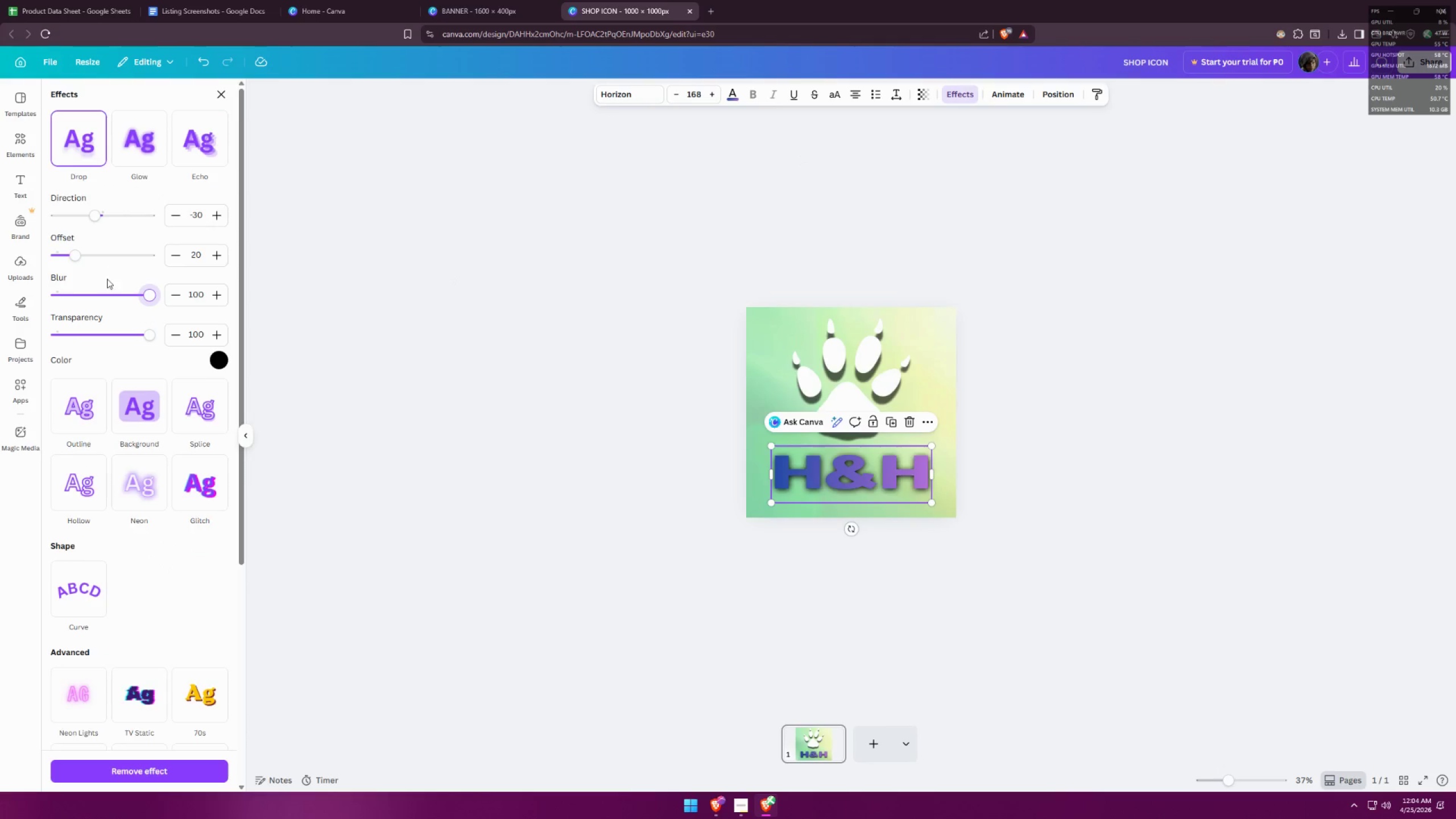 
left_click_drag(start_coordinate=[126, 297], to_coordinate=[63, 290])
 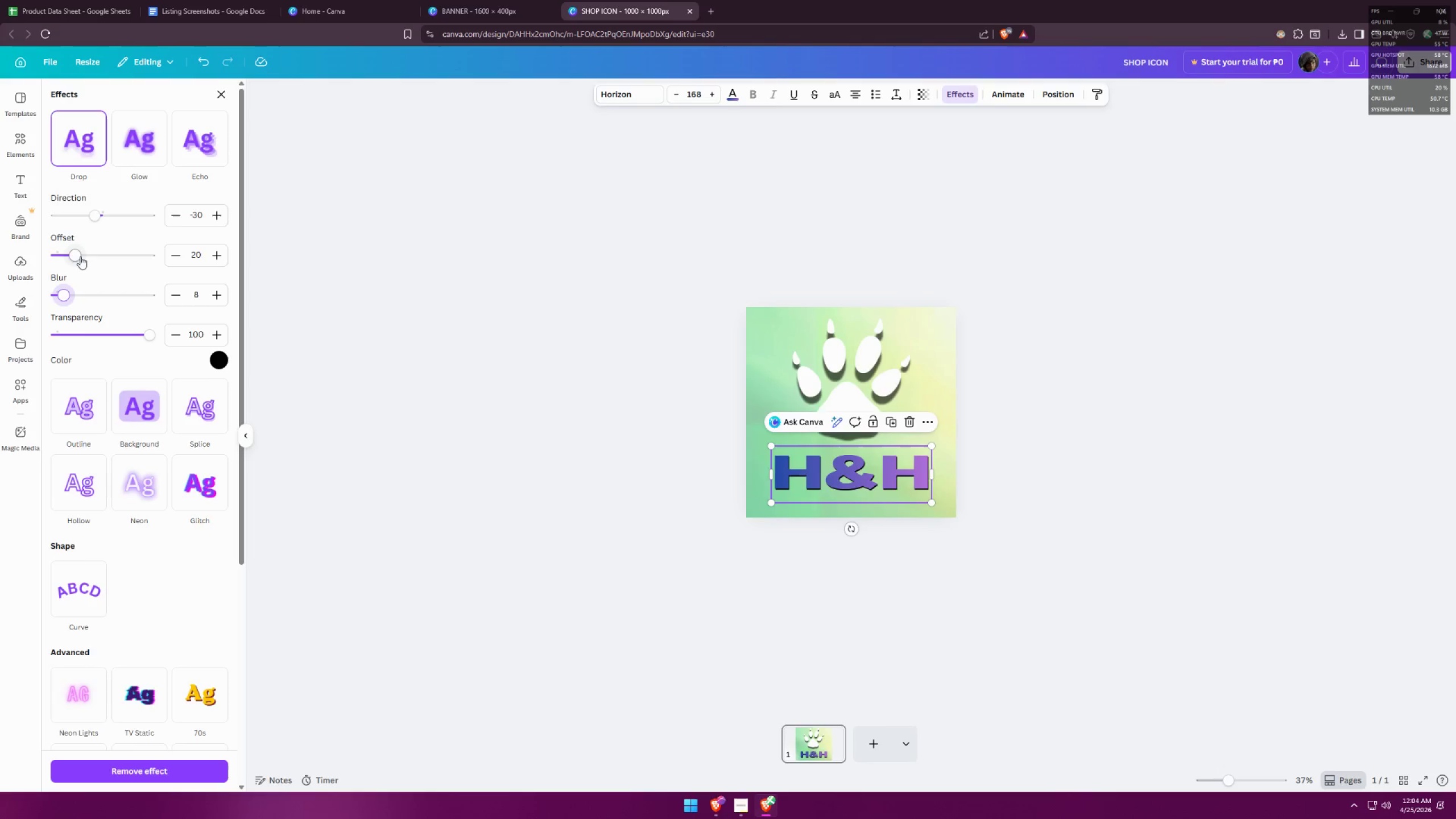 
left_click_drag(start_coordinate=[81, 256], to_coordinate=[253, 257])
 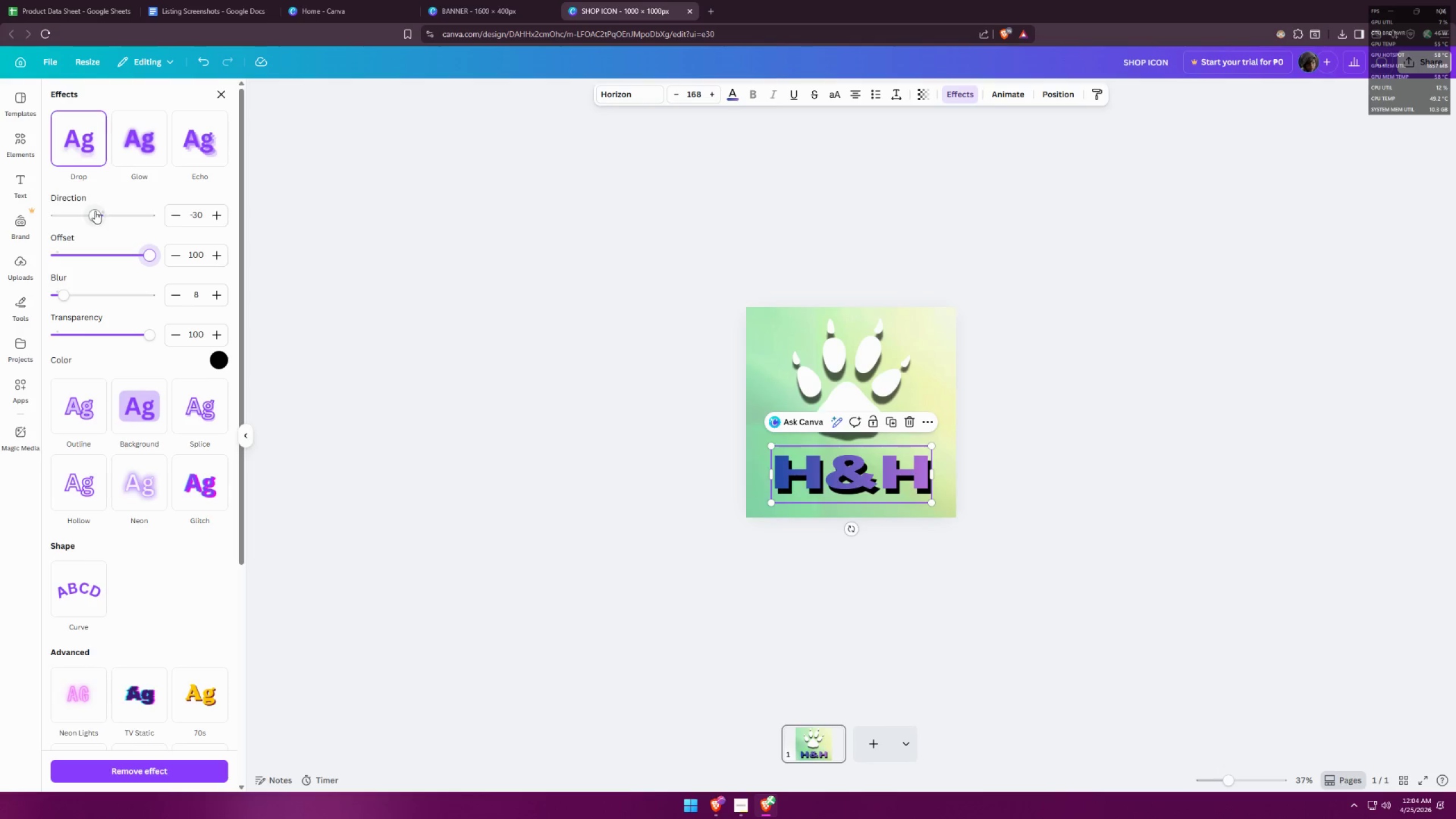 
left_click_drag(start_coordinate=[97, 211], to_coordinate=[104, 210])
 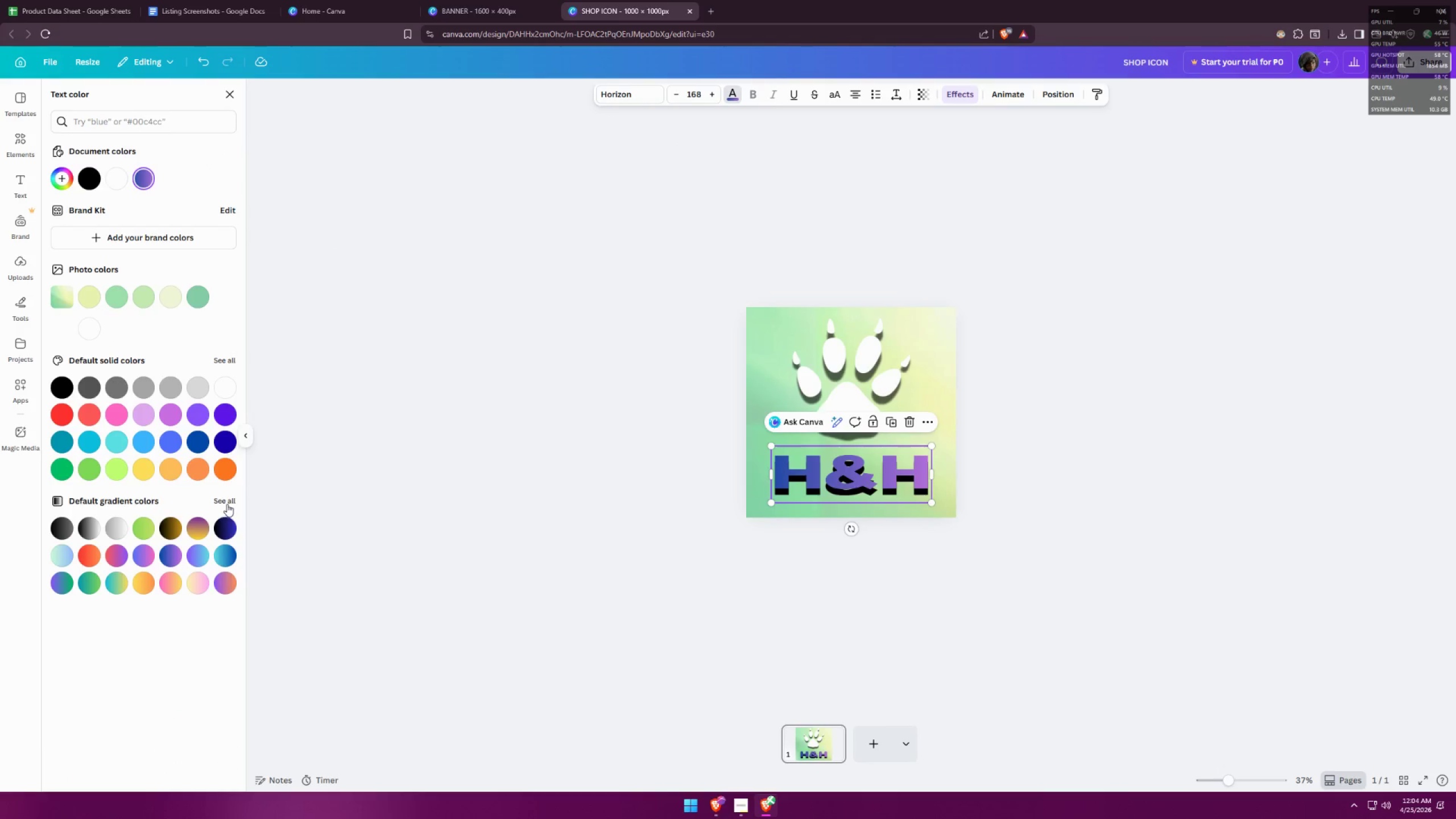 
left_click([200, 535])
 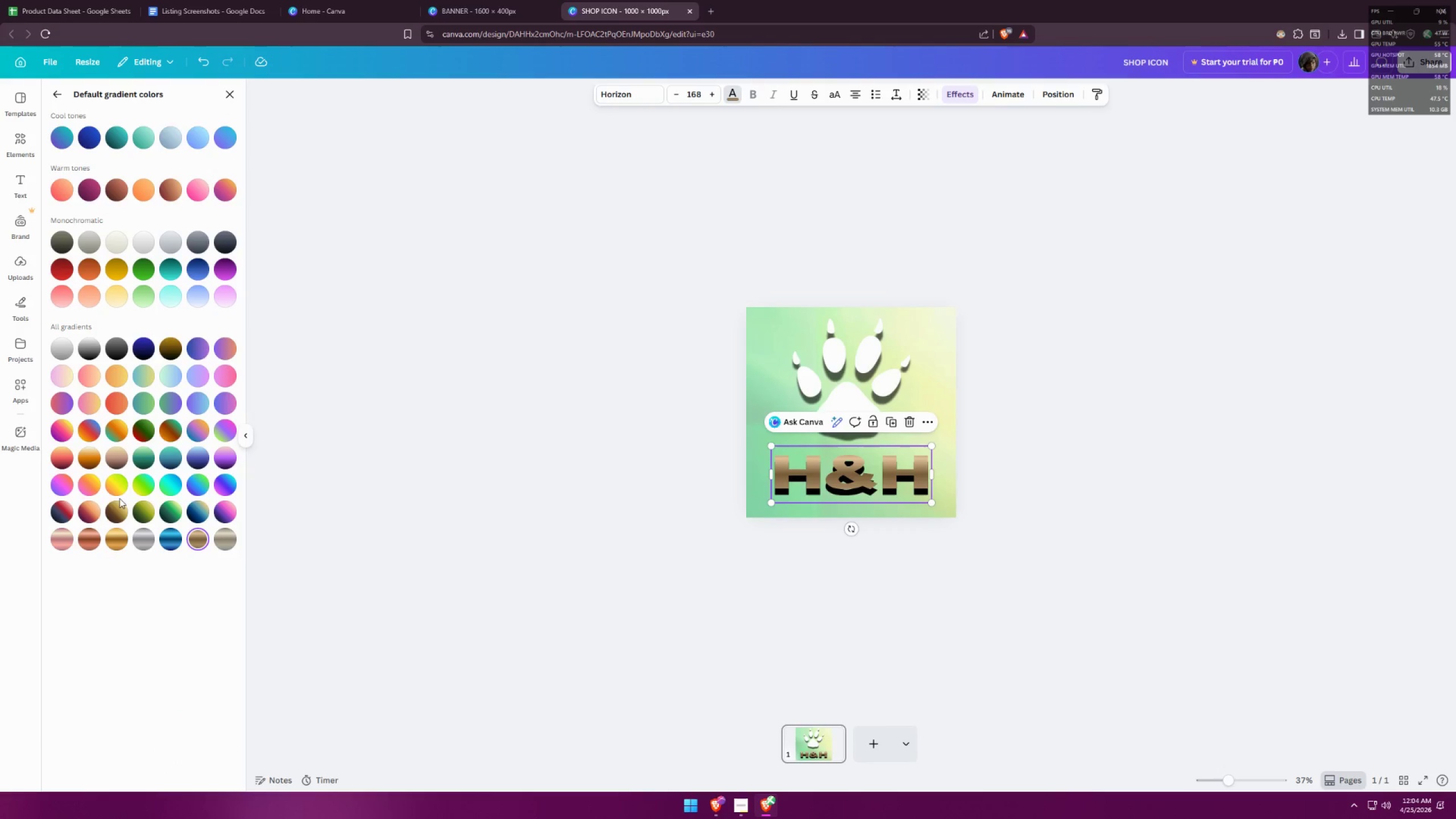 
left_click([119, 482])
 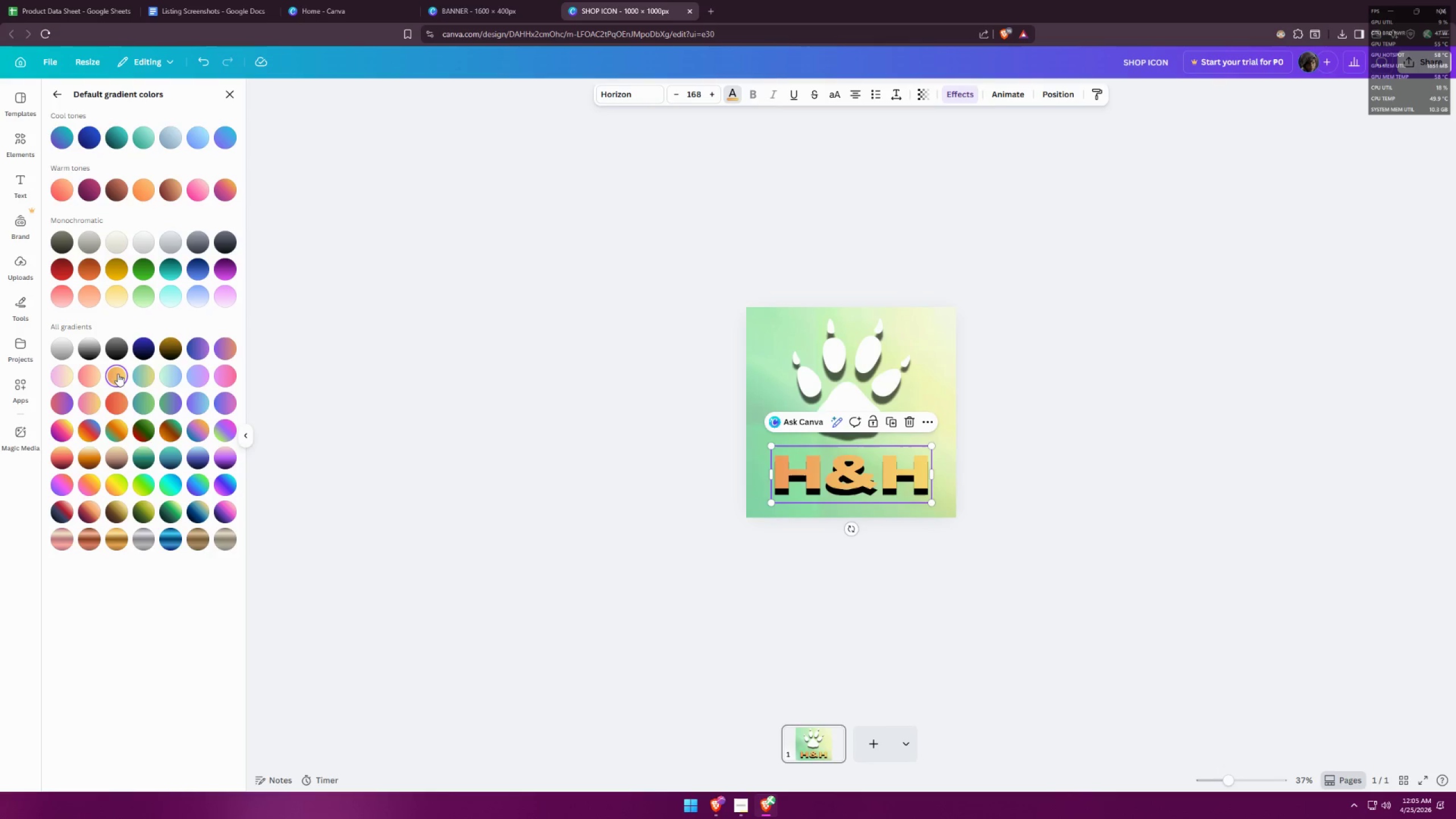 
left_click([67, 373])
 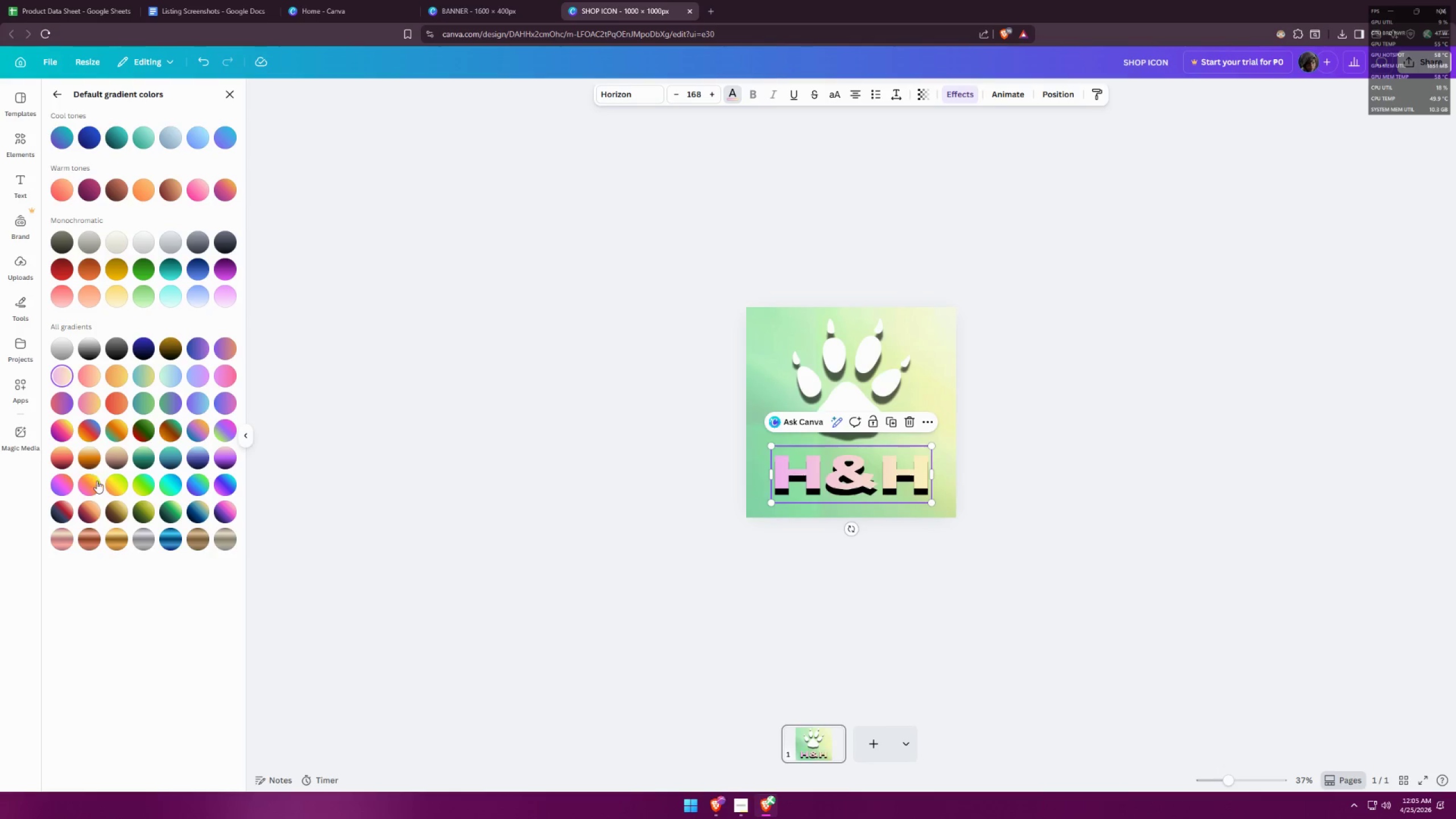 
left_click([119, 481])
 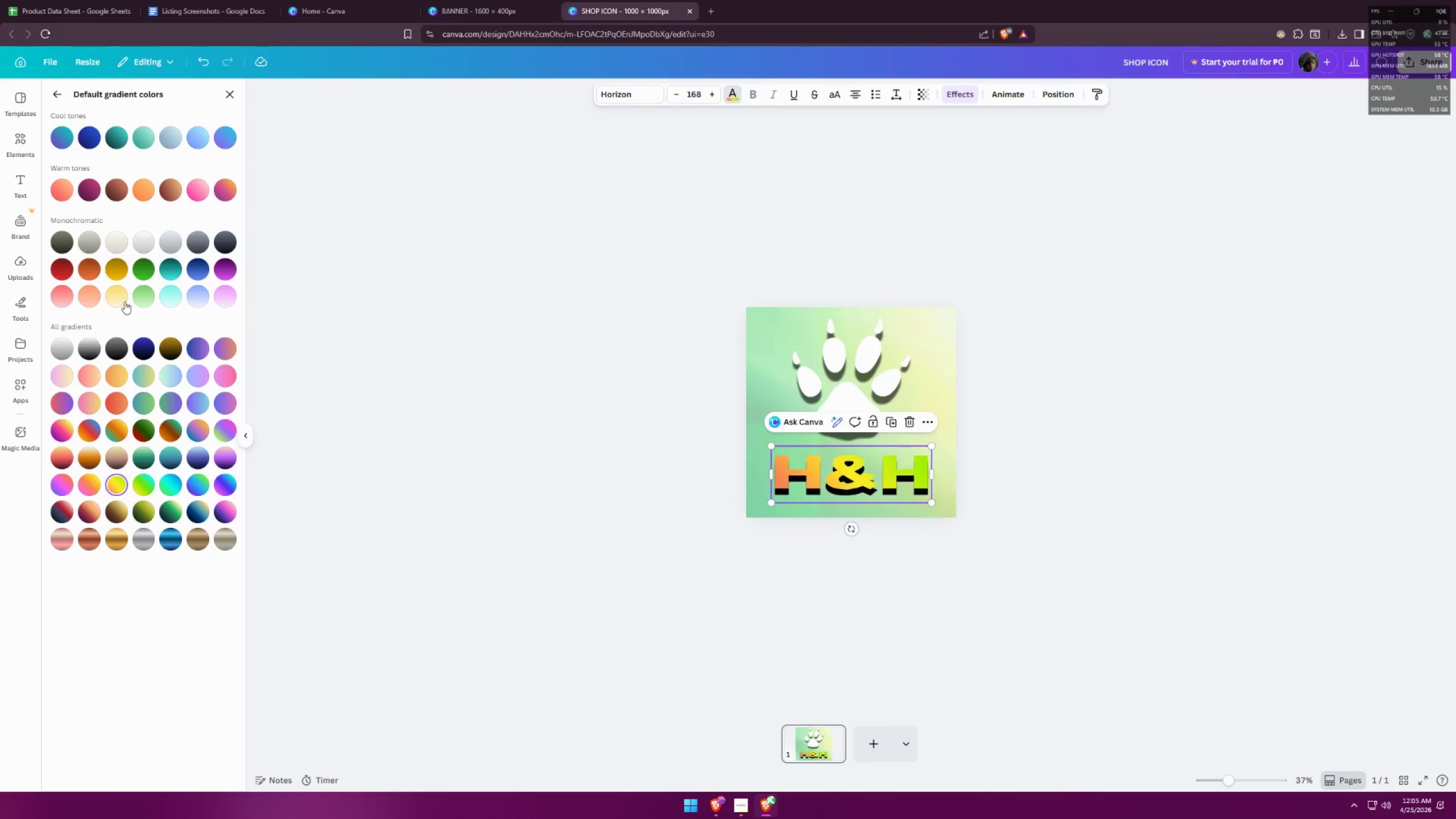 
left_click([125, 300])
 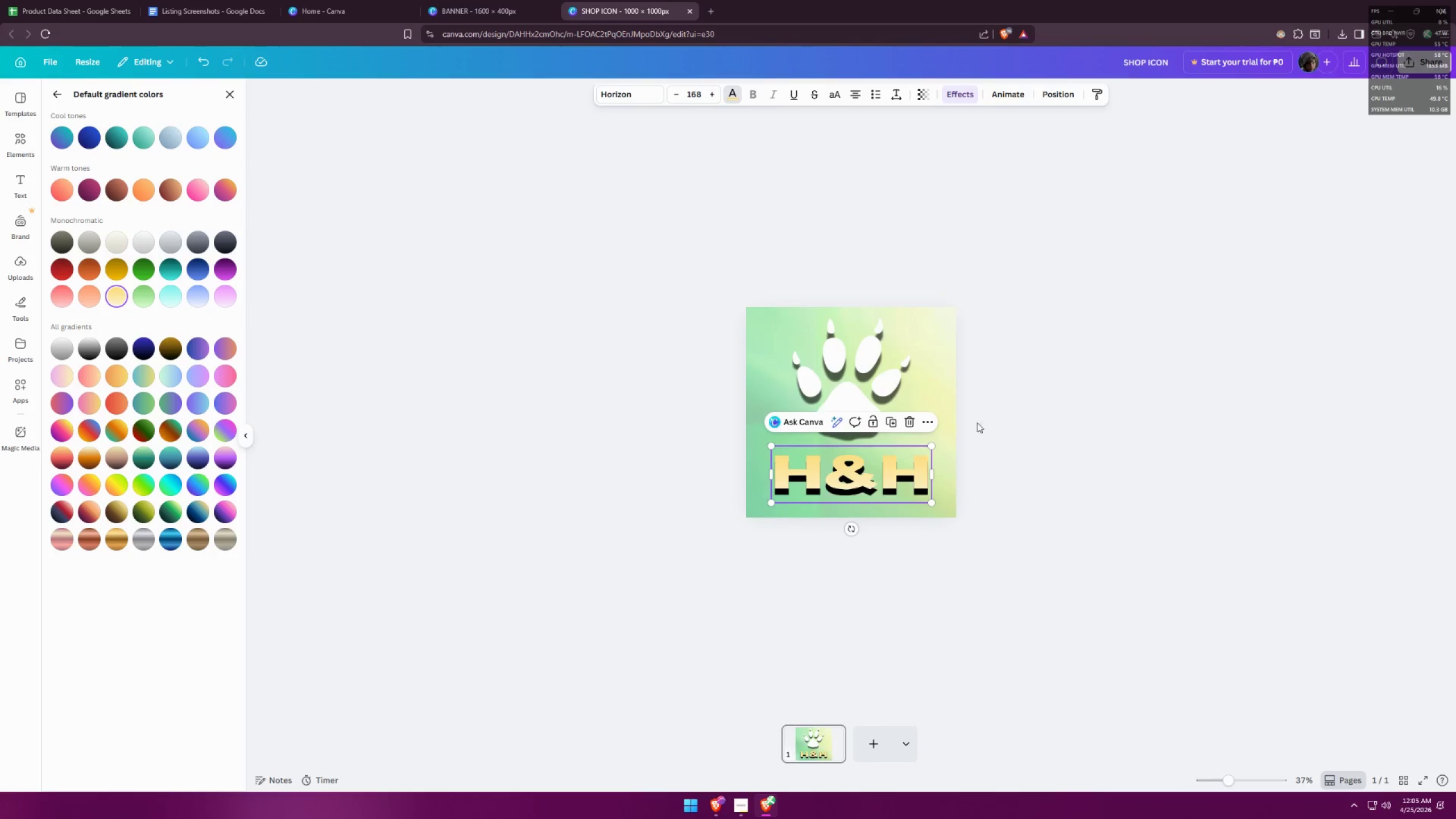 
double_click([1091, 413])
 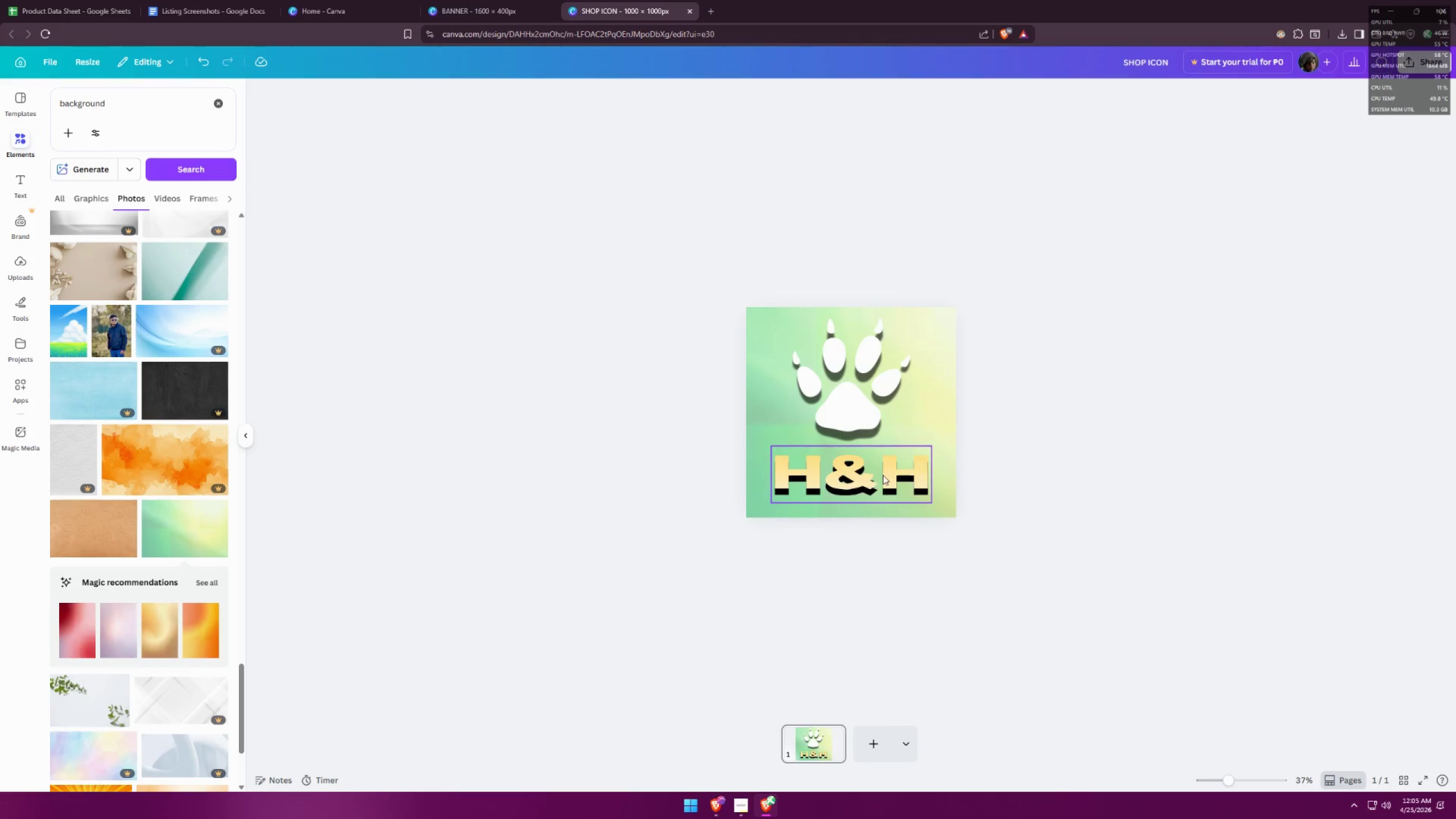 
left_click([834, 469])
 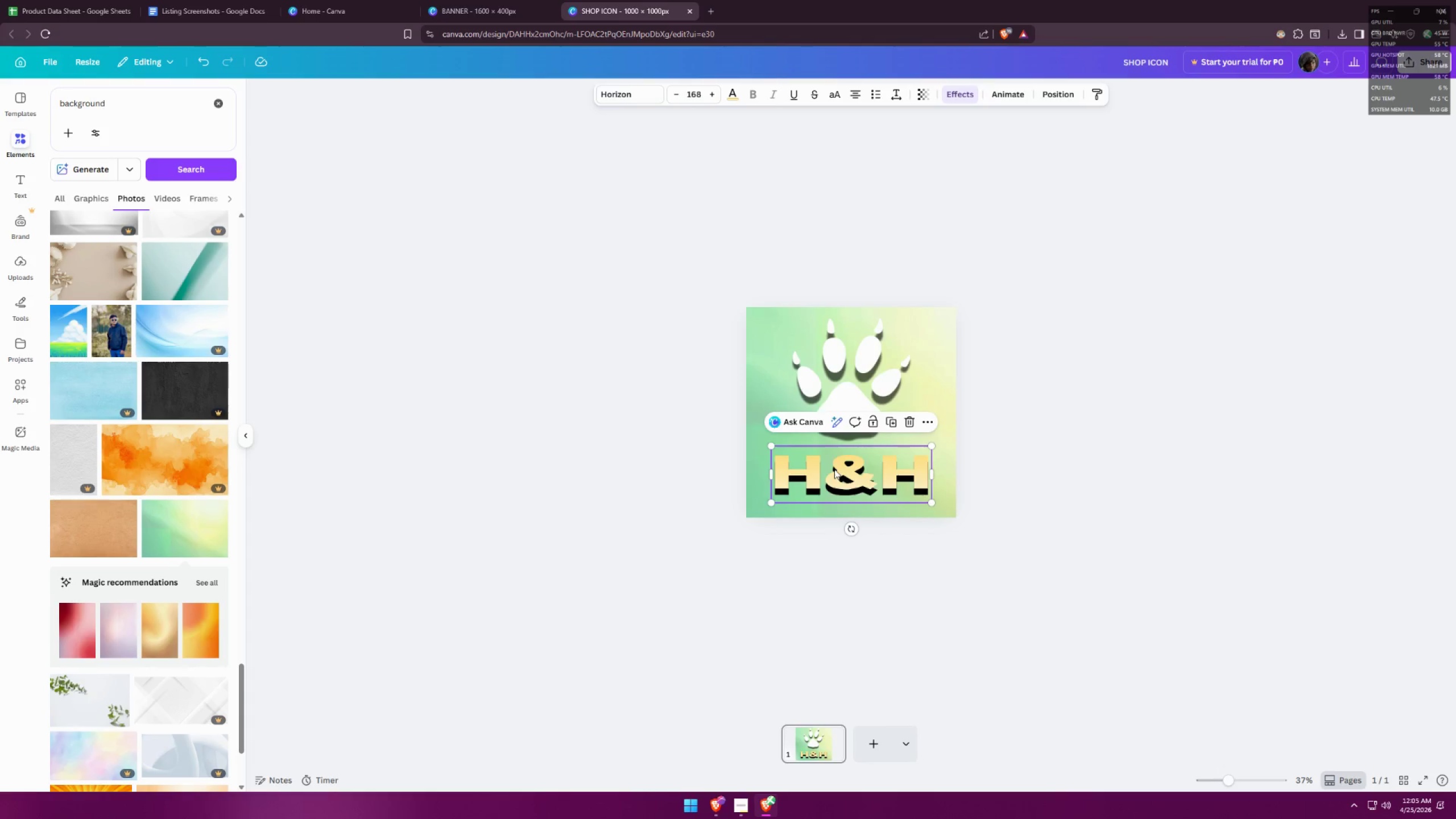 
wait(13.6)
 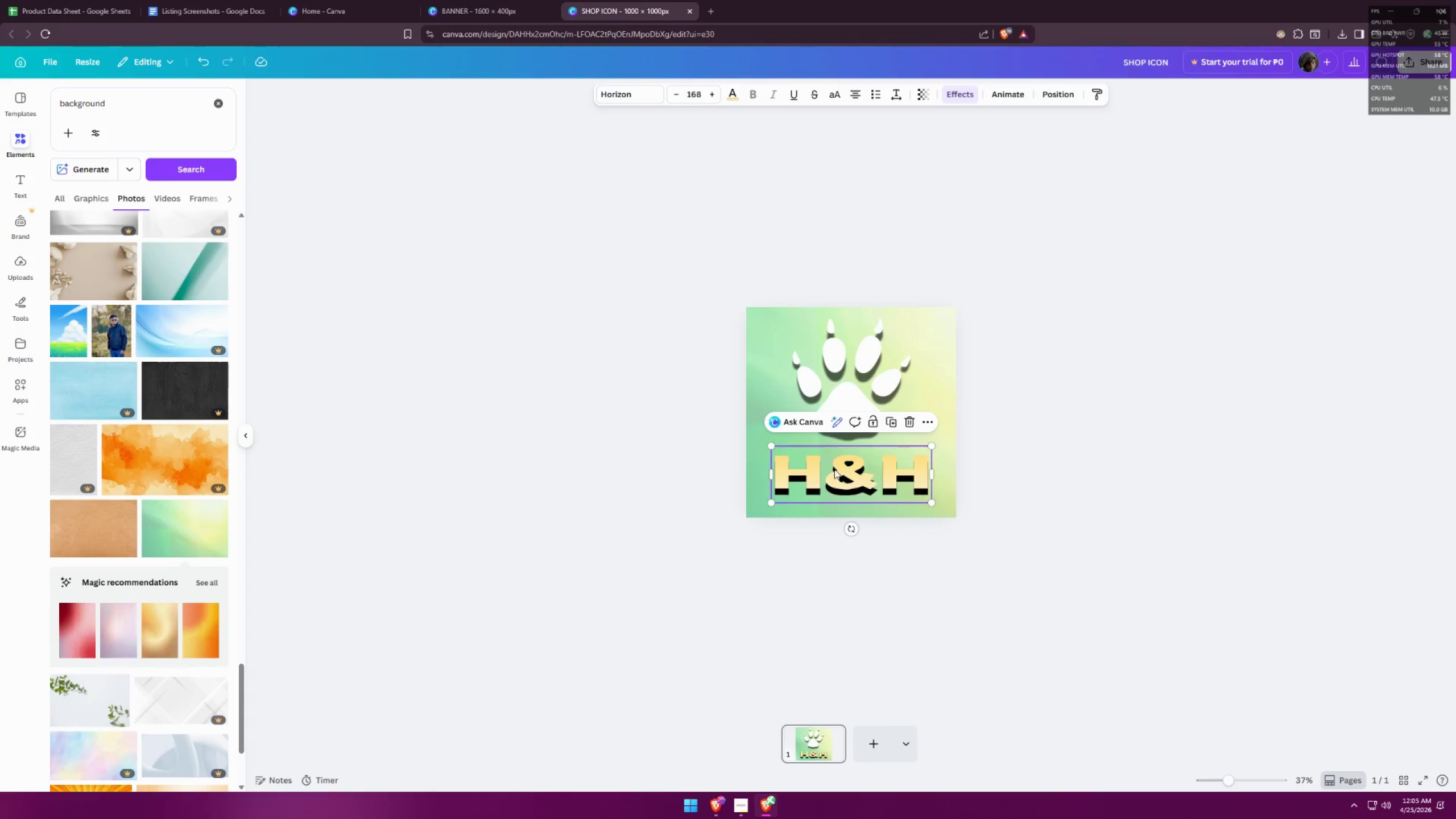 
right_click([834, 469])
 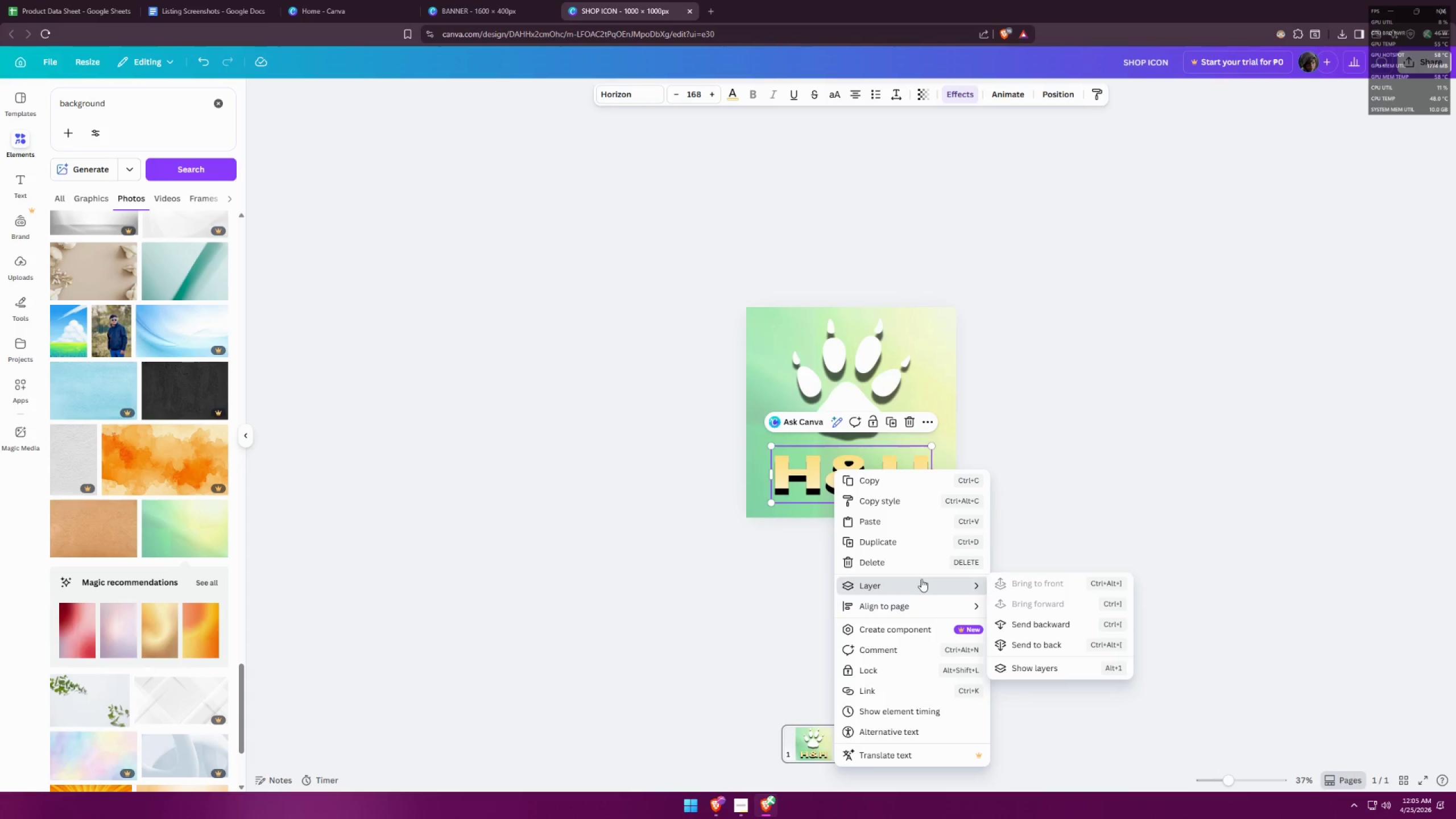 
left_click([1055, 665])
 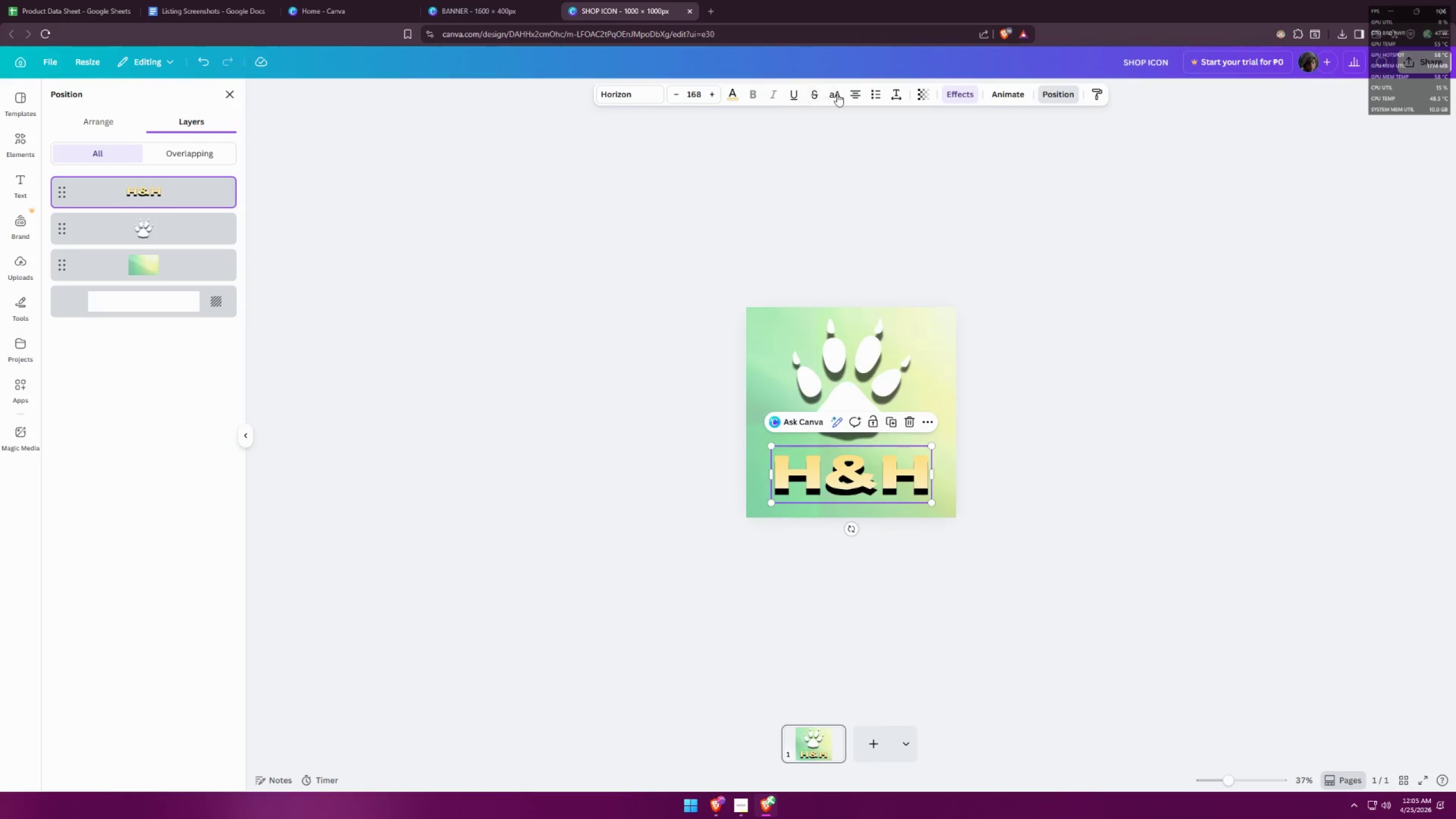 
left_click([1082, 156])
 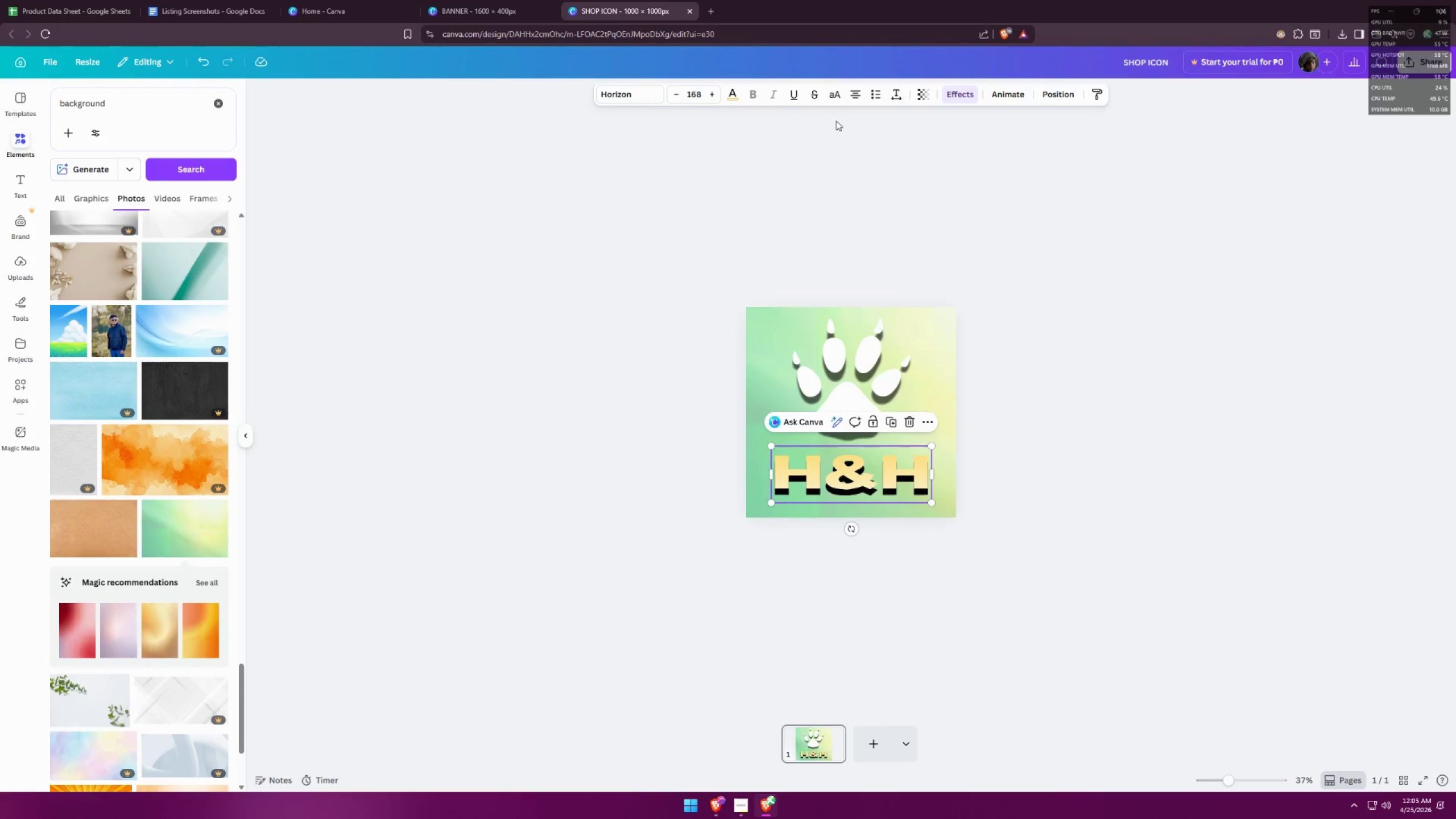 
mouse_move([762, 109])
 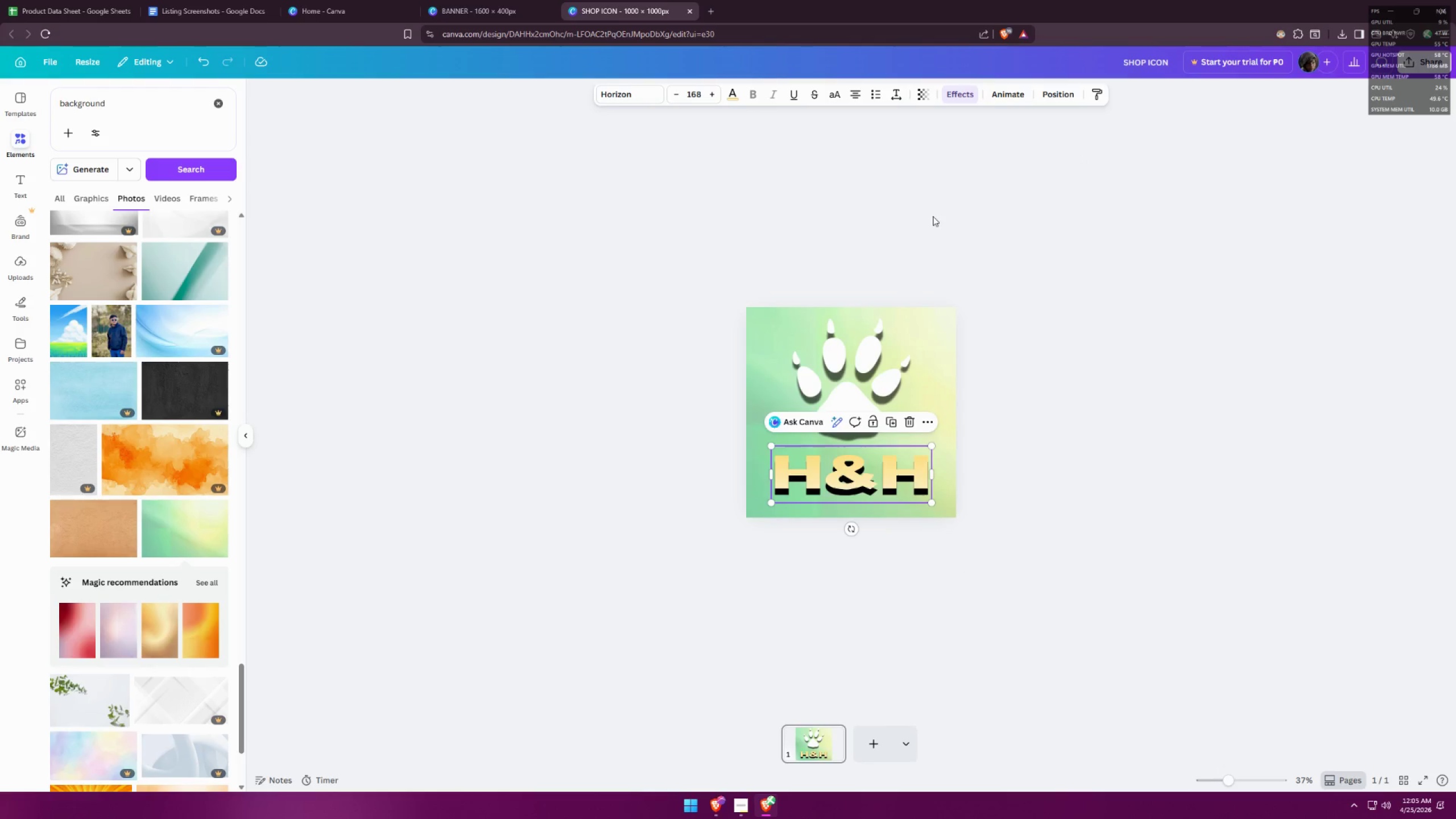 
hold_key(key=AltLeft, duration=0.94)
 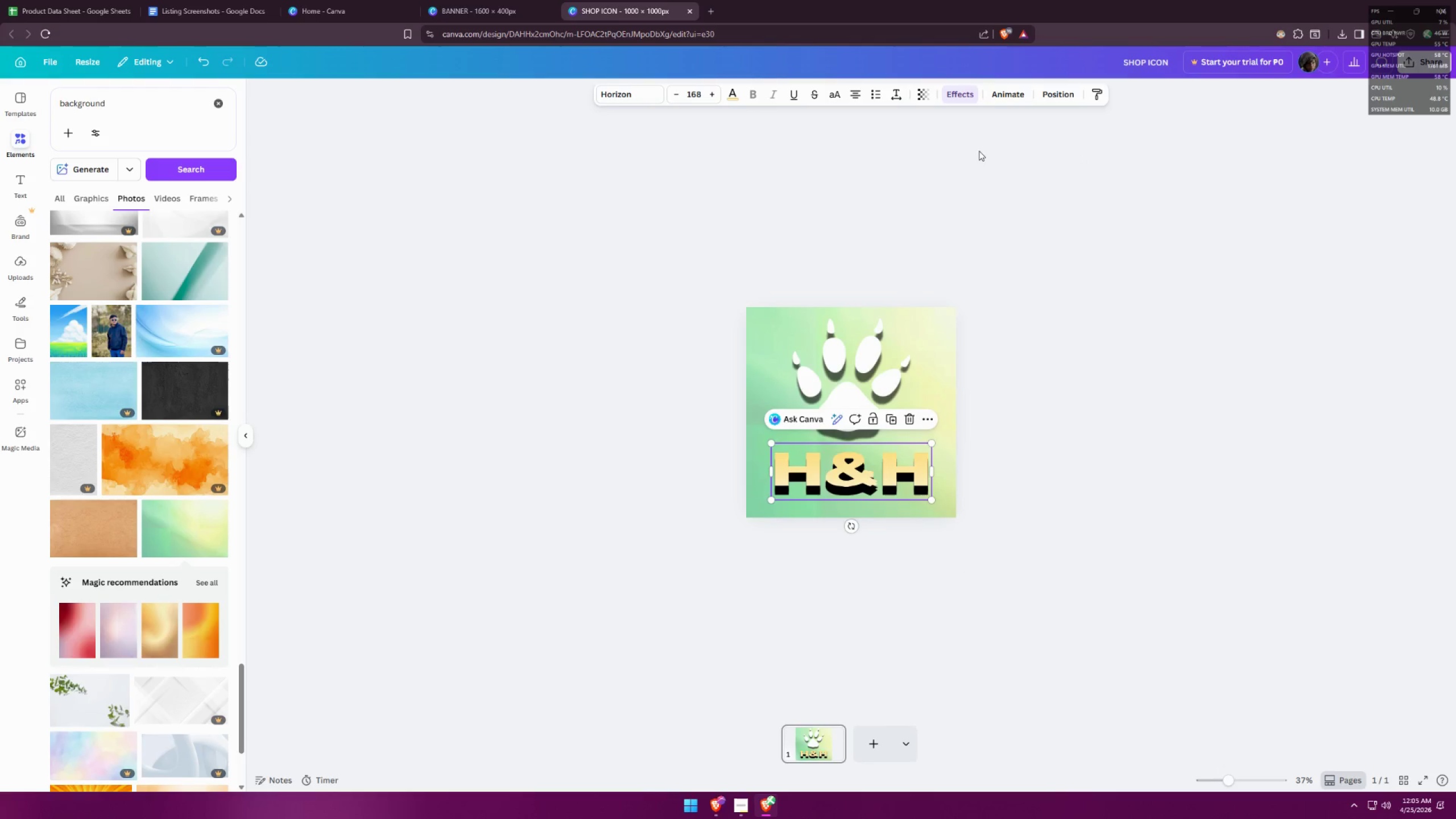 
left_click([956, 89])
 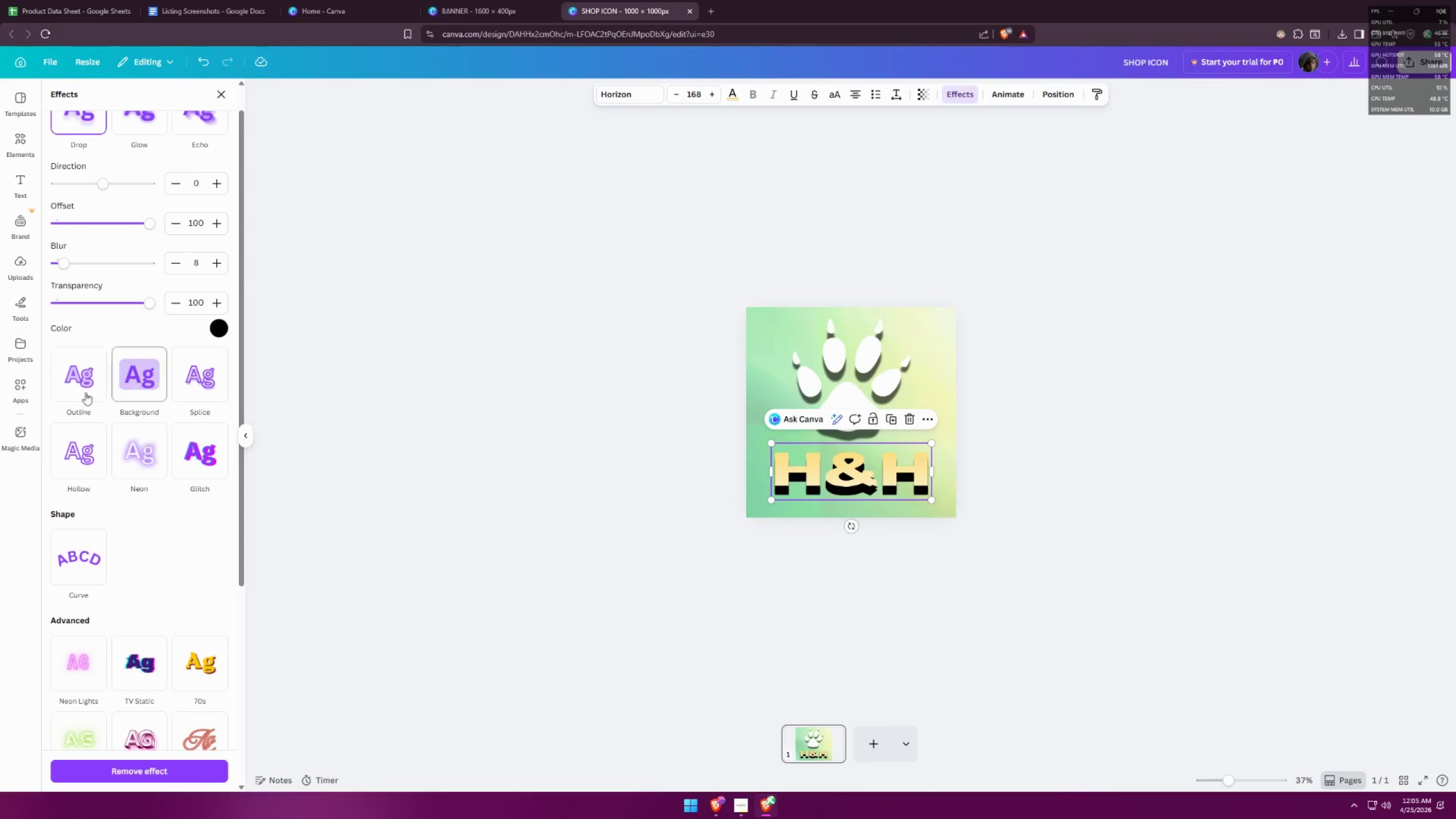 
left_click([80, 384])
 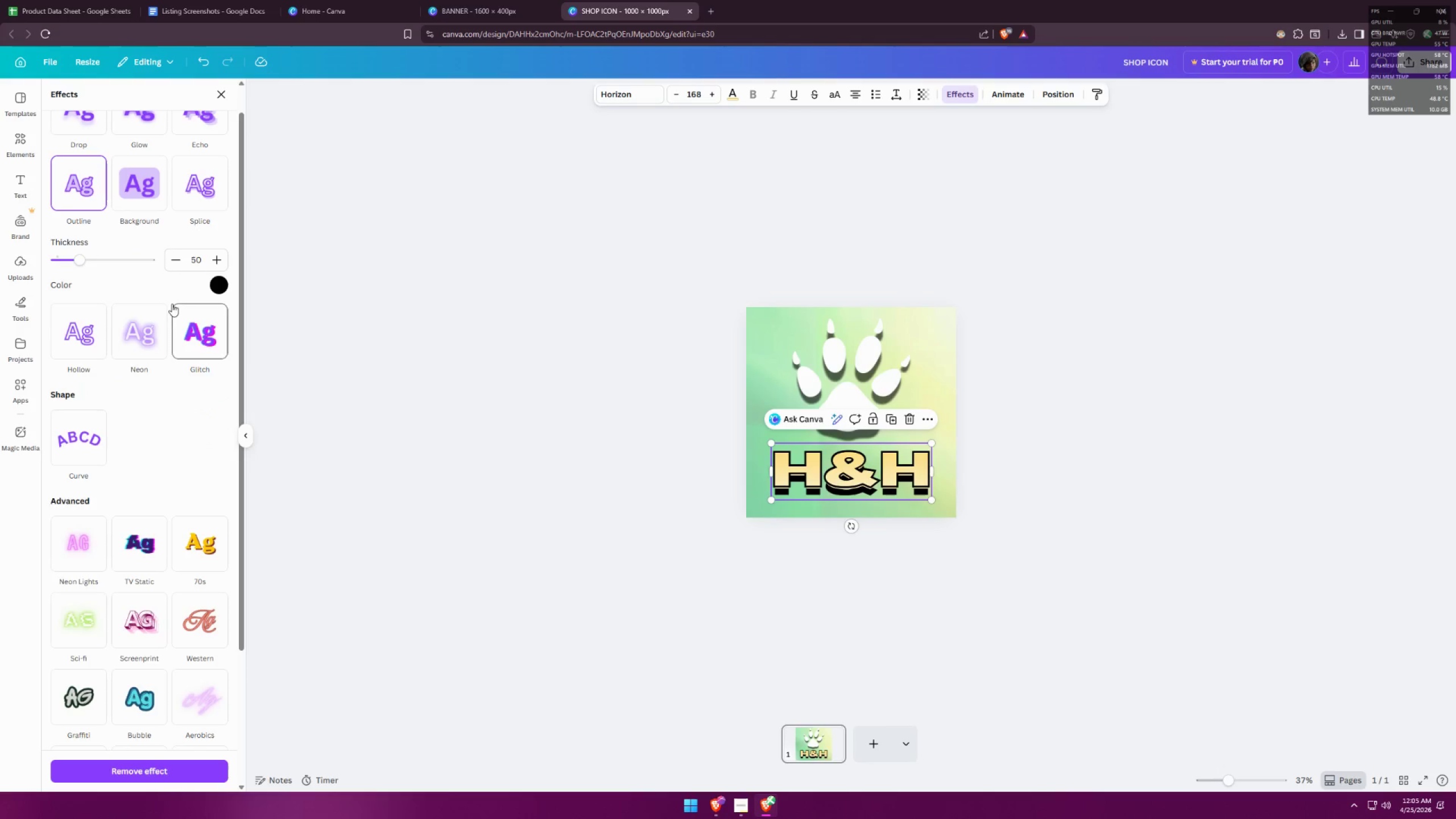 
left_click_drag(start_coordinate=[80, 257], to_coordinate=[71, 254])
 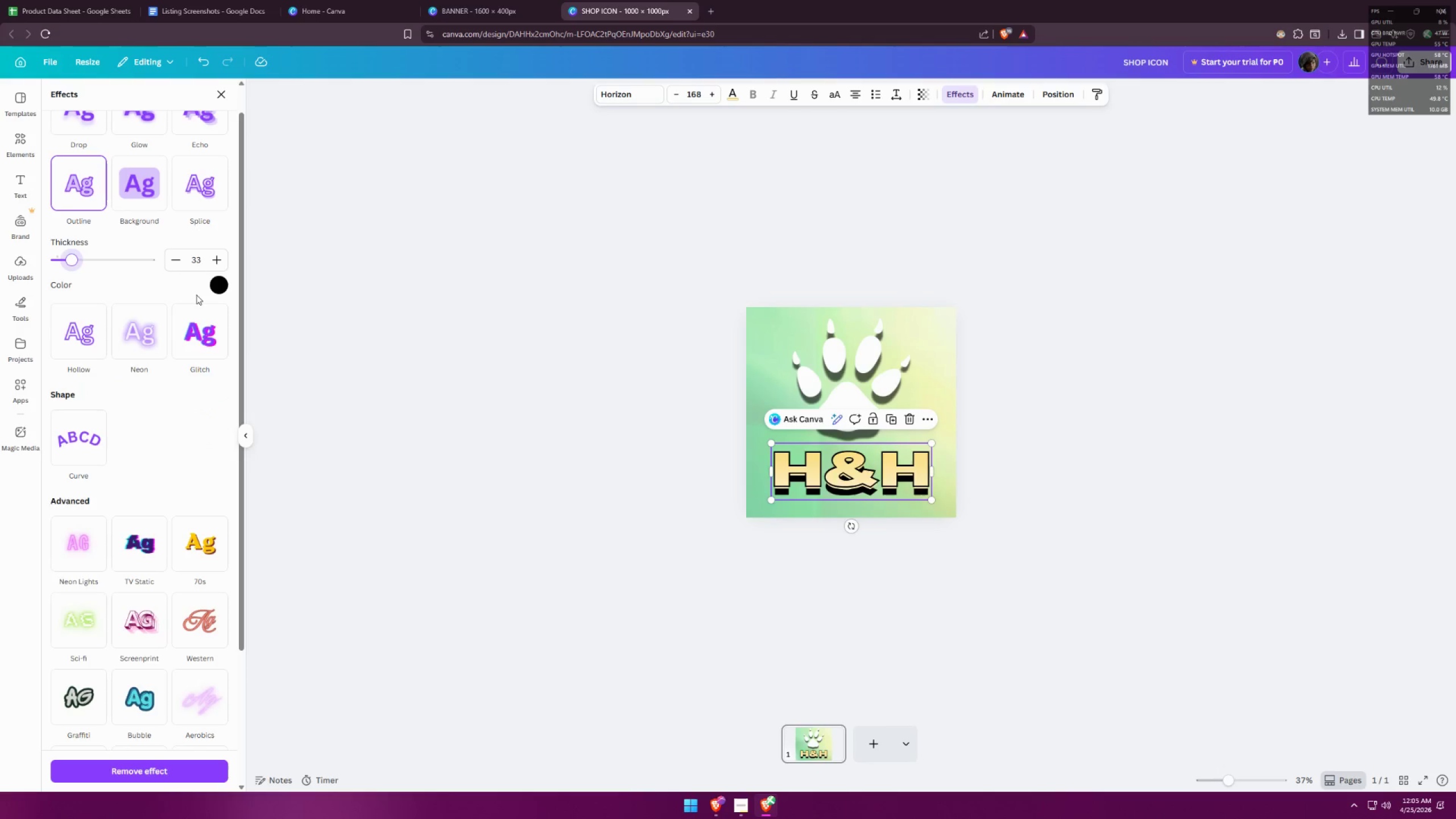 
left_click([217, 290])
 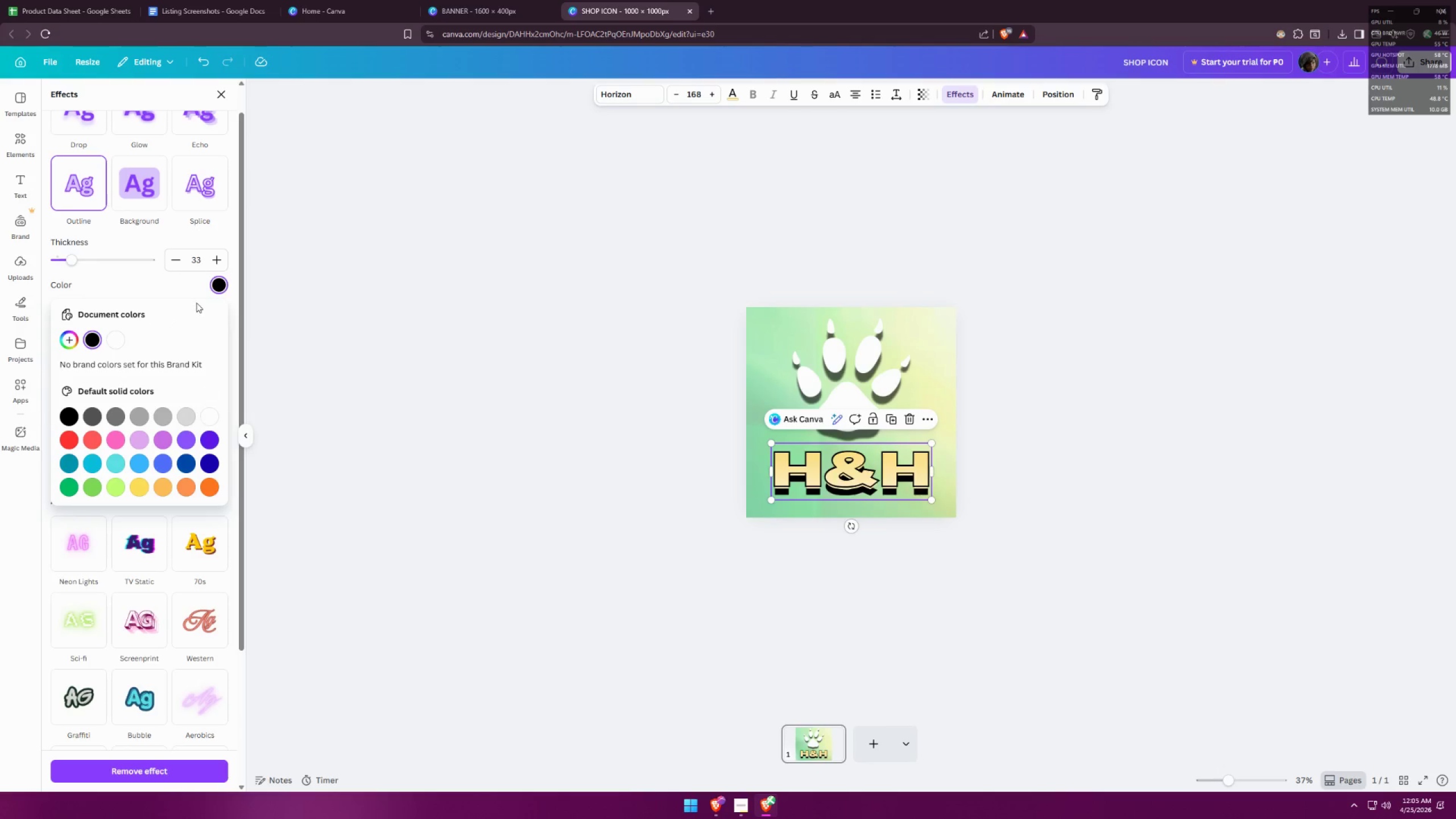 
left_click([196, 186])
 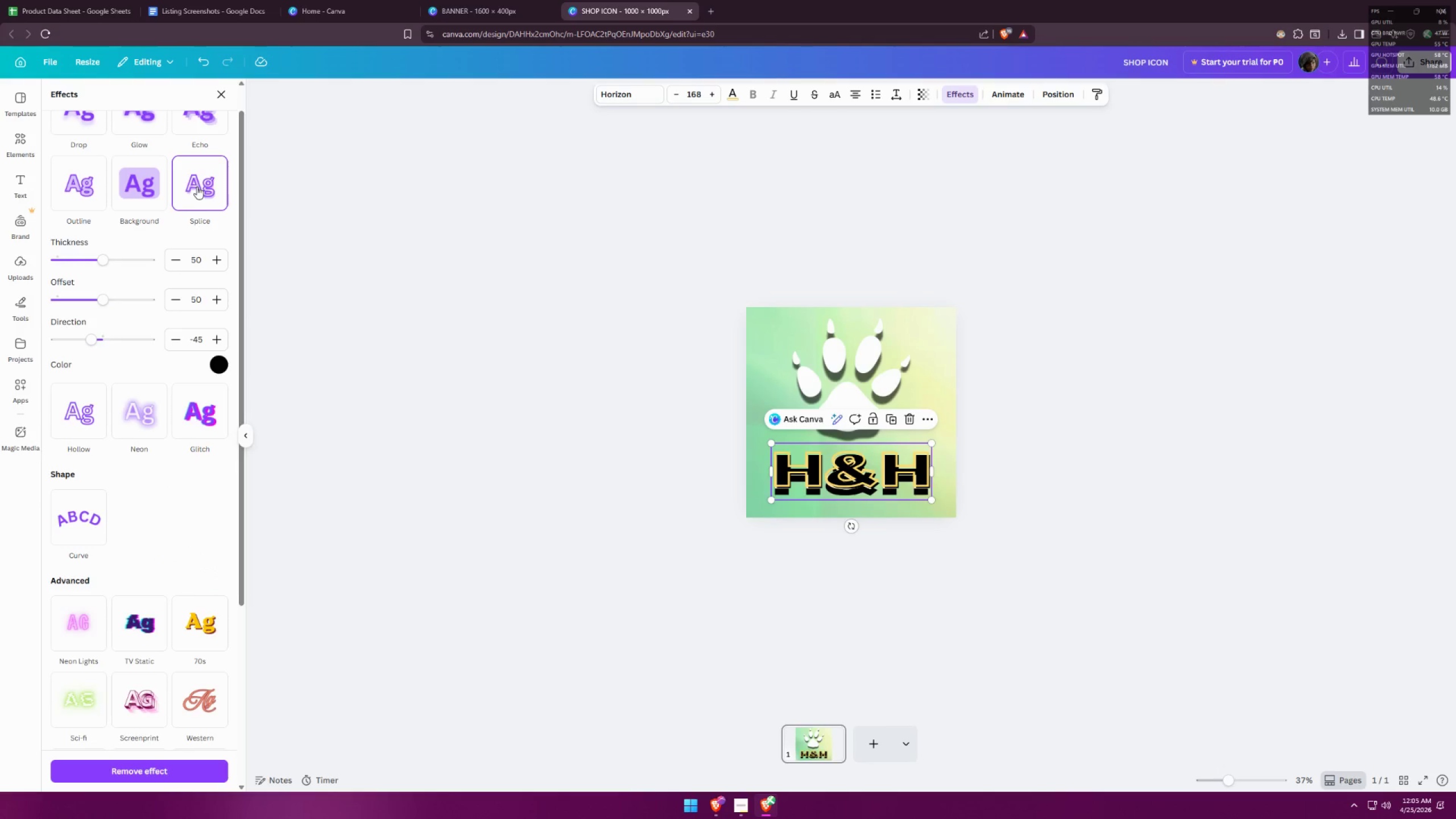 
left_click([218, 363])
 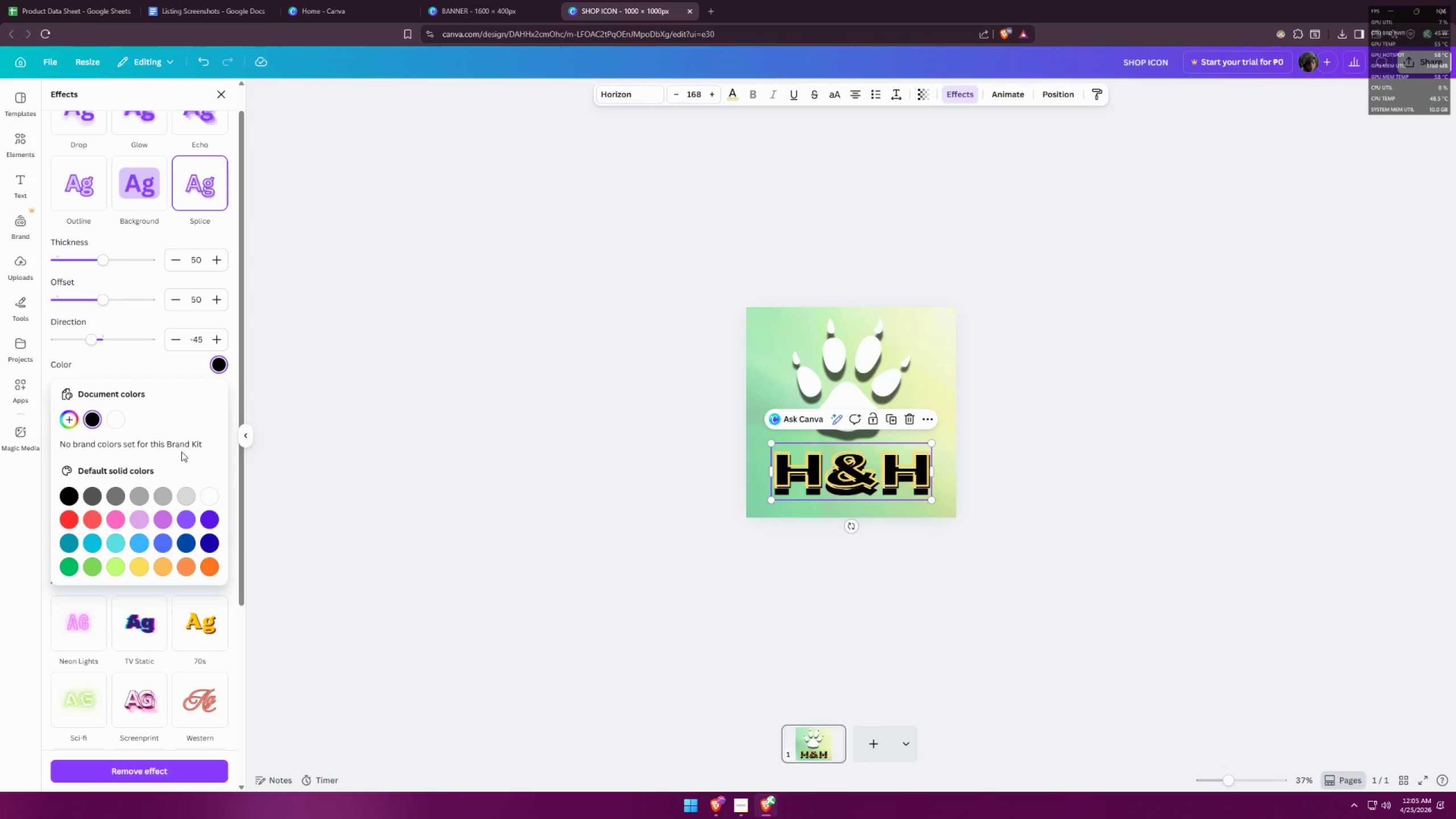 
wait(5.61)
 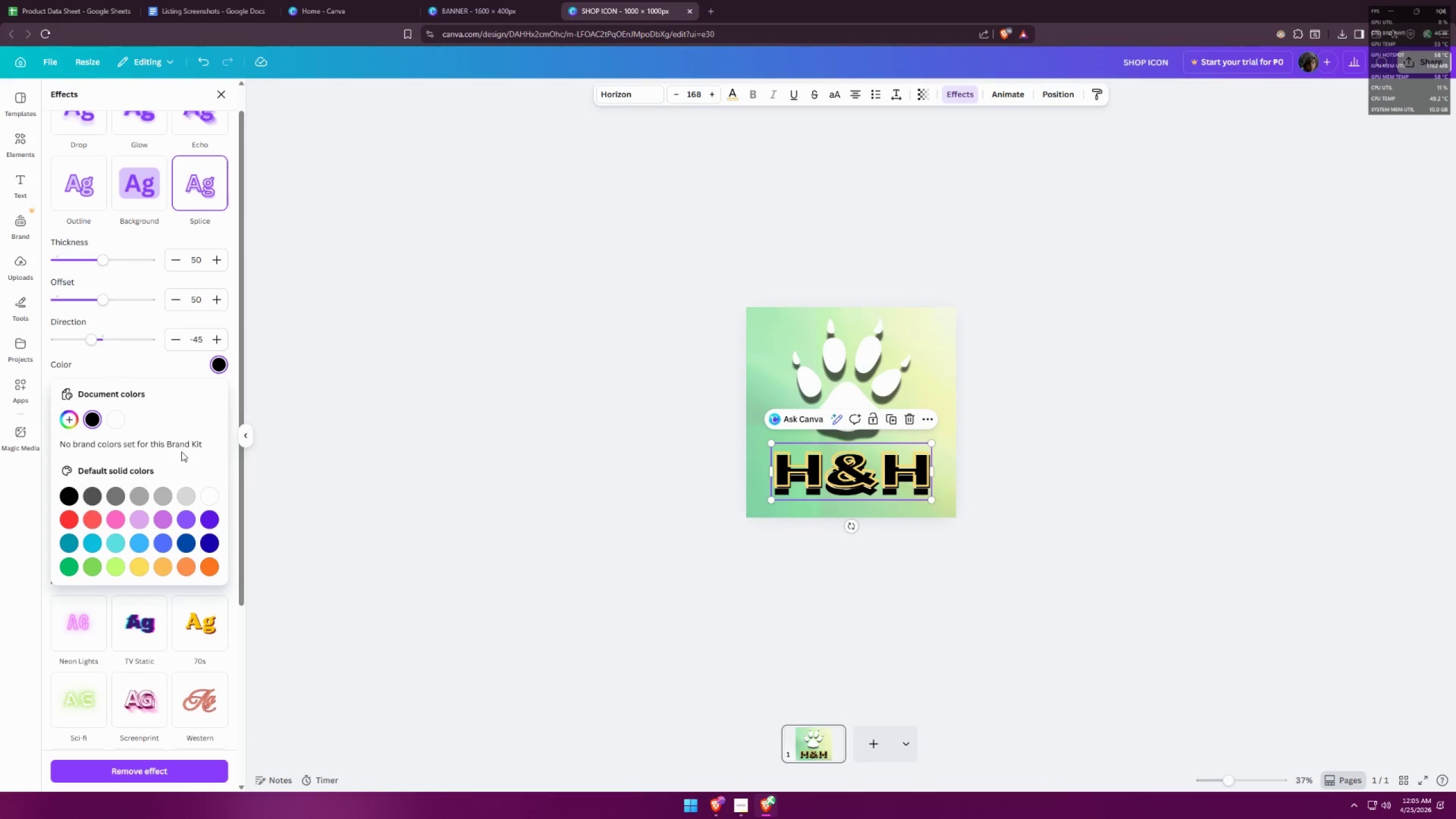 
left_click([145, 567])
 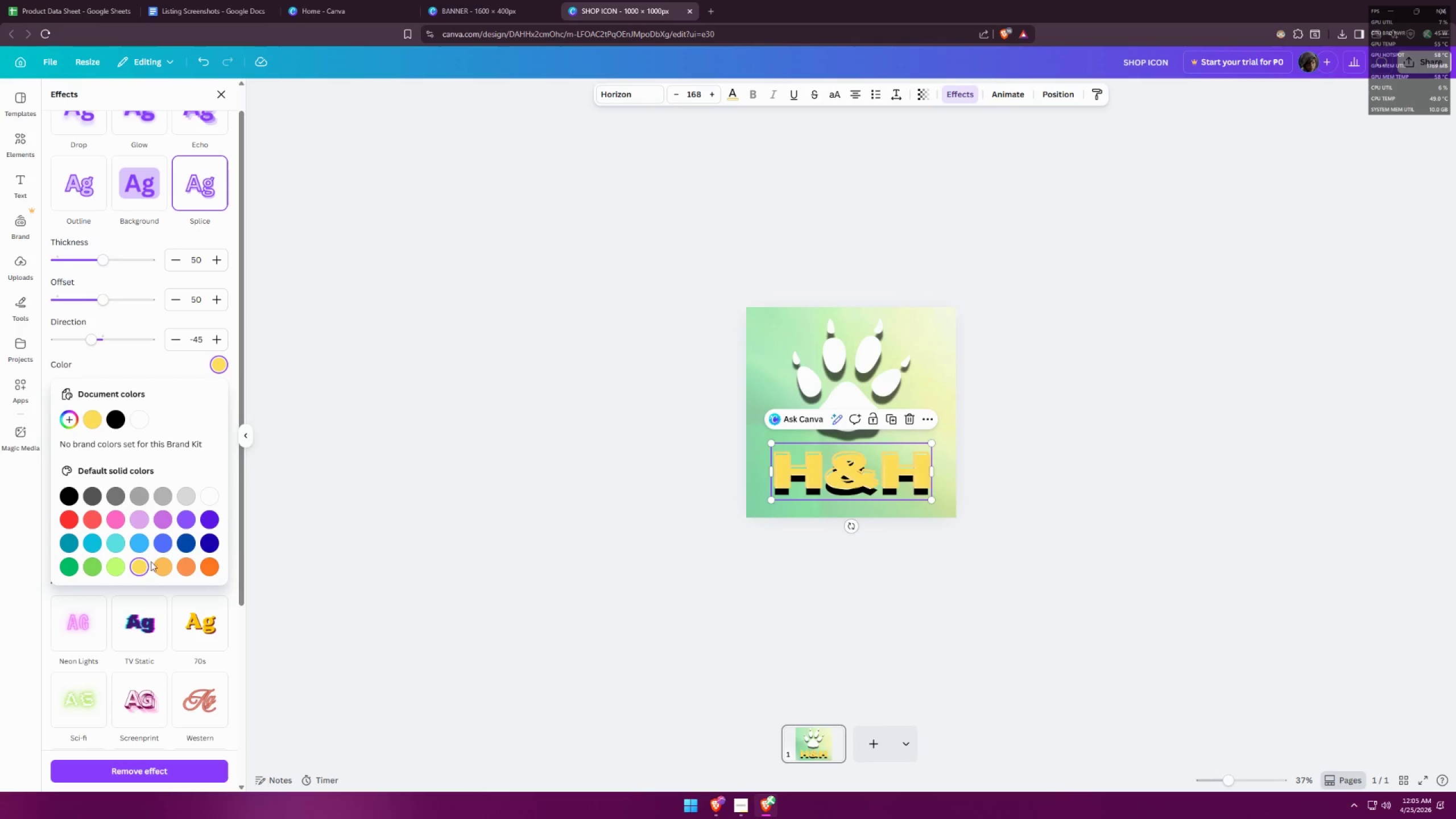 
left_click([531, 520])
 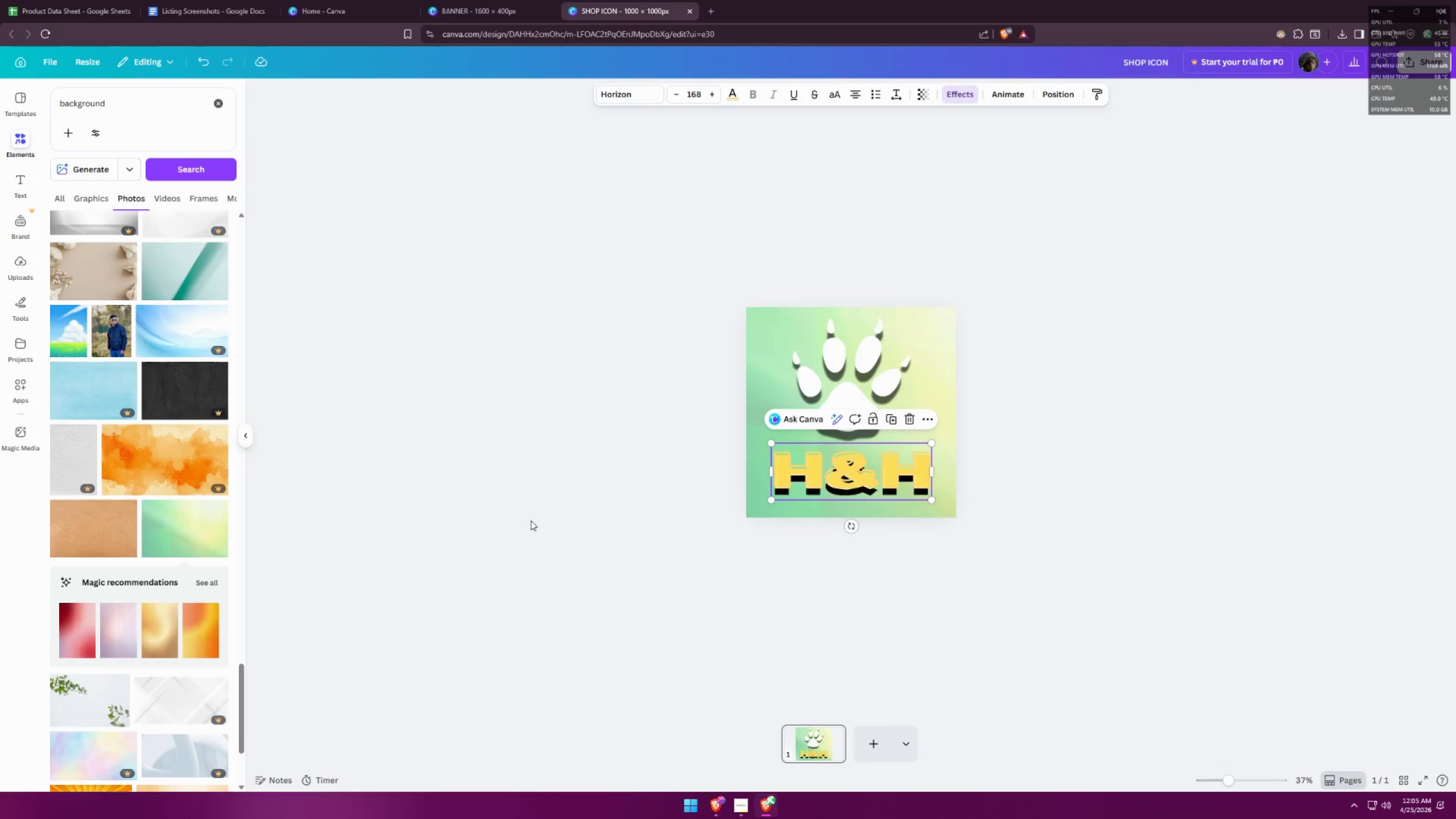 
key(Control+Z)
 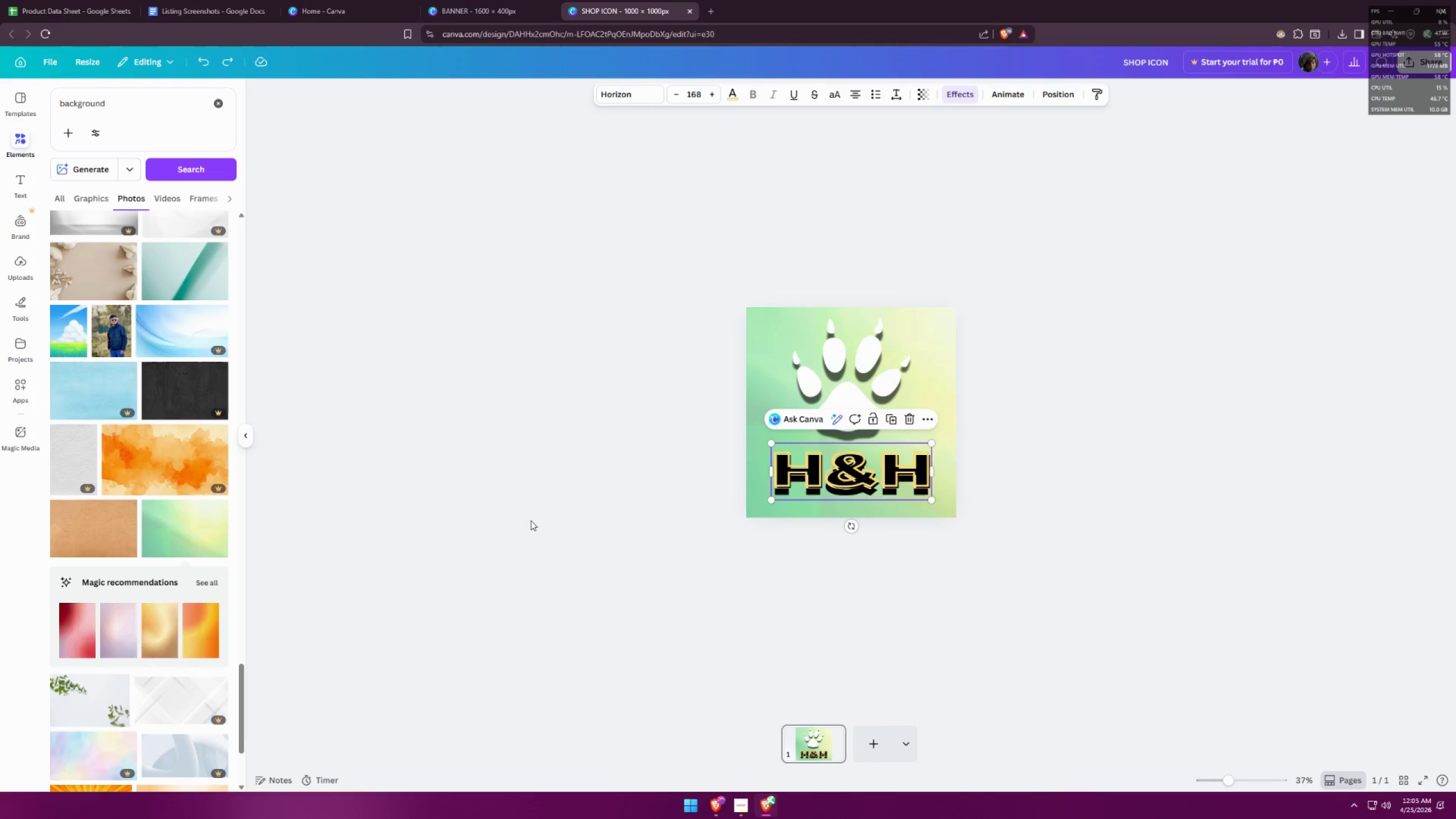 
key(Control+Z)
 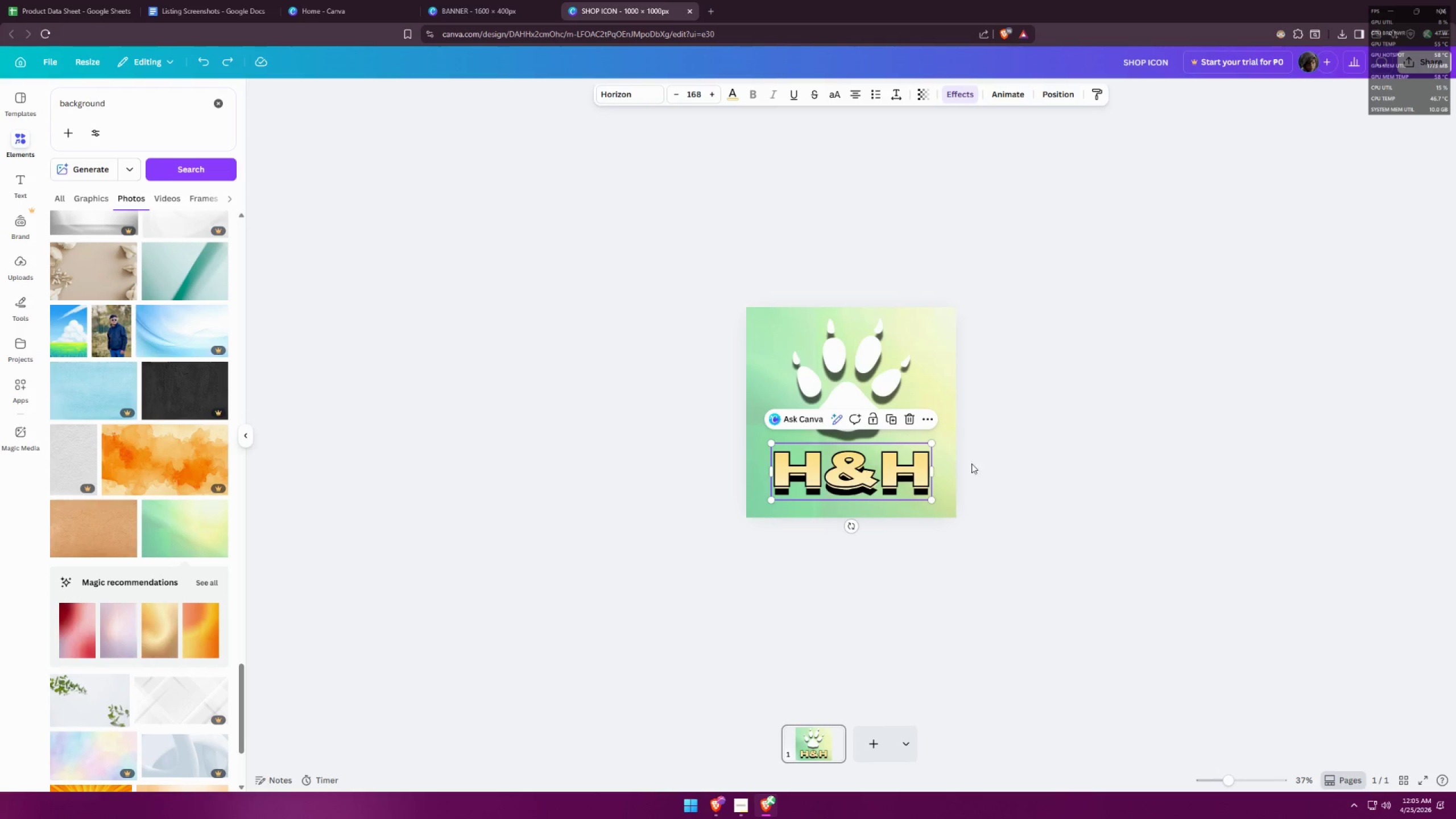 
left_click_drag(start_coordinate=[890, 465], to_coordinate=[892, 470])
 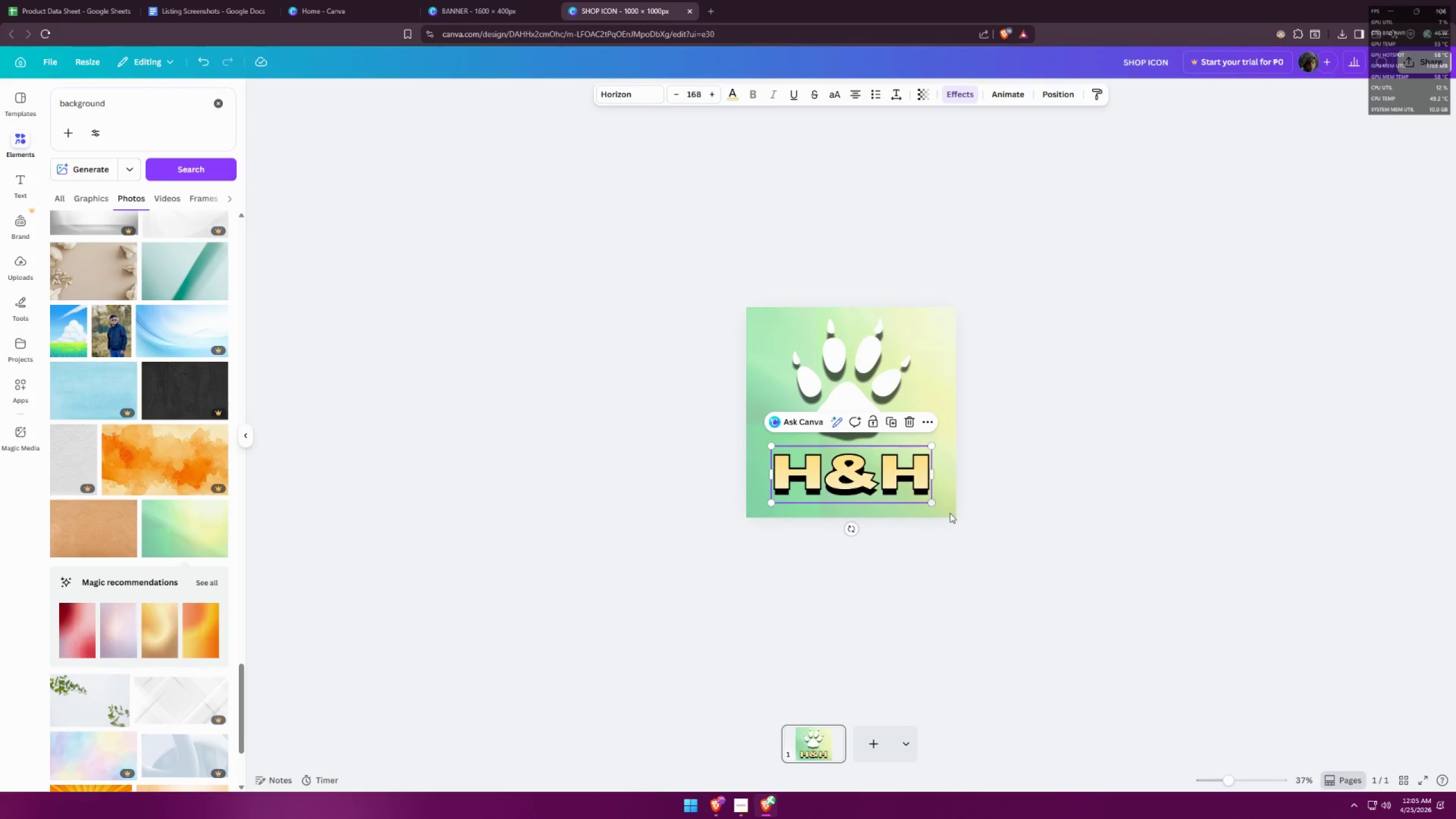 
left_click([1011, 524])
 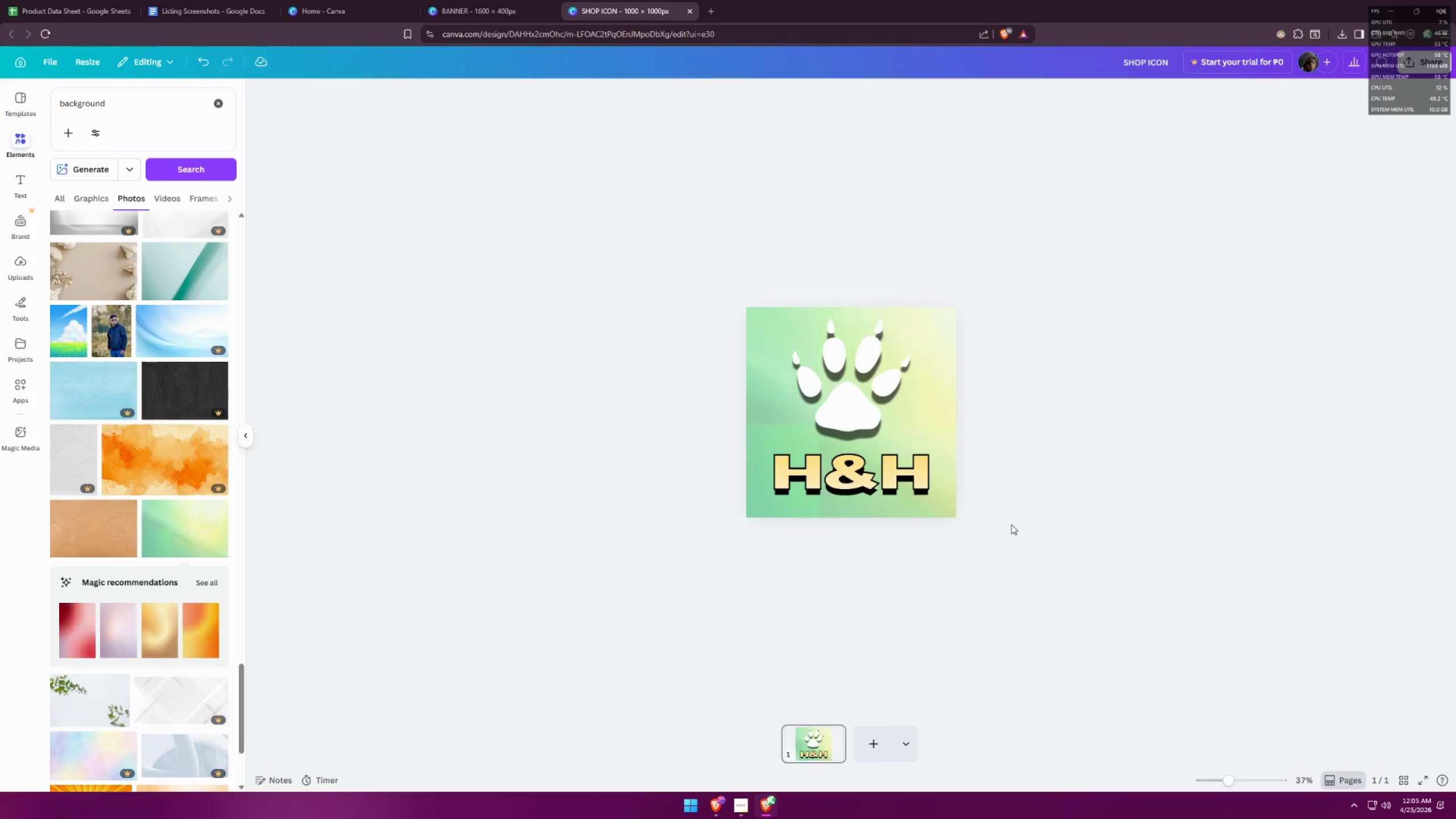 
hold_key(key=ControlLeft, duration=1.53)
scroll: coordinate [1012, 471], scroll_direction: down, amount: 9.0
 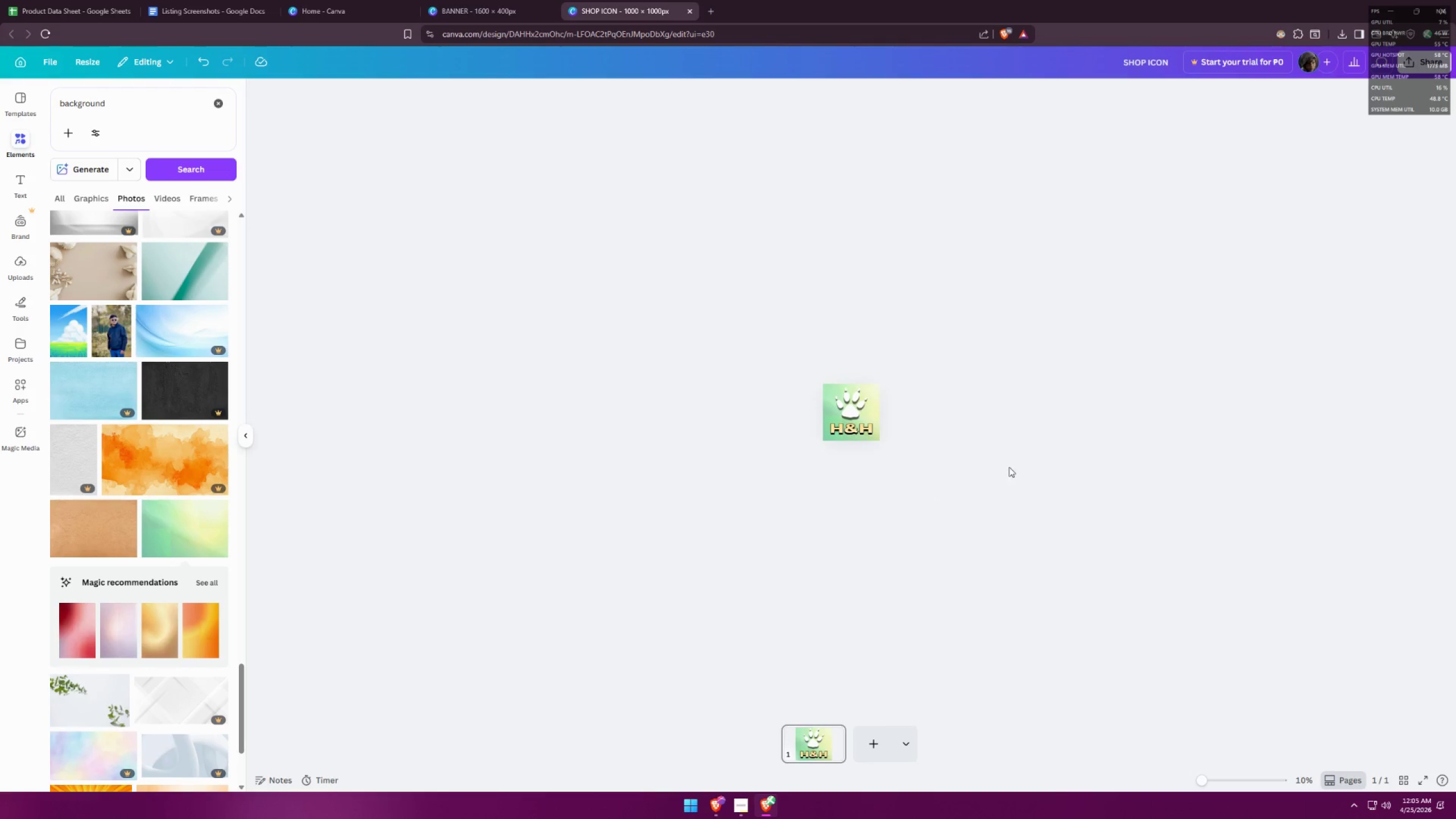 
hold_key(key=ControlLeft, duration=1.53)
scroll: coordinate [950, 434], scroll_direction: up, amount: 13.0
 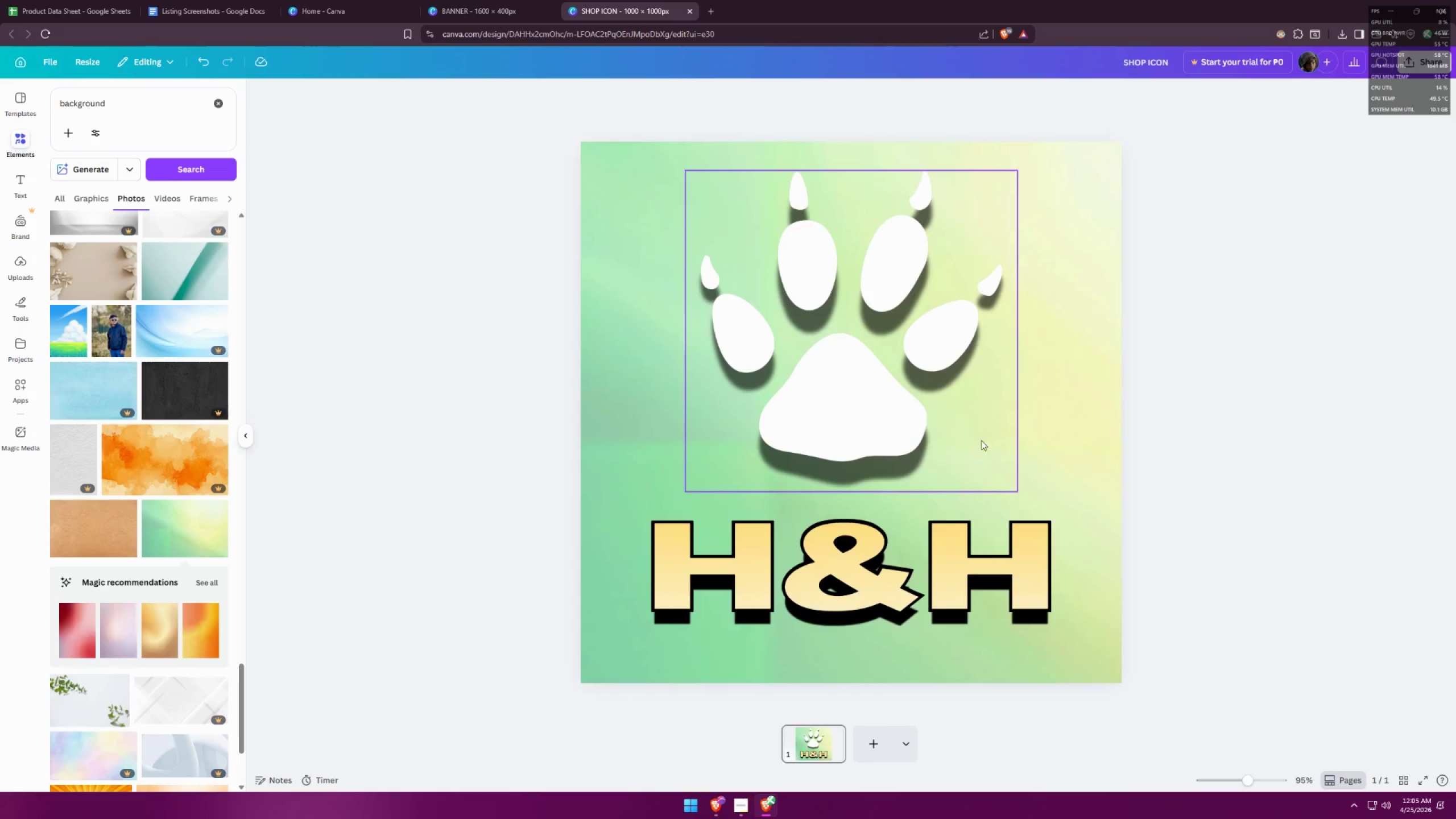 
hold_key(key=ControlLeft, duration=1.51)
 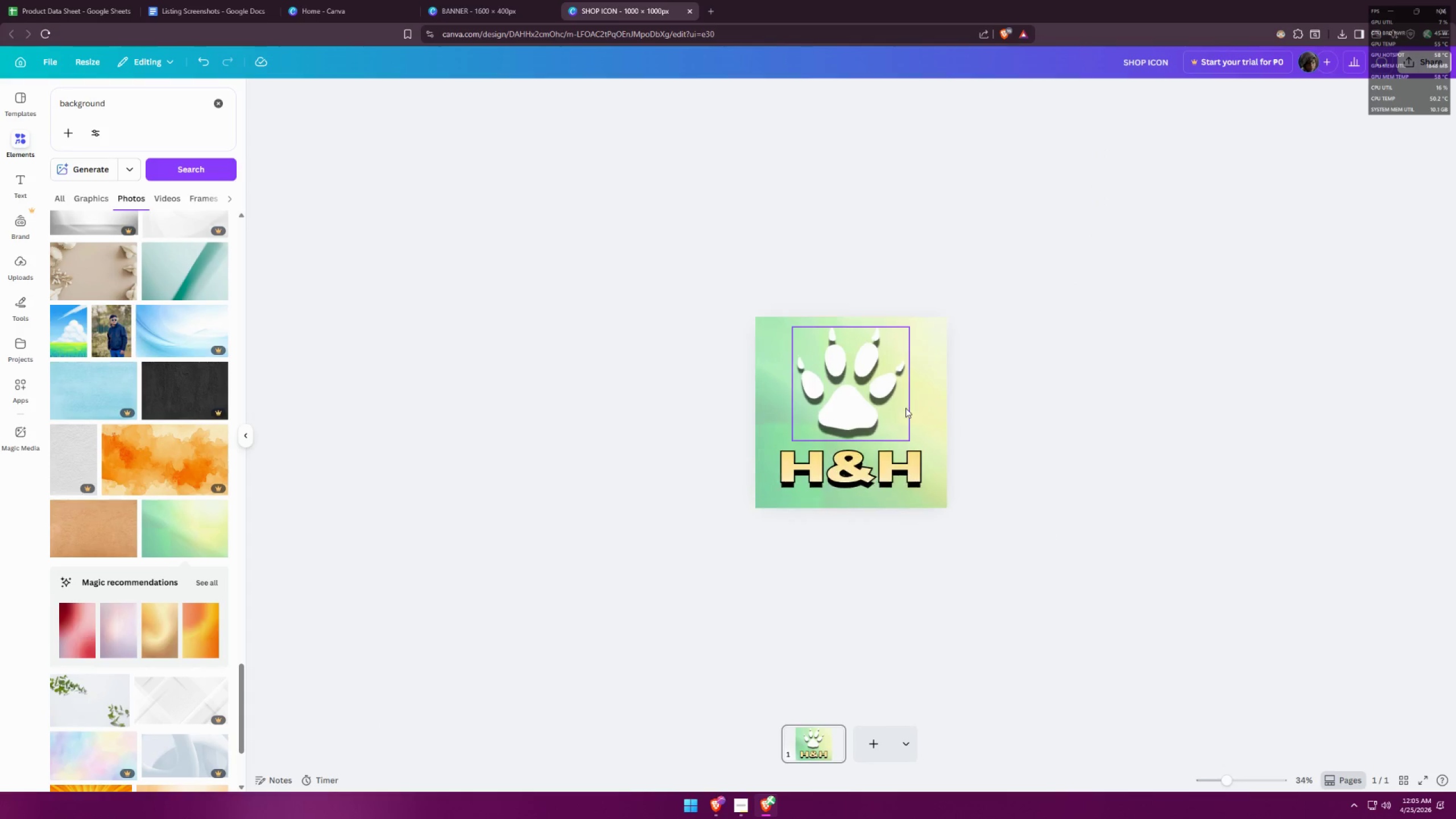 
scroll: coordinate [821, 409], scroll_direction: down, amount: 4.0
 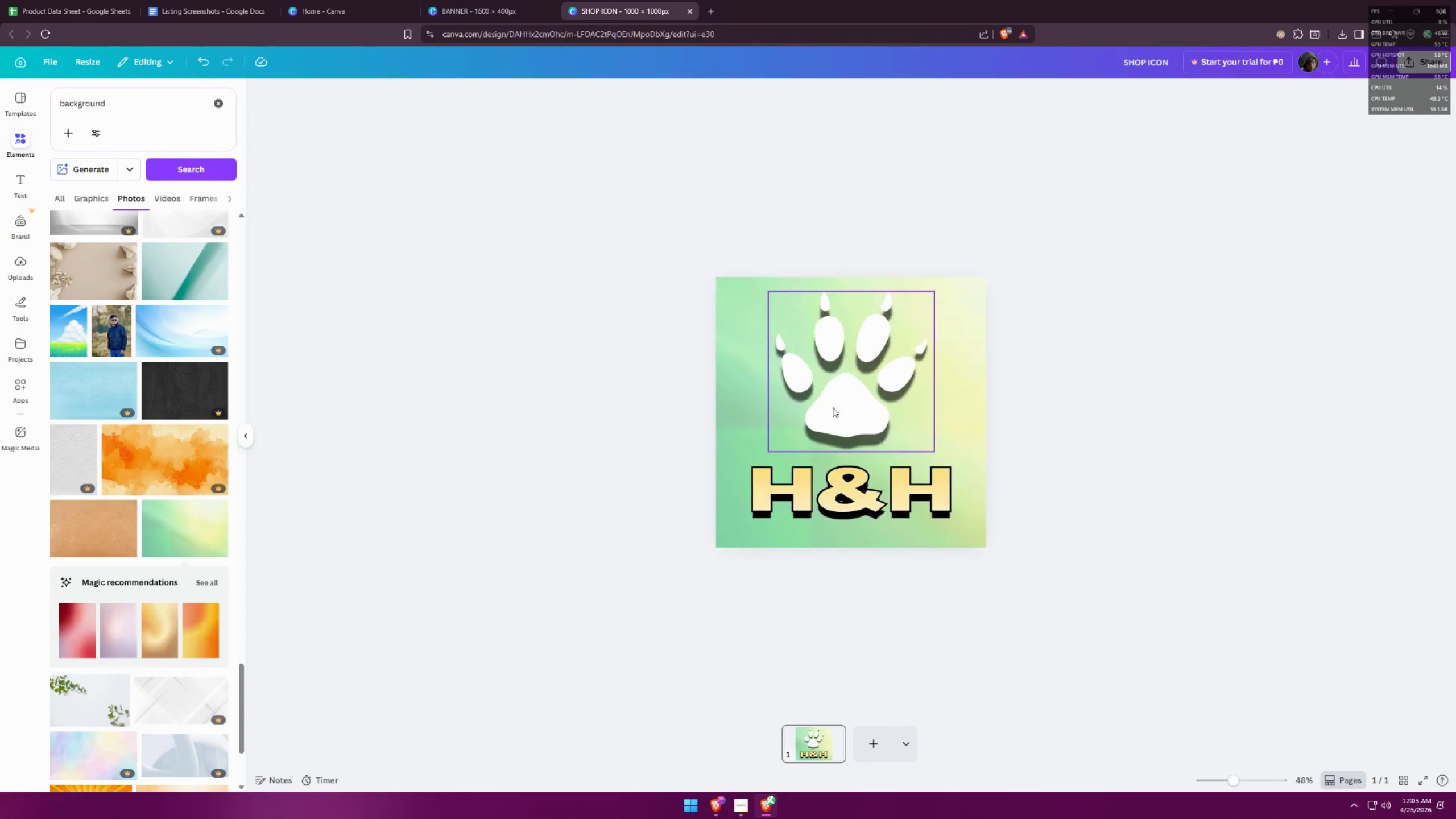 
hold_key(key=ControlLeft, duration=0.97)
 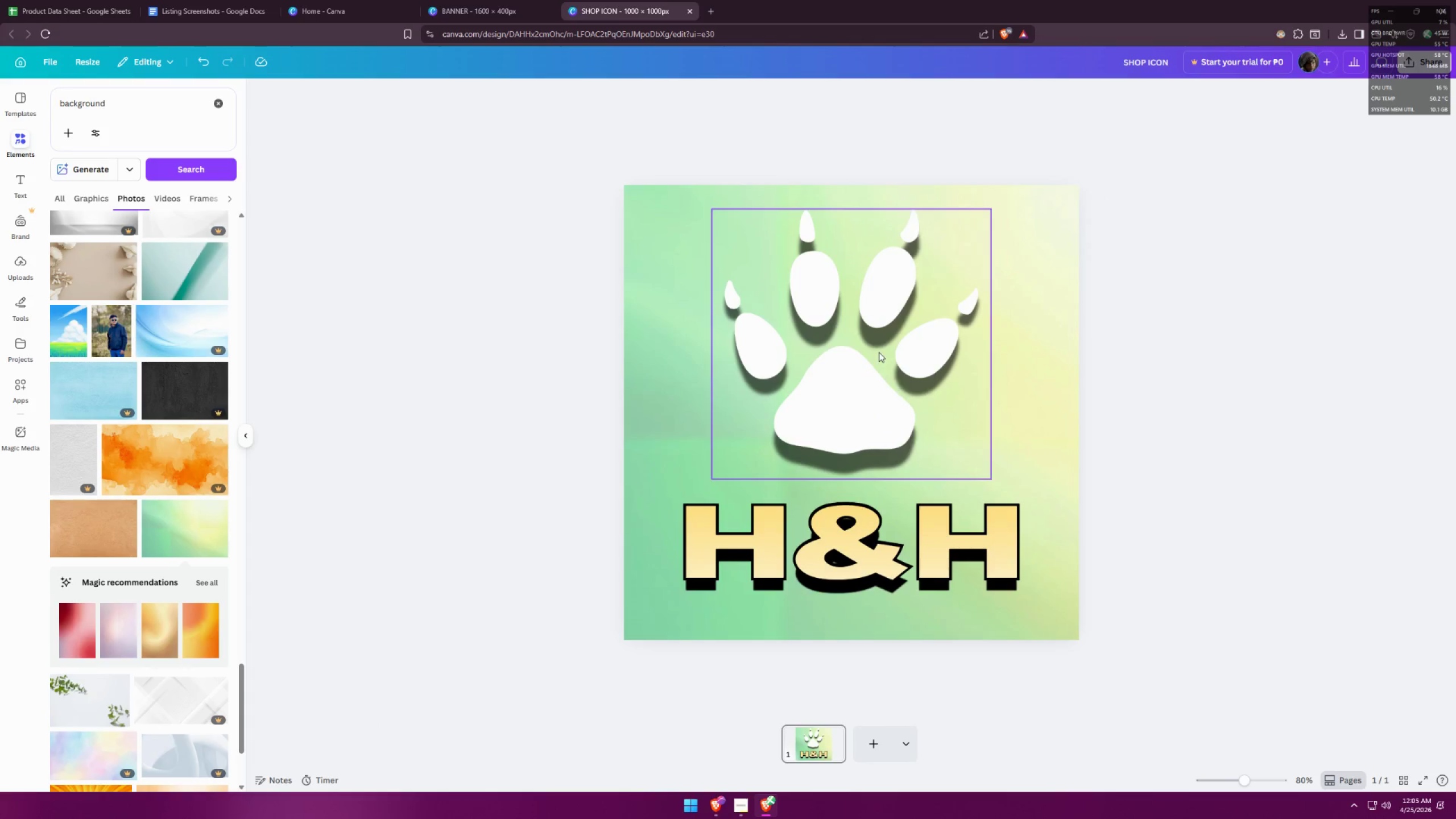 
left_click([879, 352])
 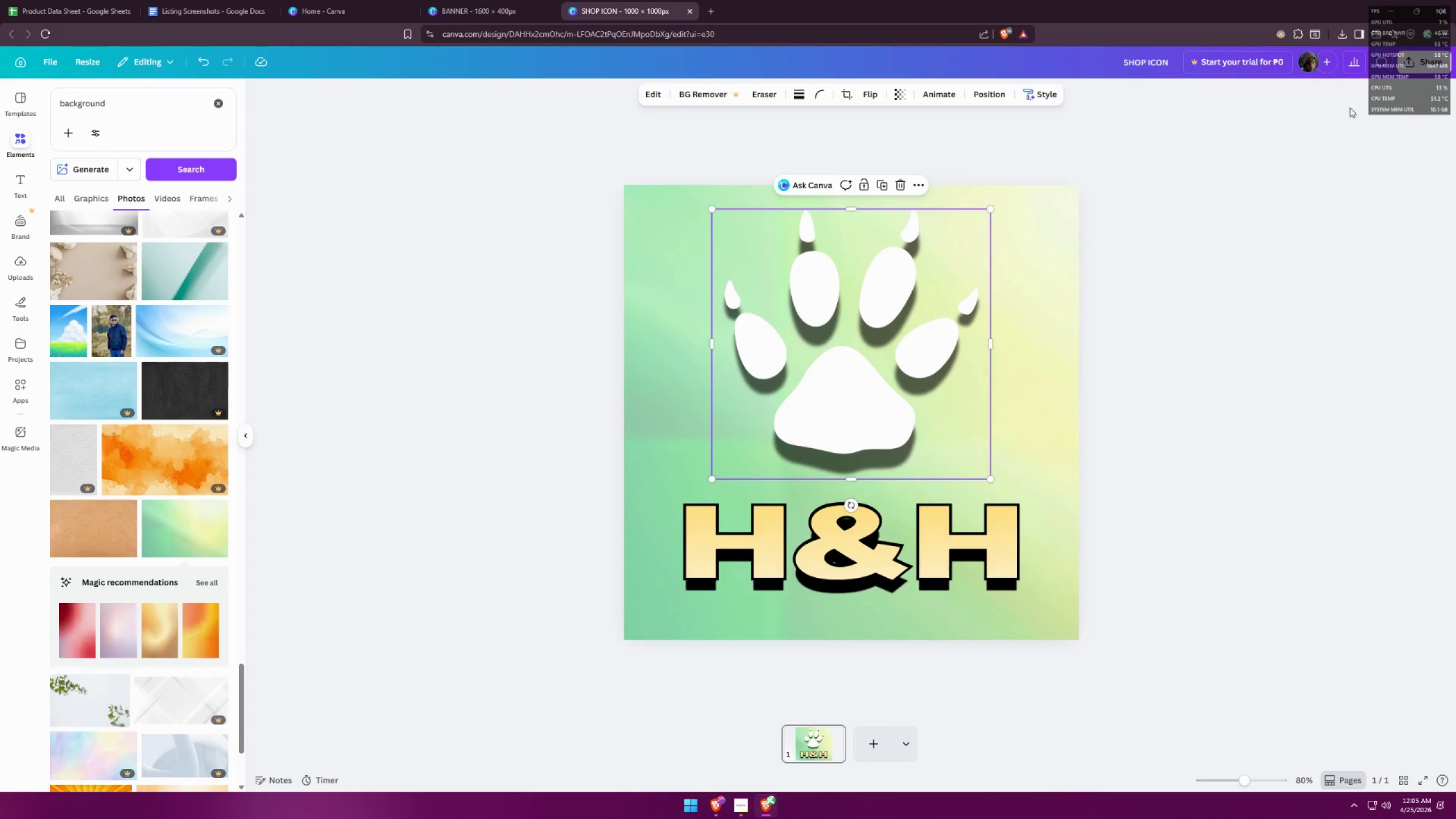 
scroll: coordinate [905, 408], scroll_direction: up, amount: 3.0
 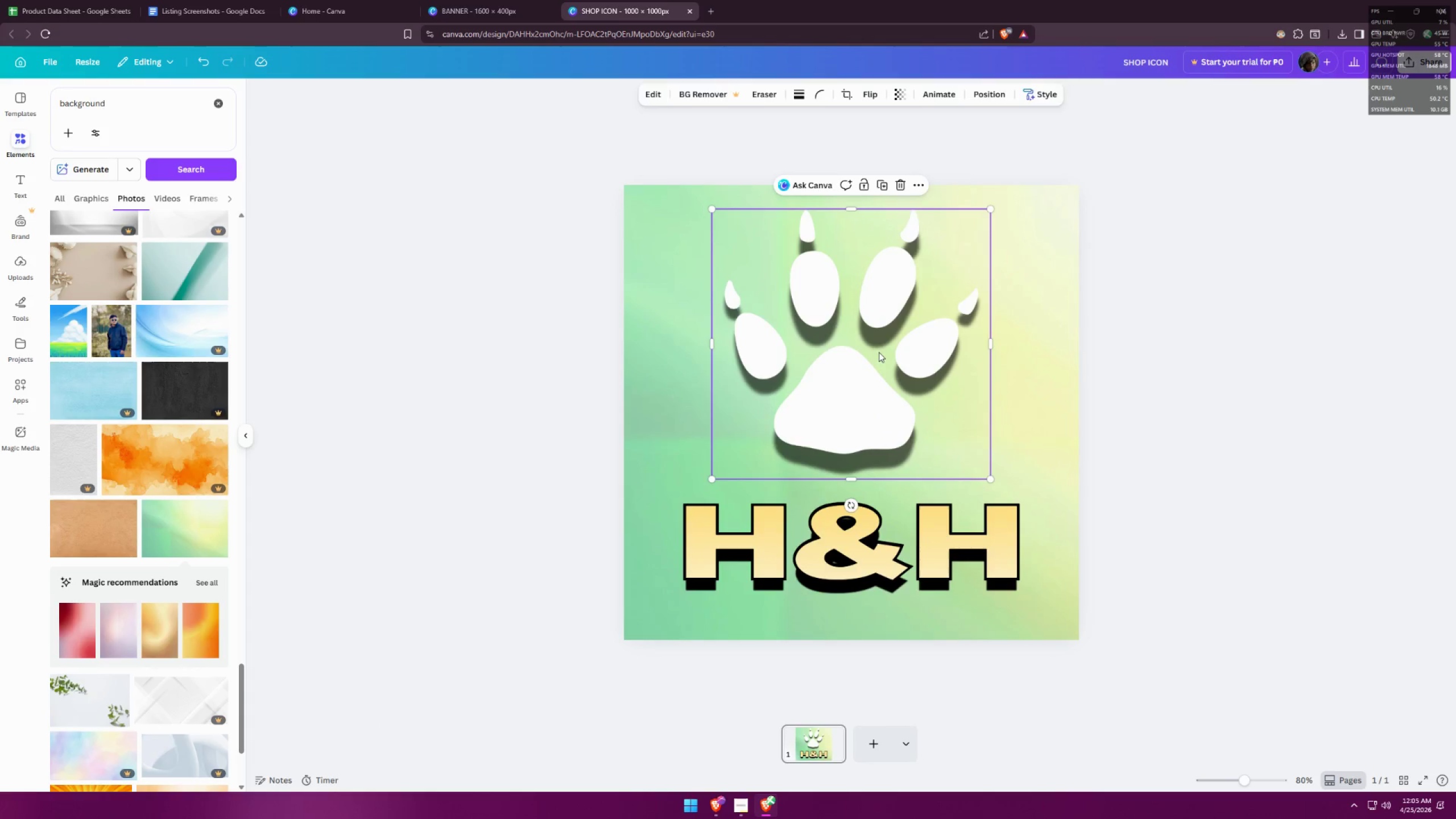 
left_click([1417, 61])
 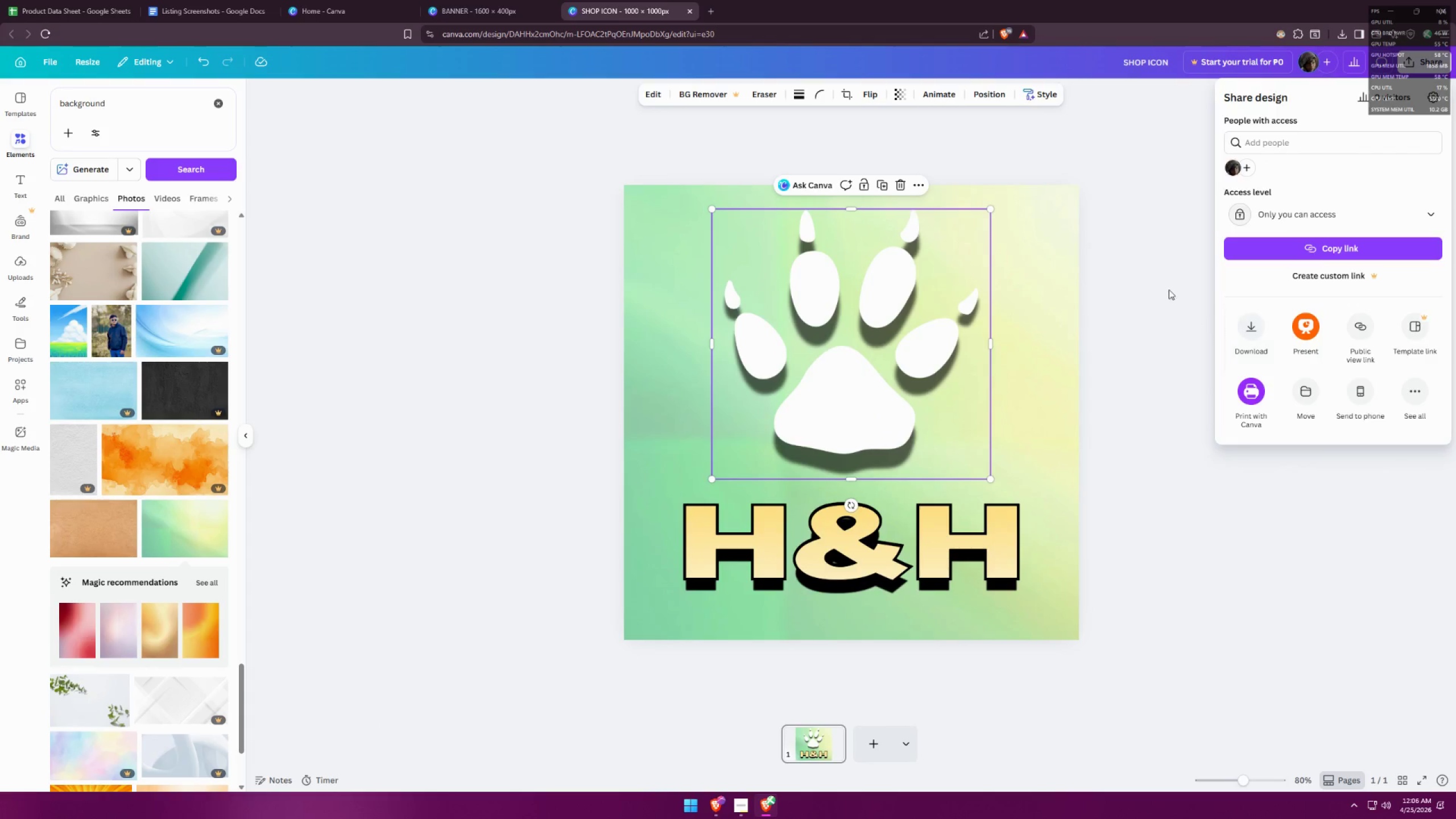 
left_click([523, 0])
 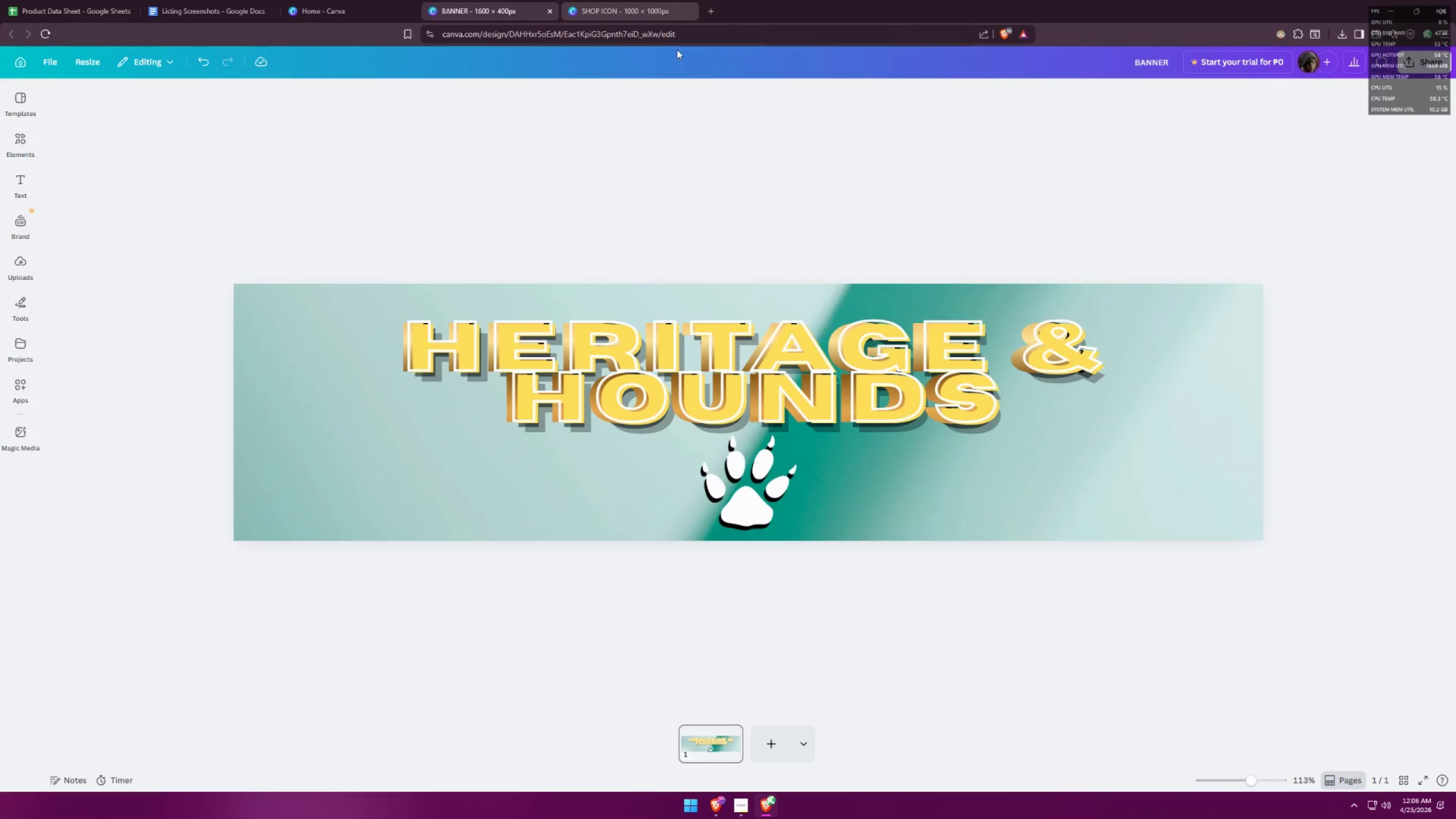 
hold_key(key=ControlLeft, duration=0.6)
scroll: coordinate [760, 371], scroll_direction: down, amount: 6.0
 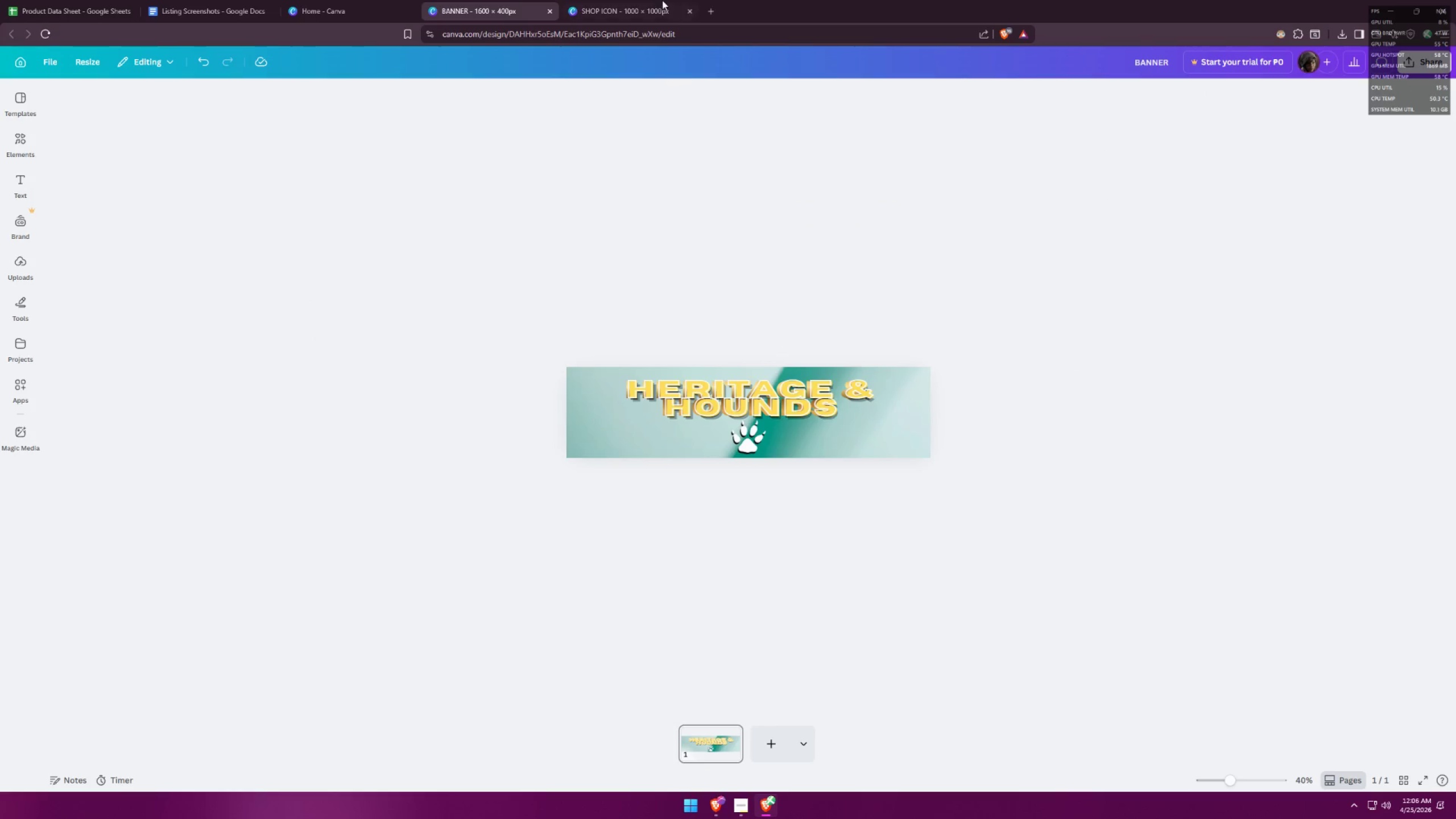 
left_click([658, 0])
 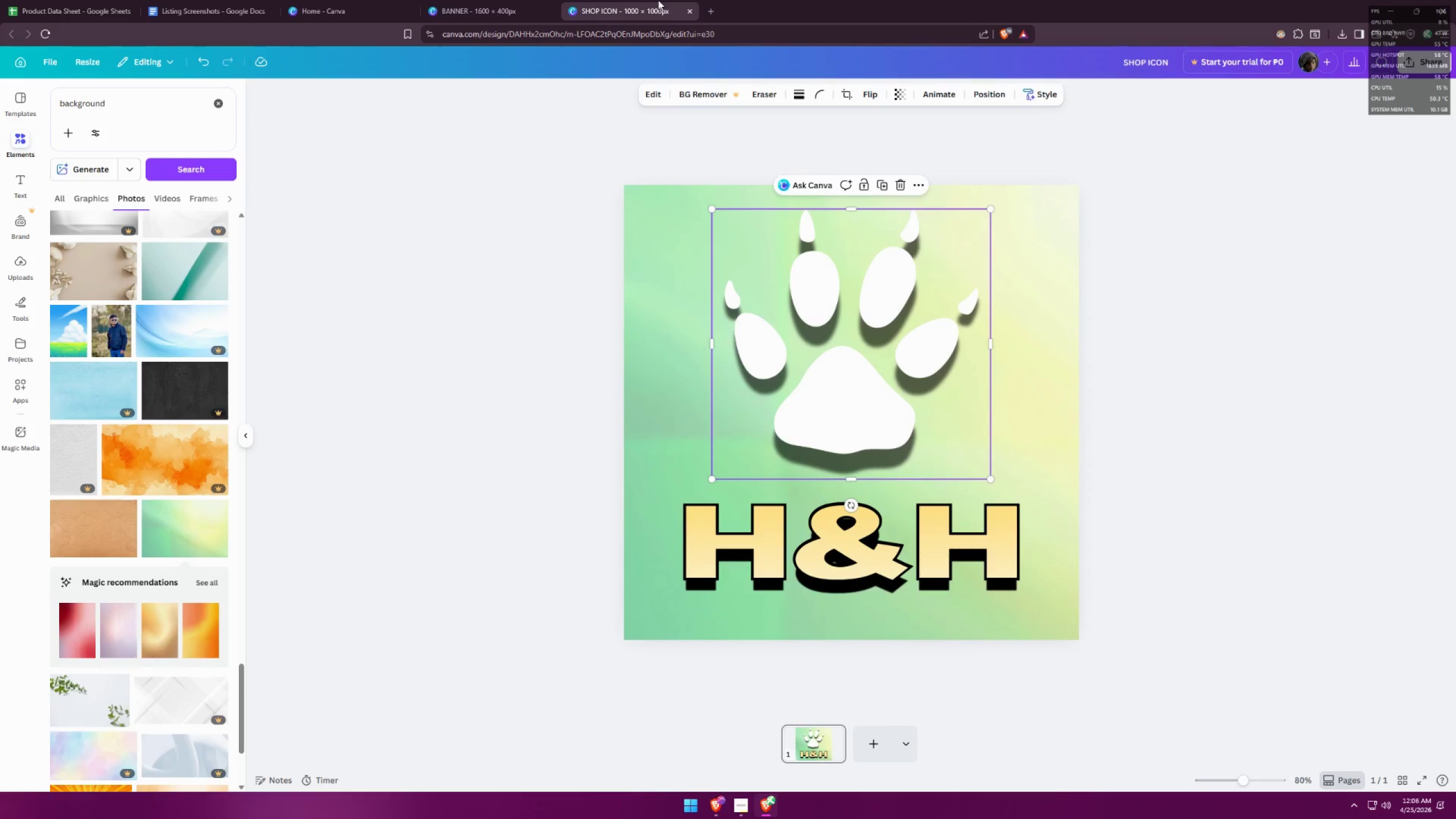 
hold_key(key=ControlLeft, duration=0.67)
 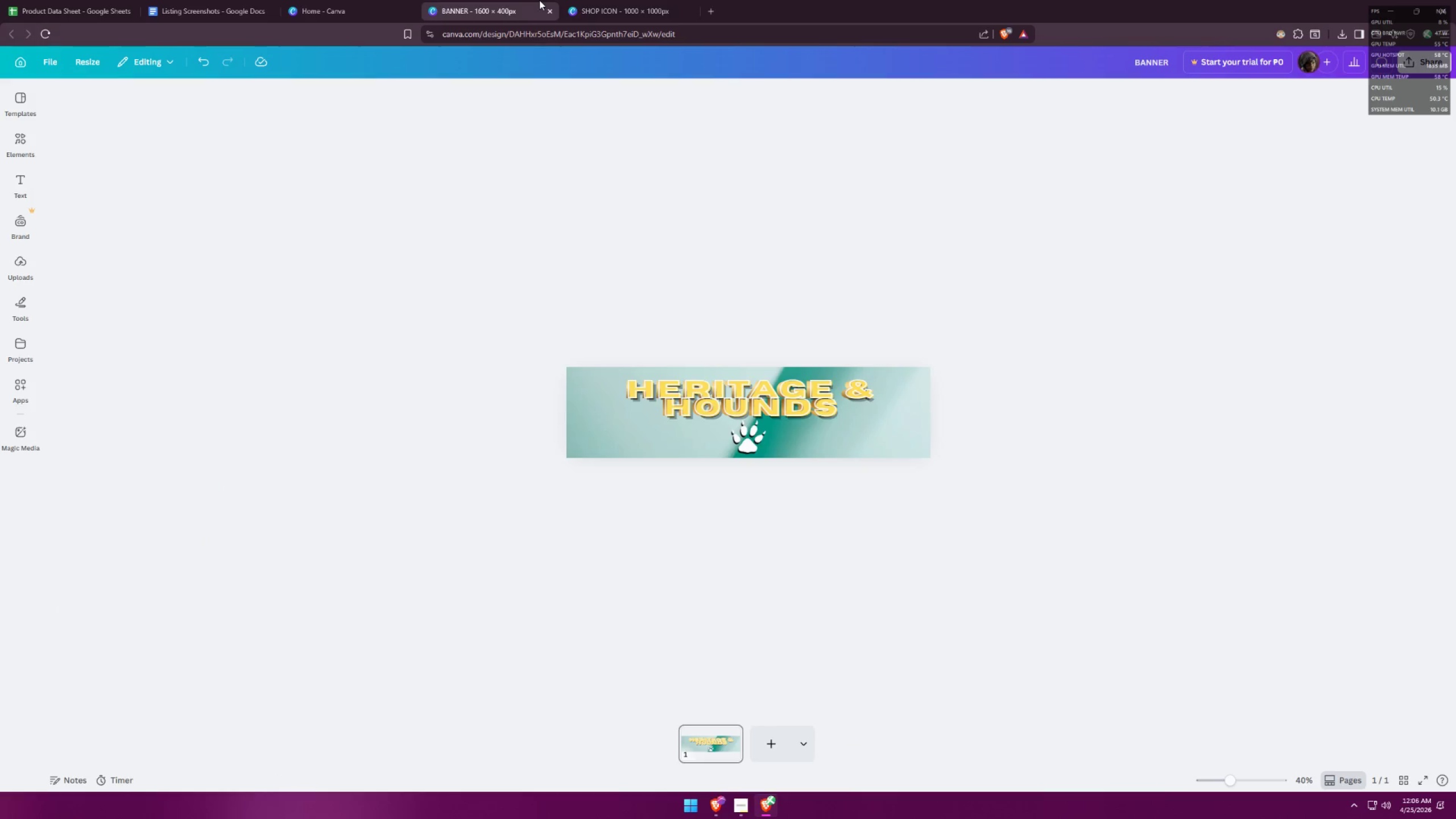 
left_click([539, 0])
 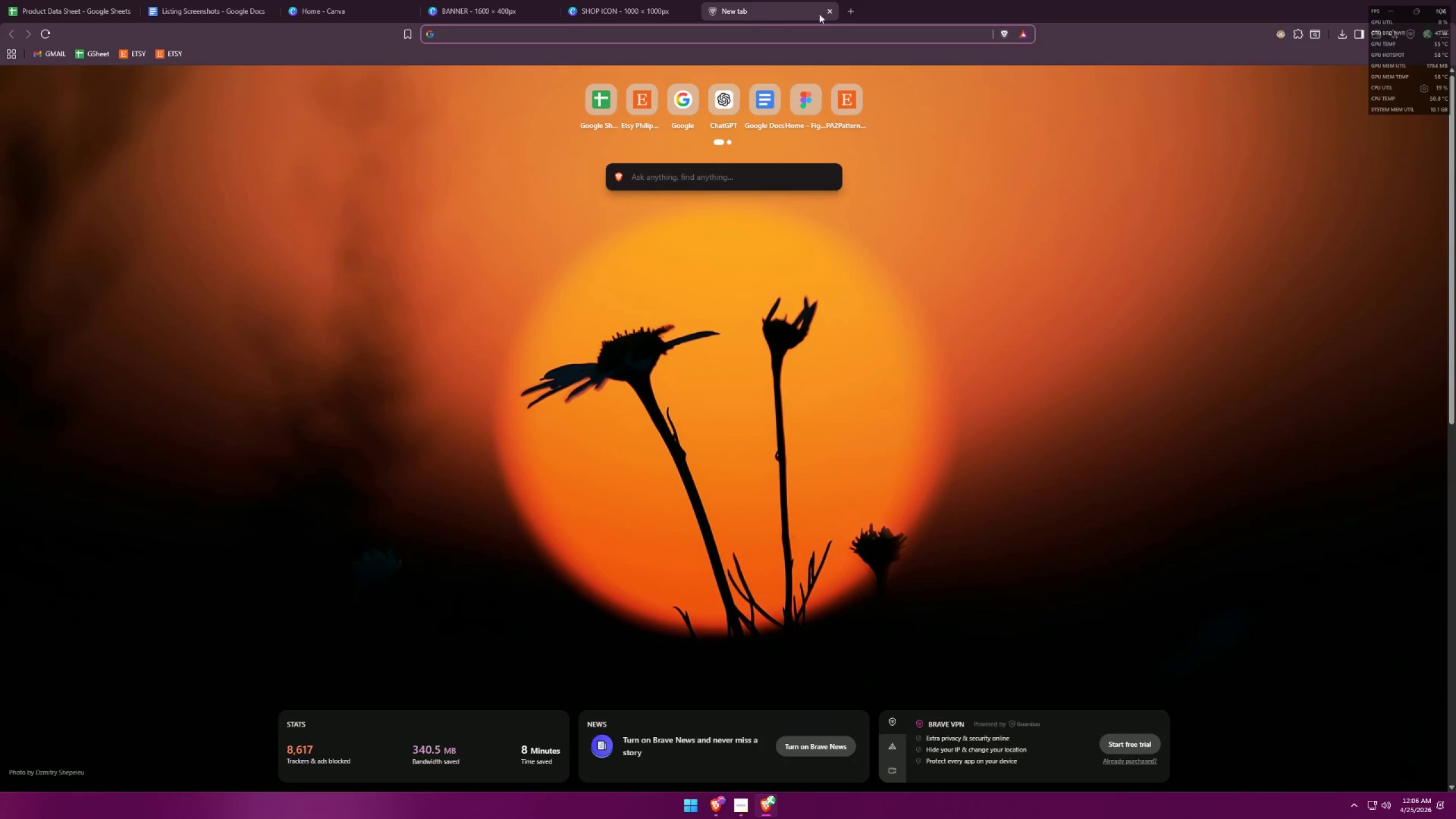 
scroll: coordinate [618, 369], scroll_direction: down, amount: 11.0
 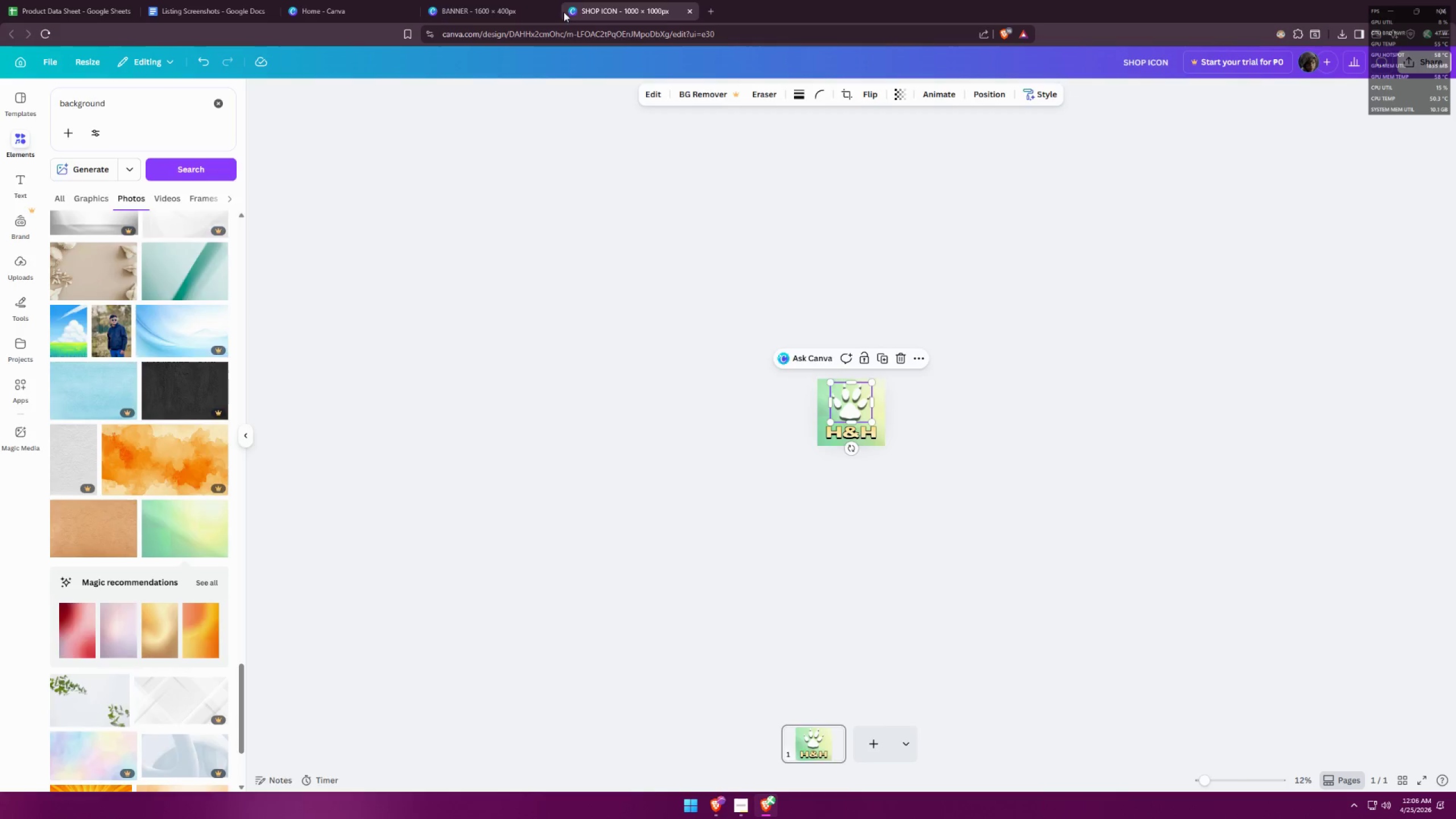 
double_click([833, 13])
 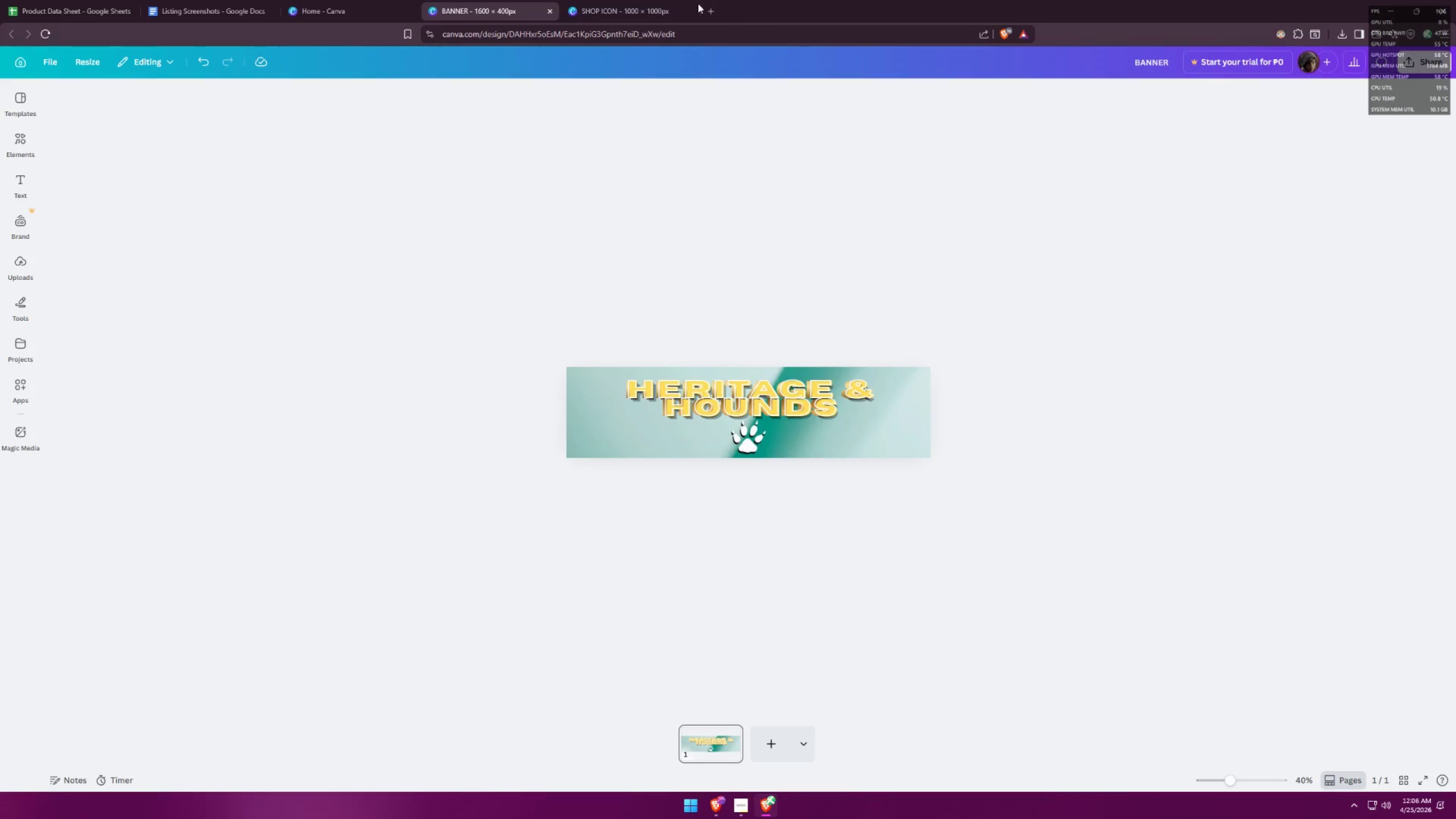 
triple_click([639, 0])
 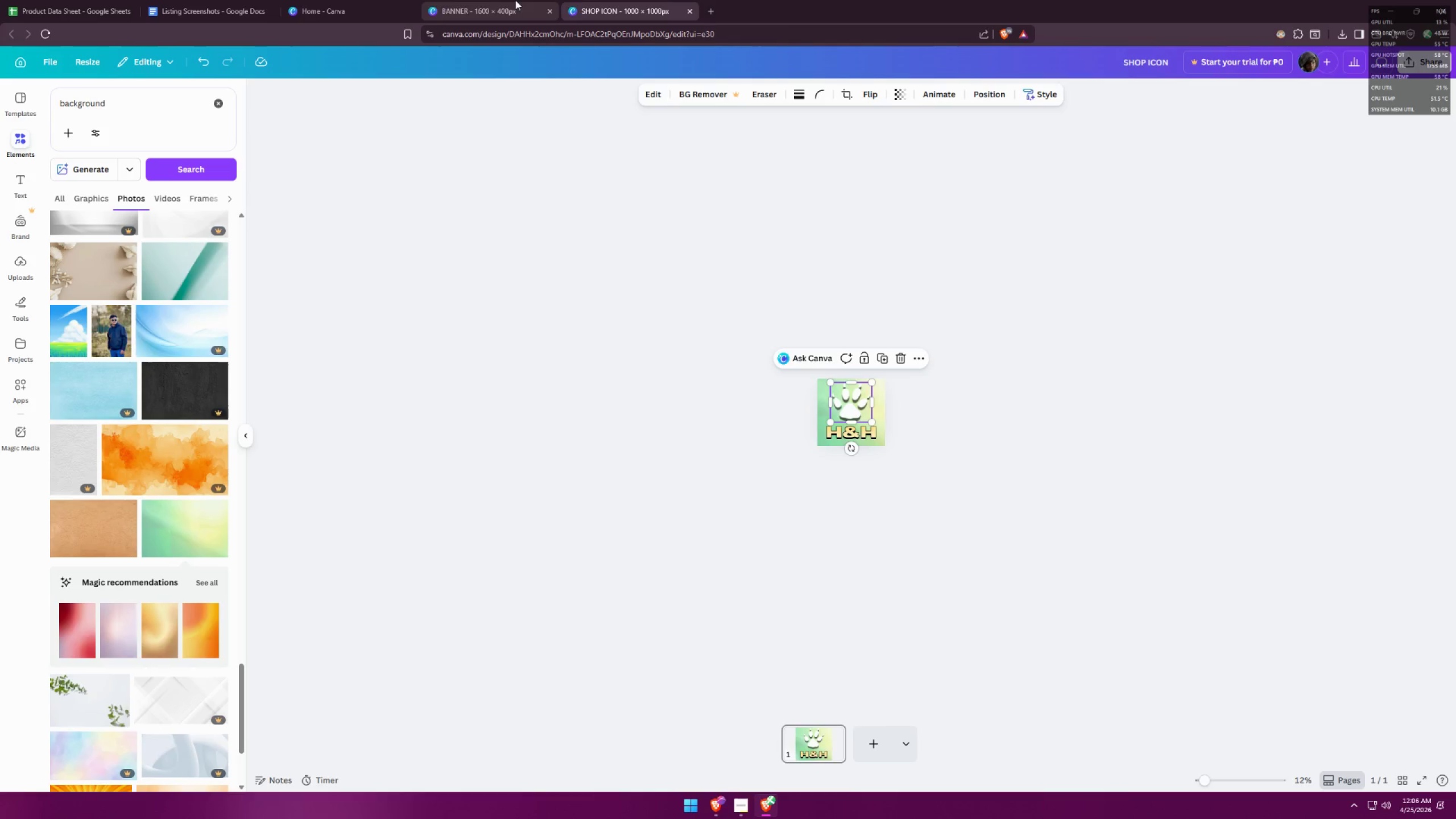 
left_click([515, 0])
 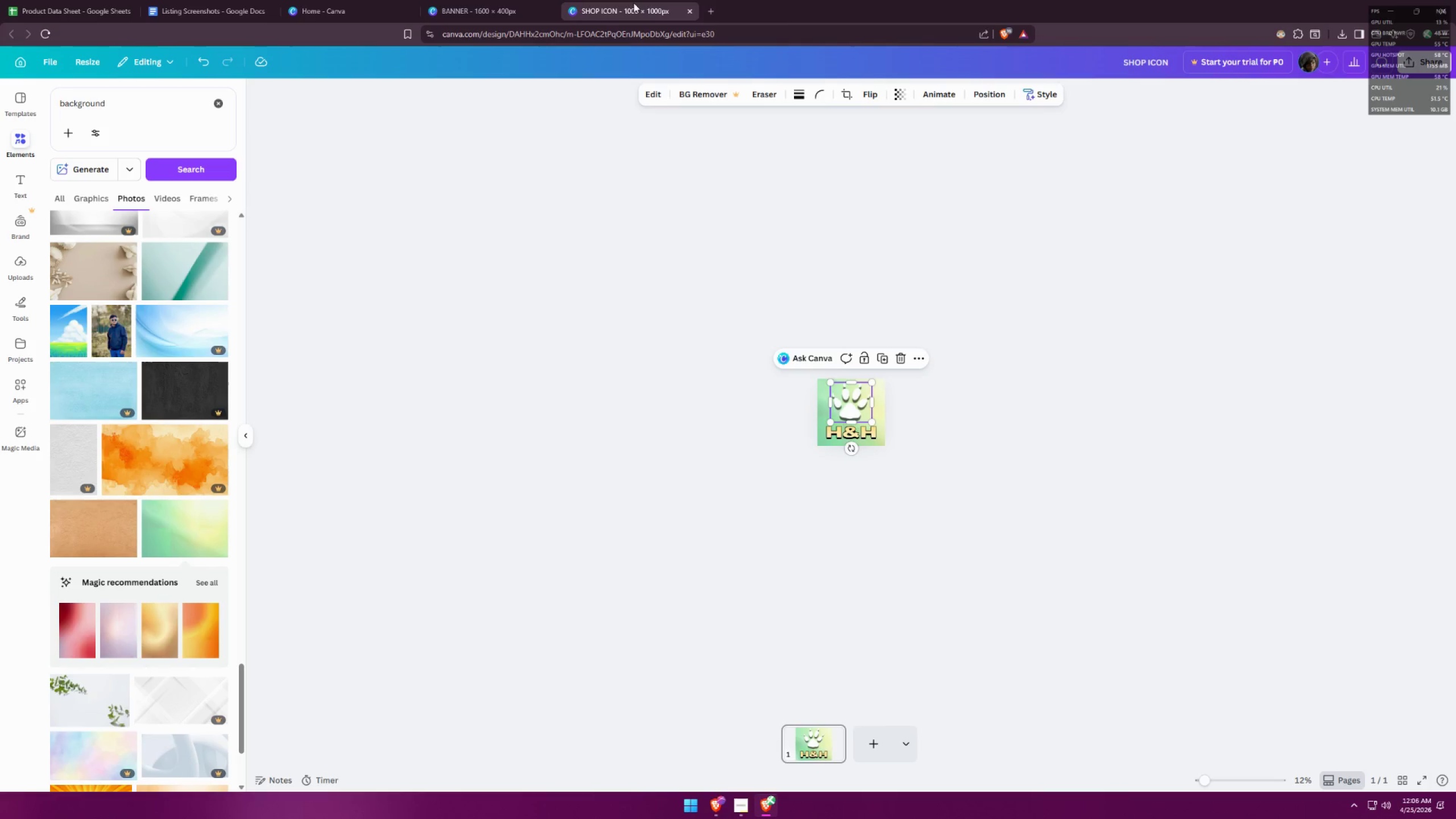 
left_click([508, 0])
 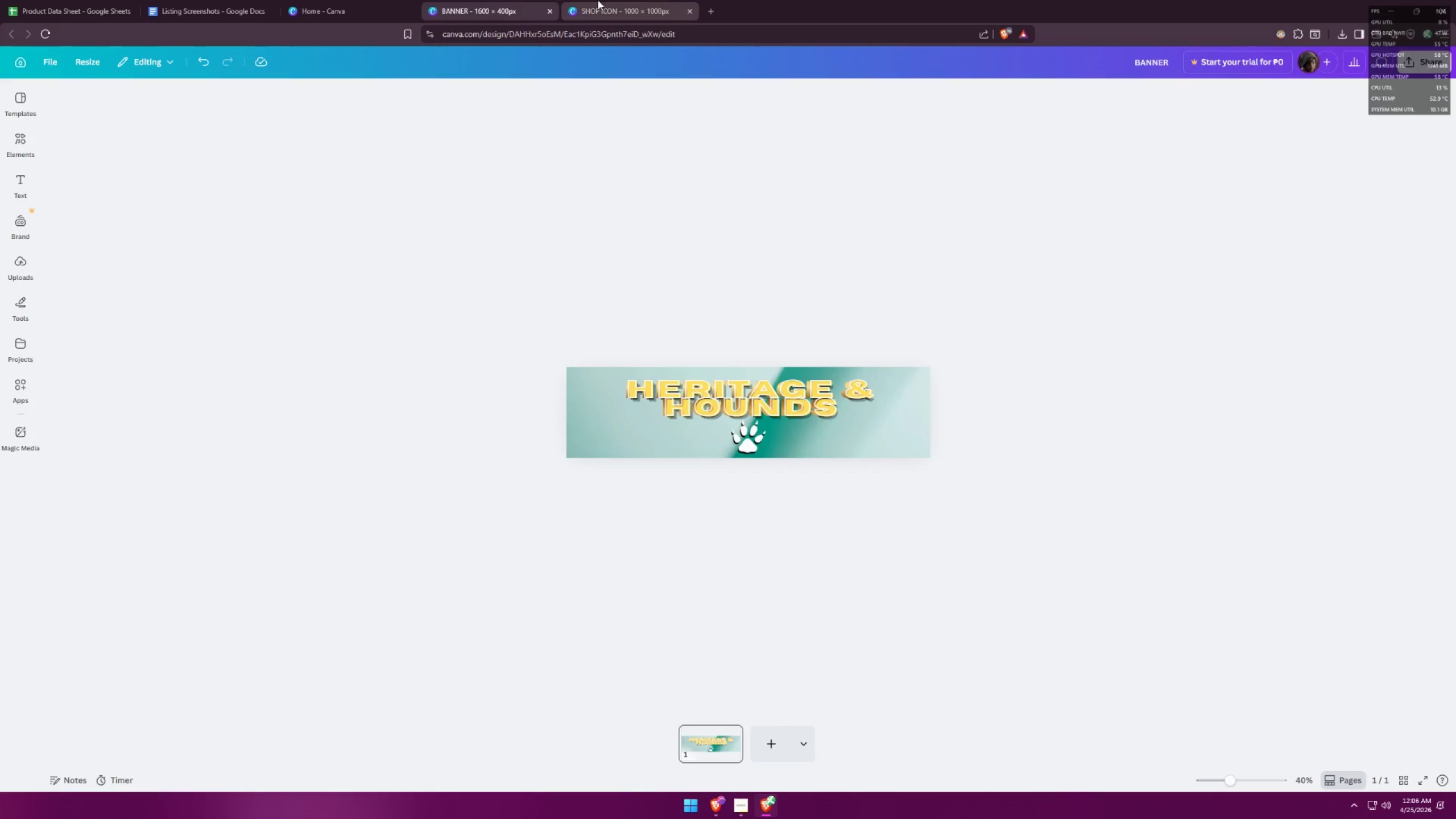 
left_click([614, 0])
 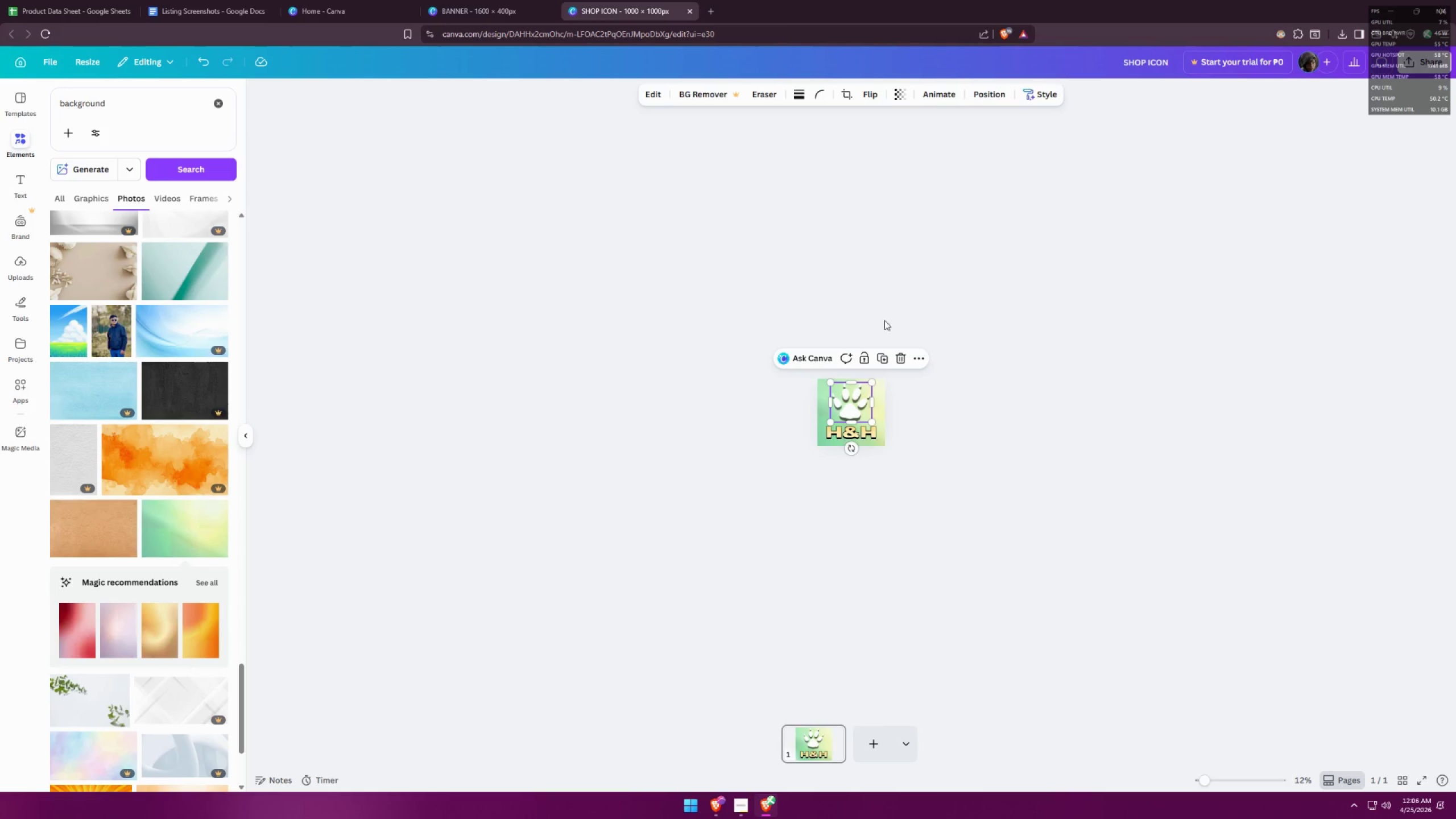 
left_click([969, 411])
 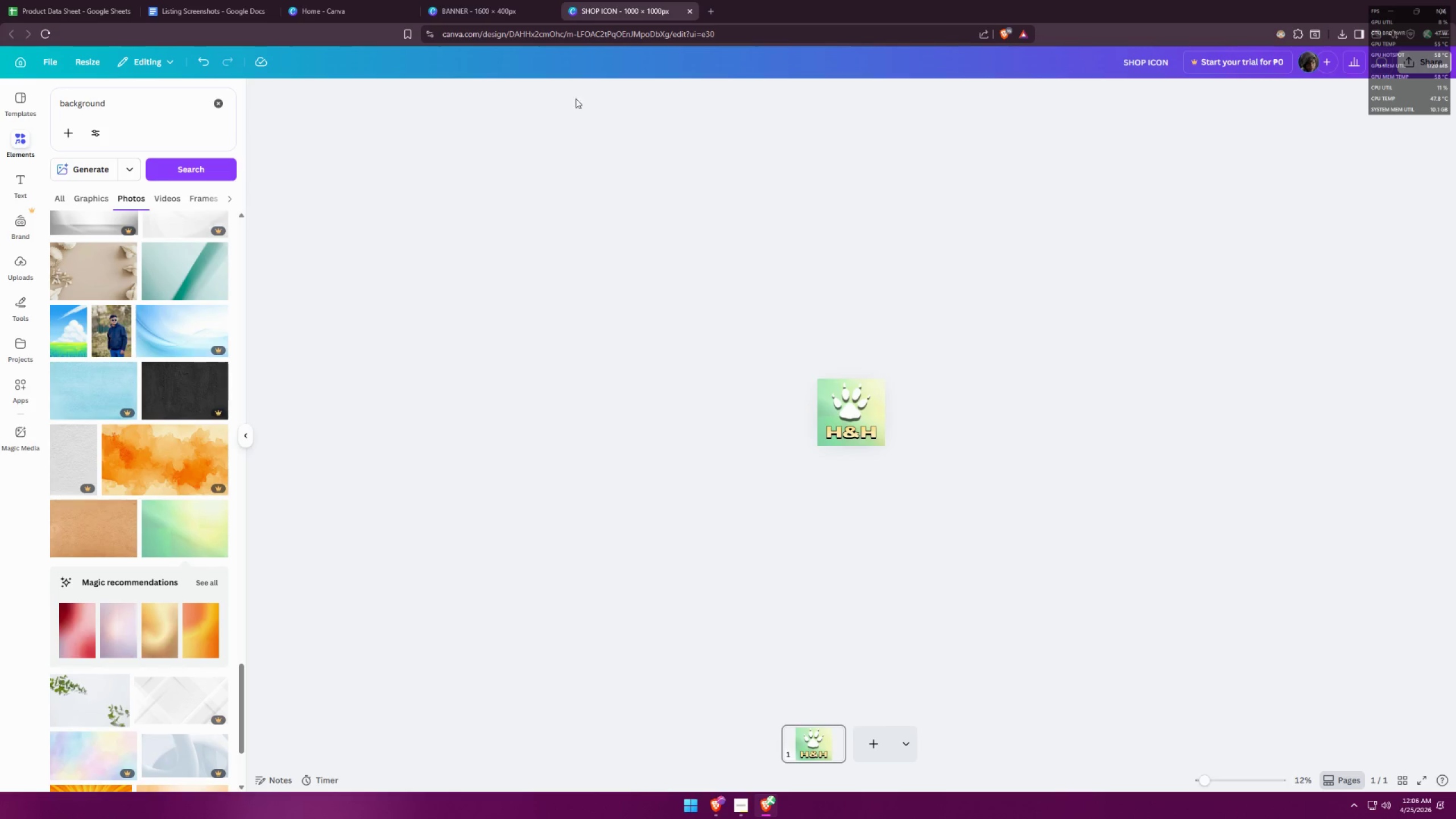 
left_click([525, 2])
 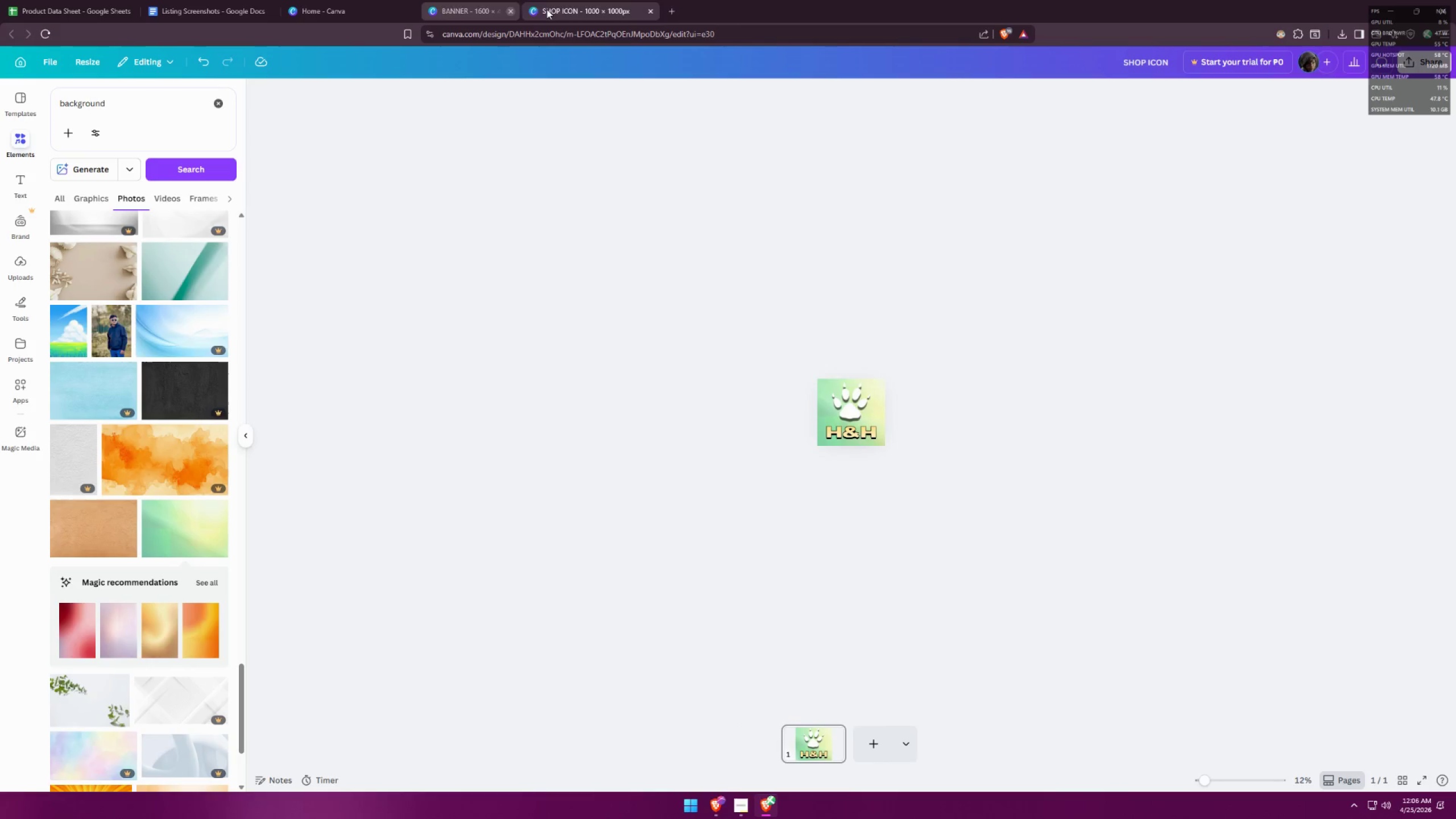 
double_click([547, 9])
 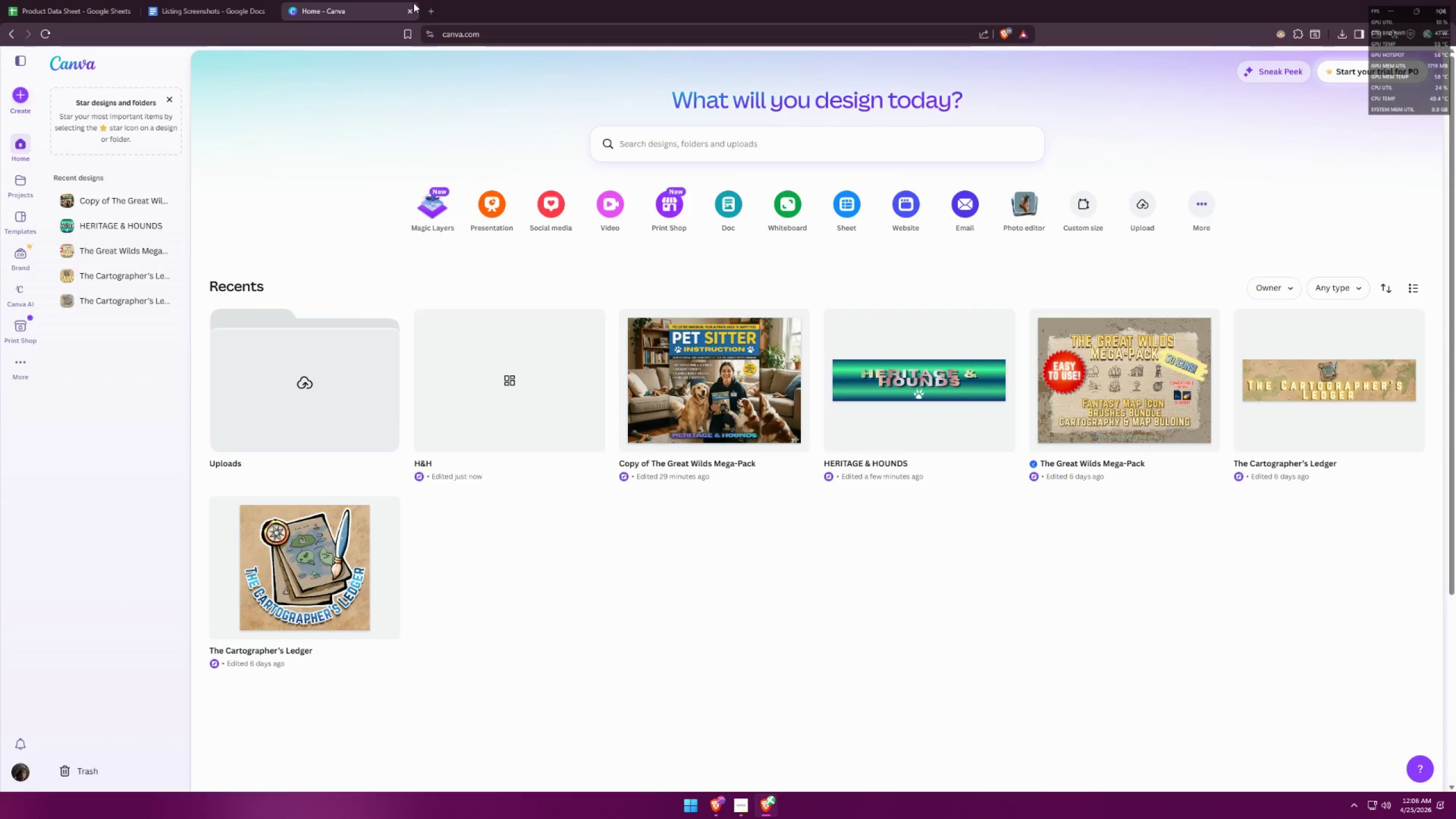 
left_click([413, 5])
 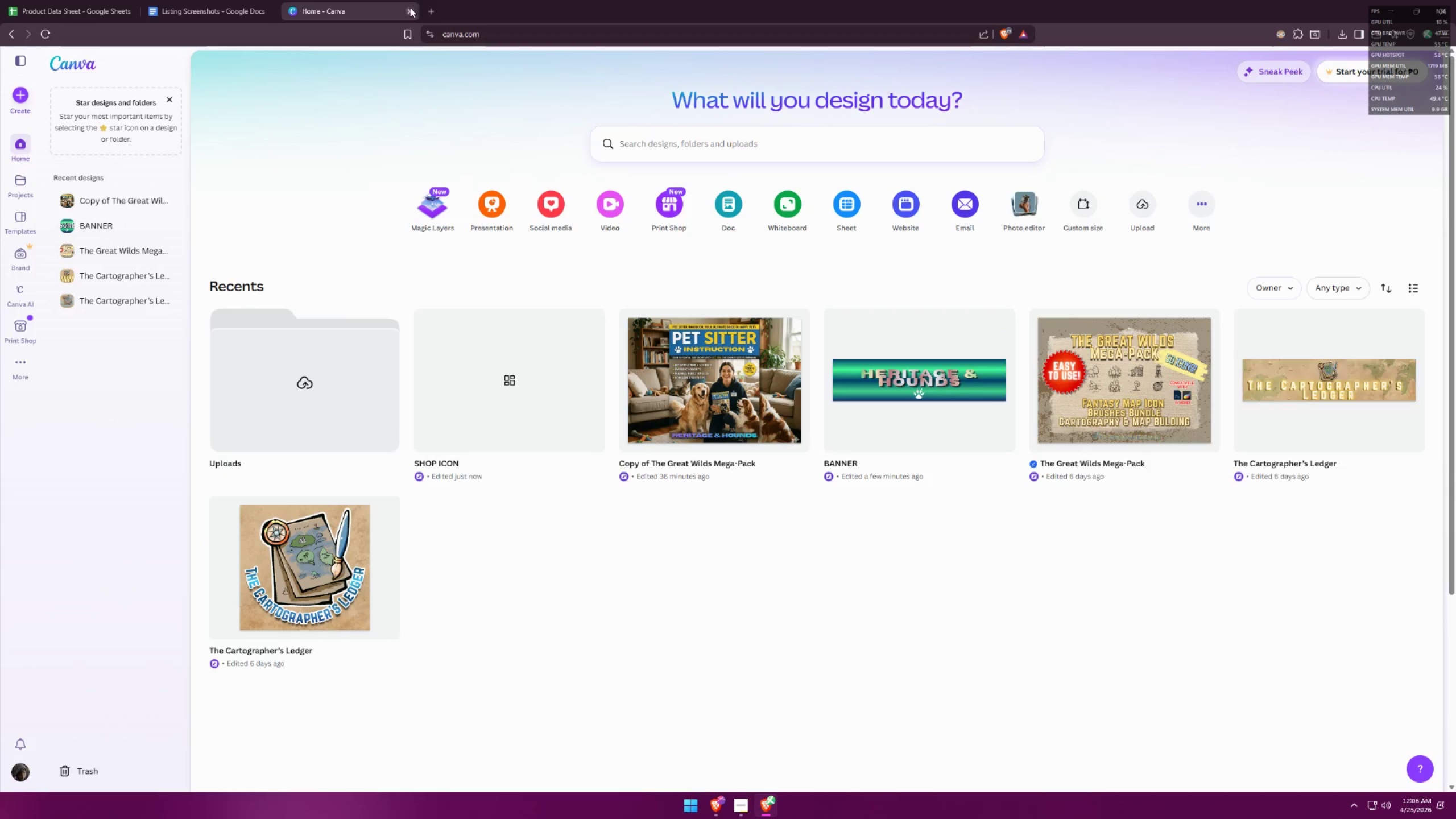 
left_click([410, 7])
 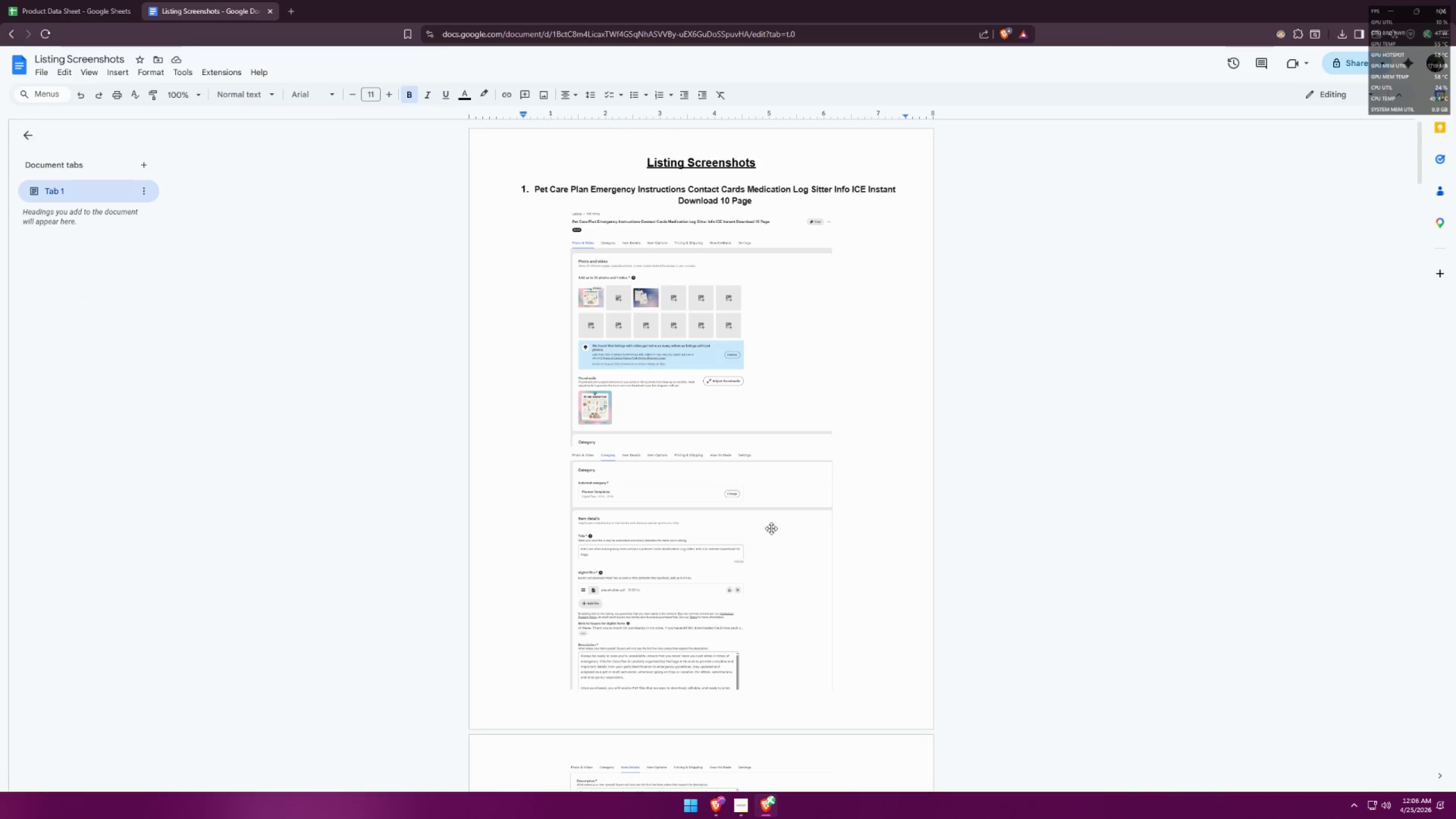 
left_click([1048, 481])
 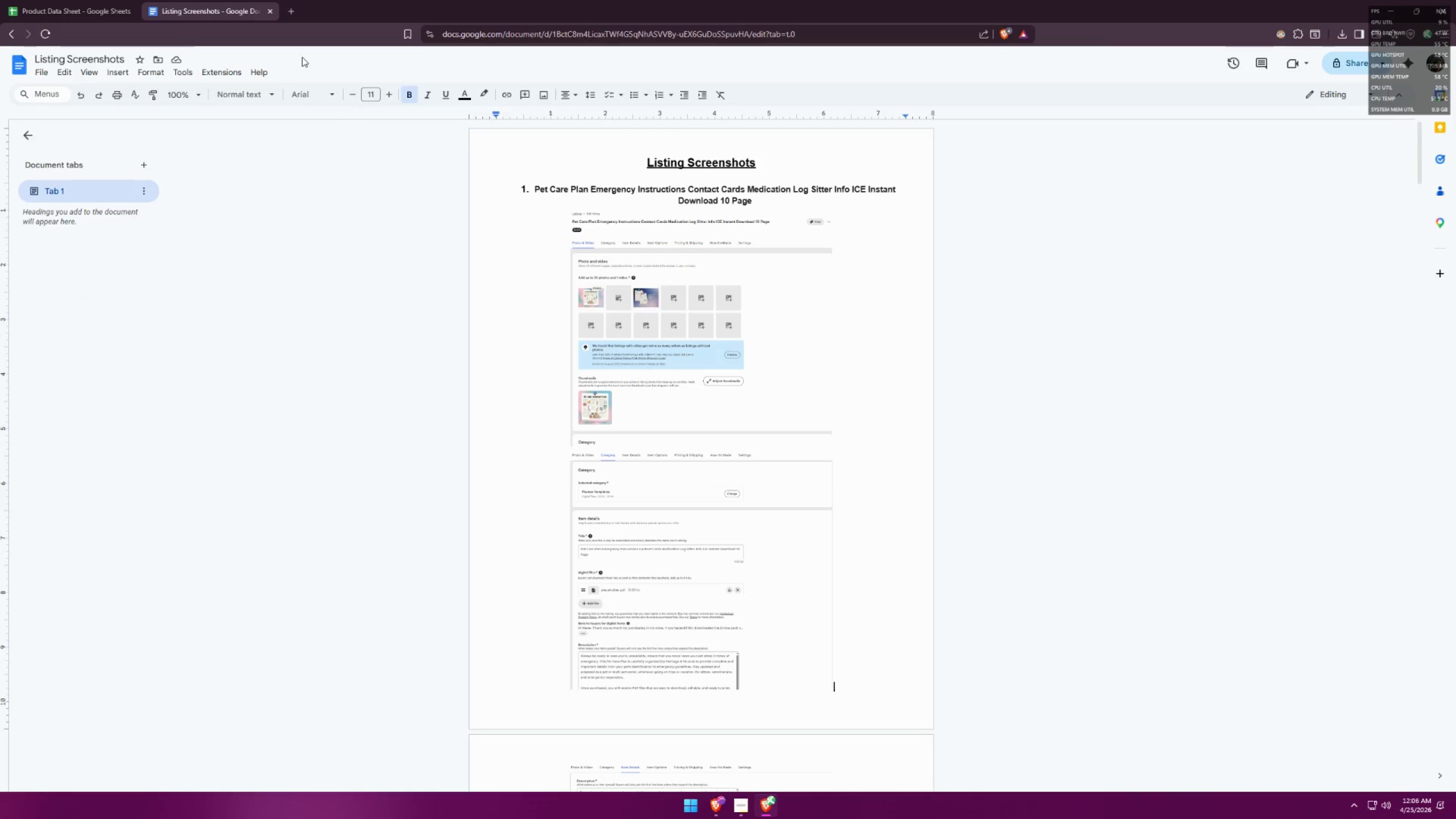 